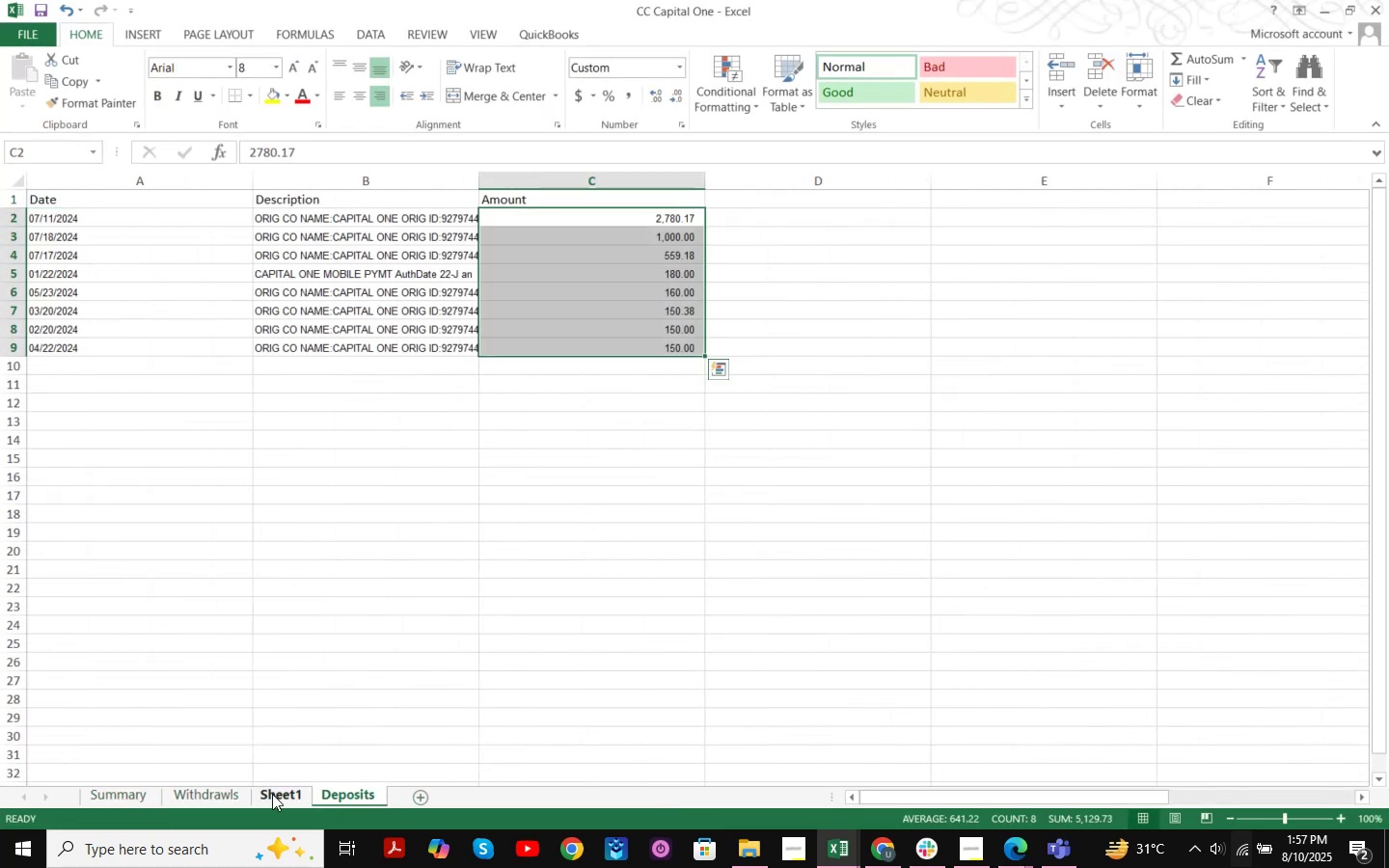 
left_click_drag(start_coordinate=[271, 794], to_coordinate=[401, 798])
 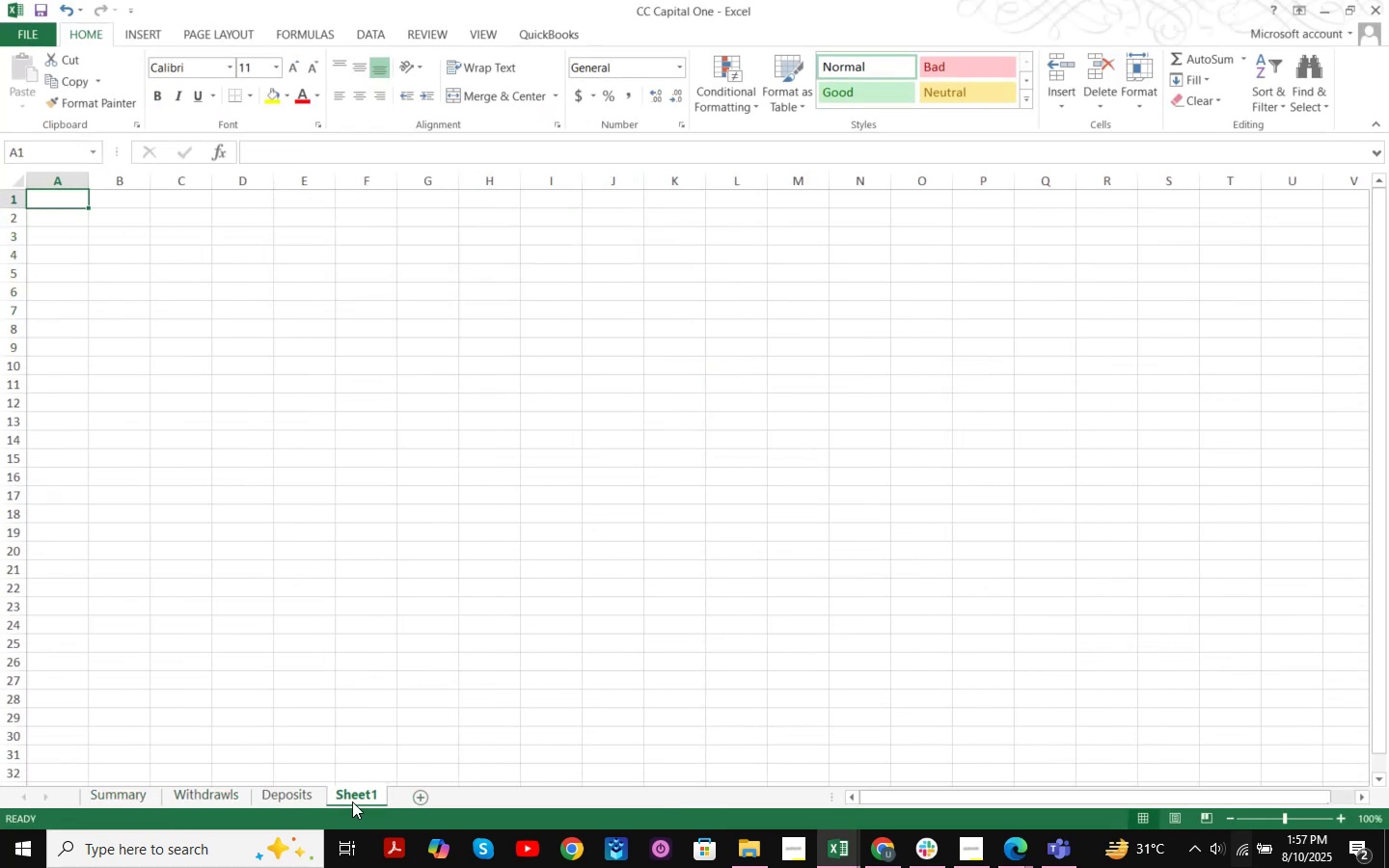 
double_click([352, 801])
 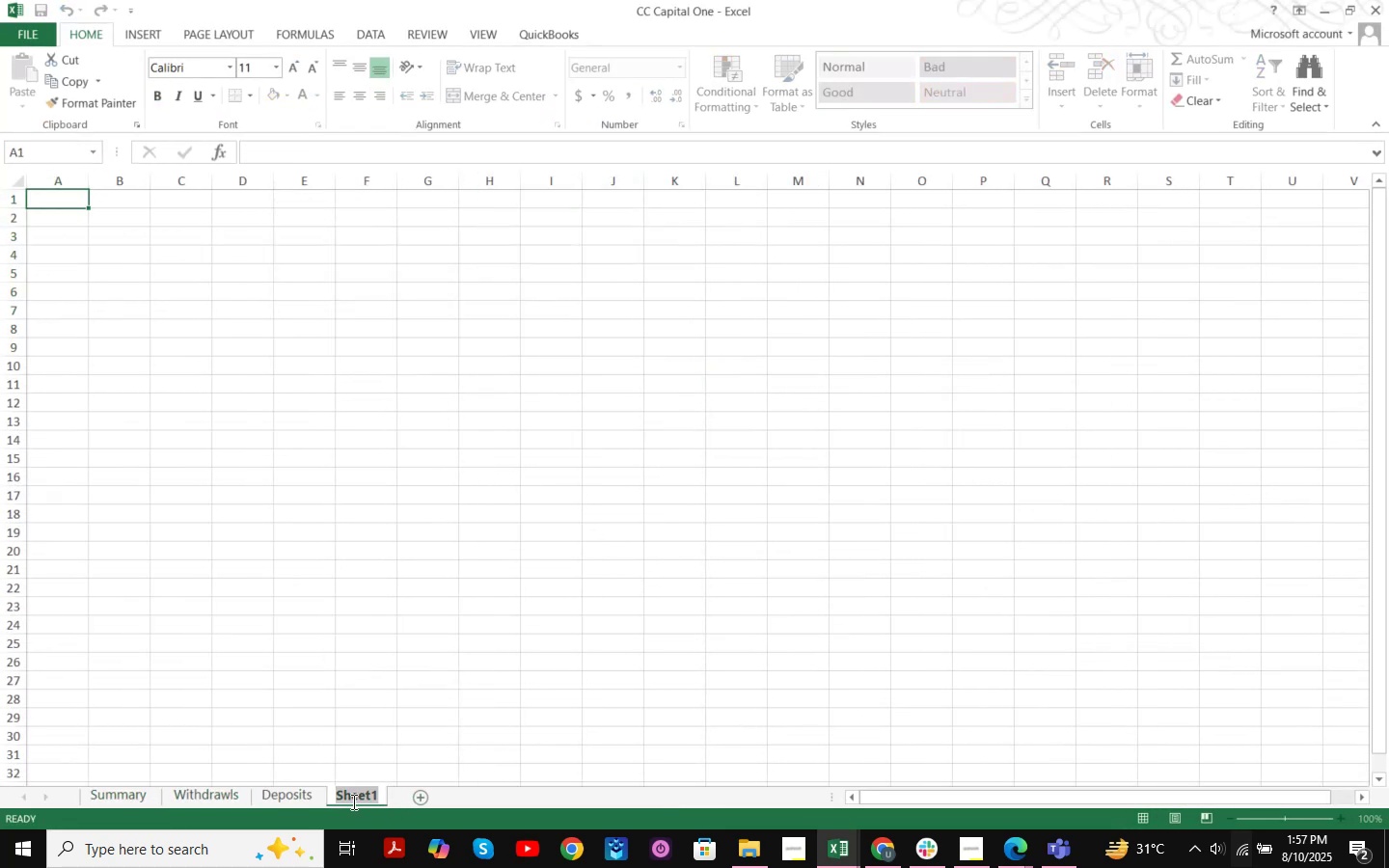 
type(csv 1)
key(NumpadEnter)
 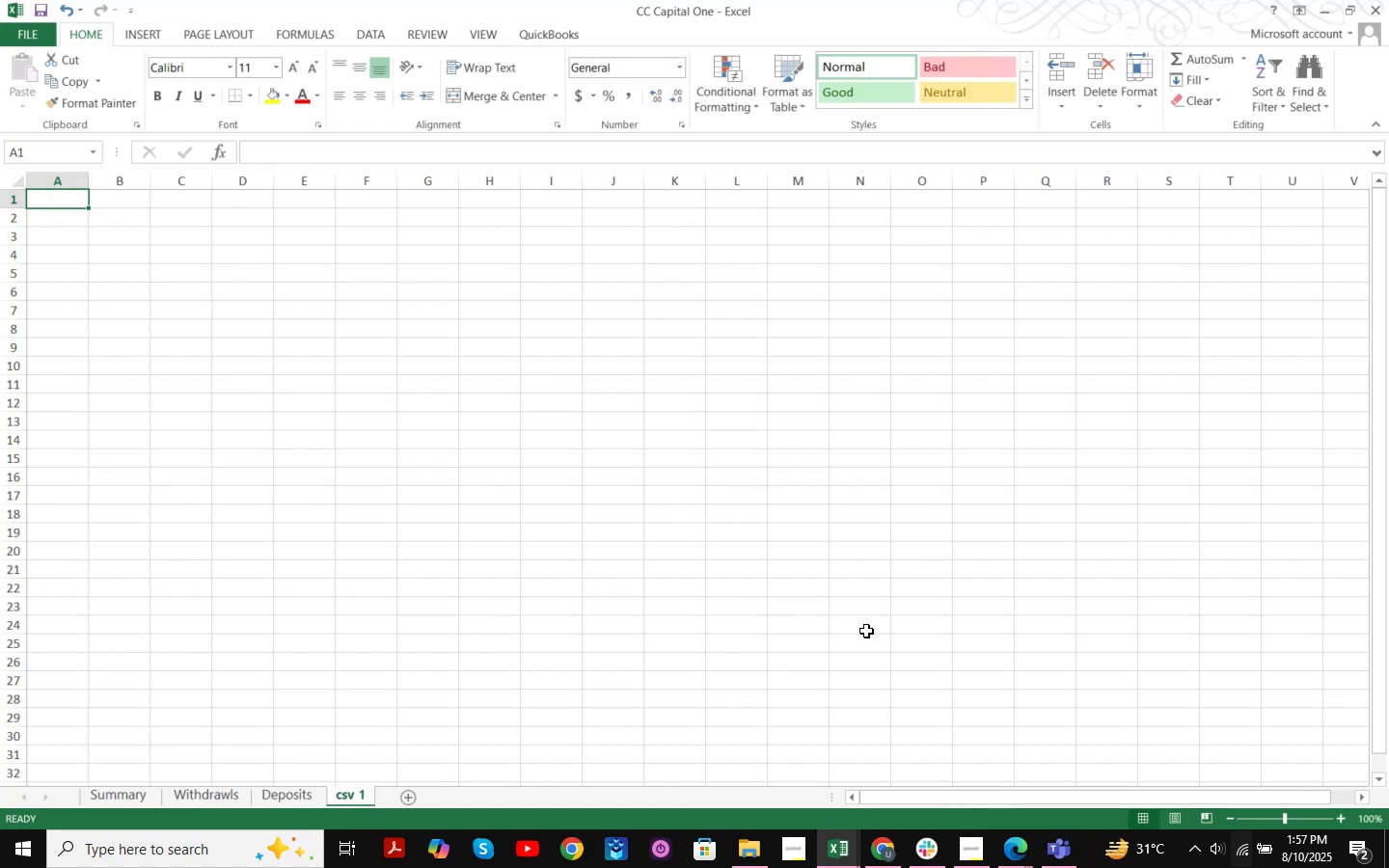 
wait(7.9)
 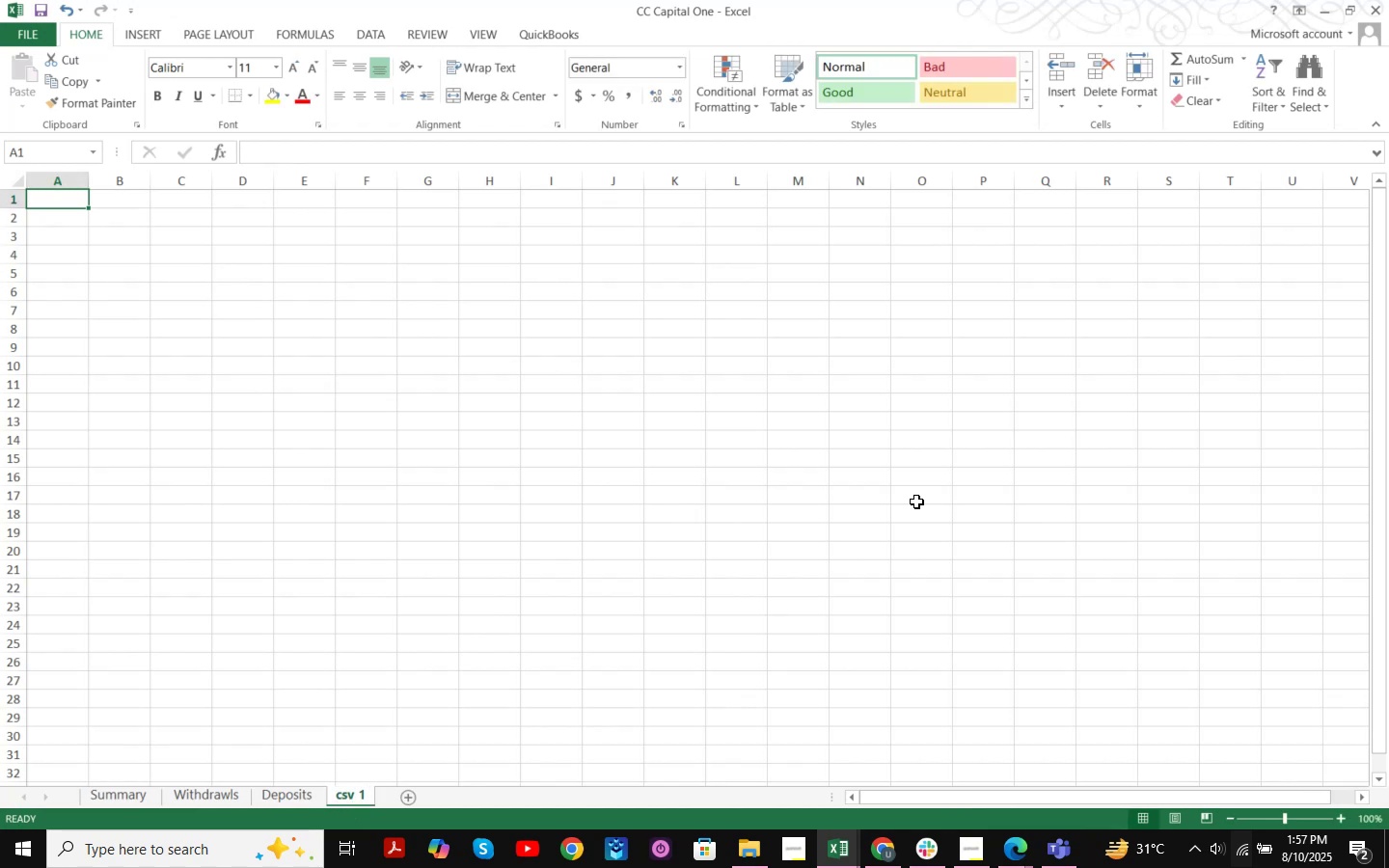 
type(Date)
 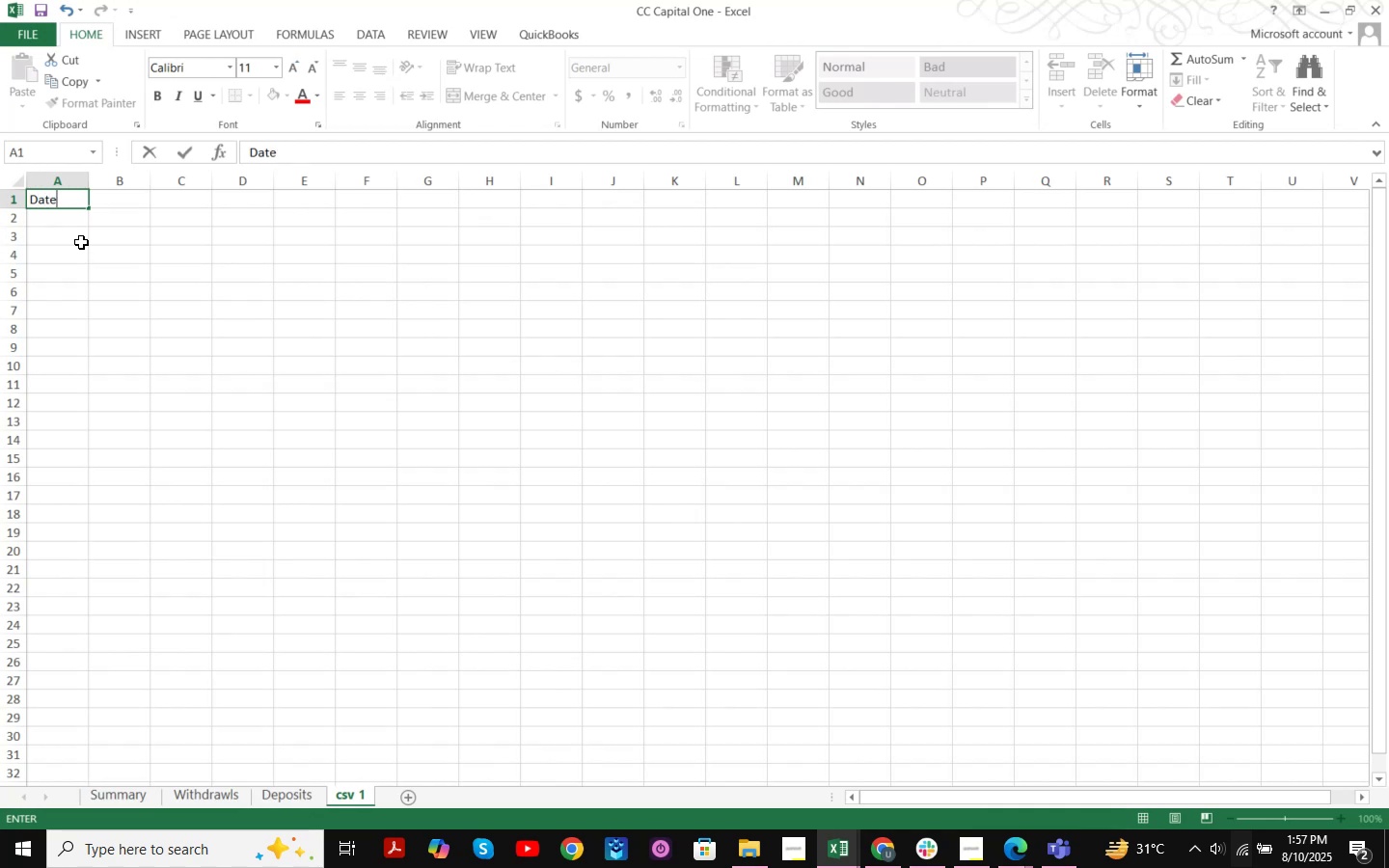 
key(ArrowRight)
 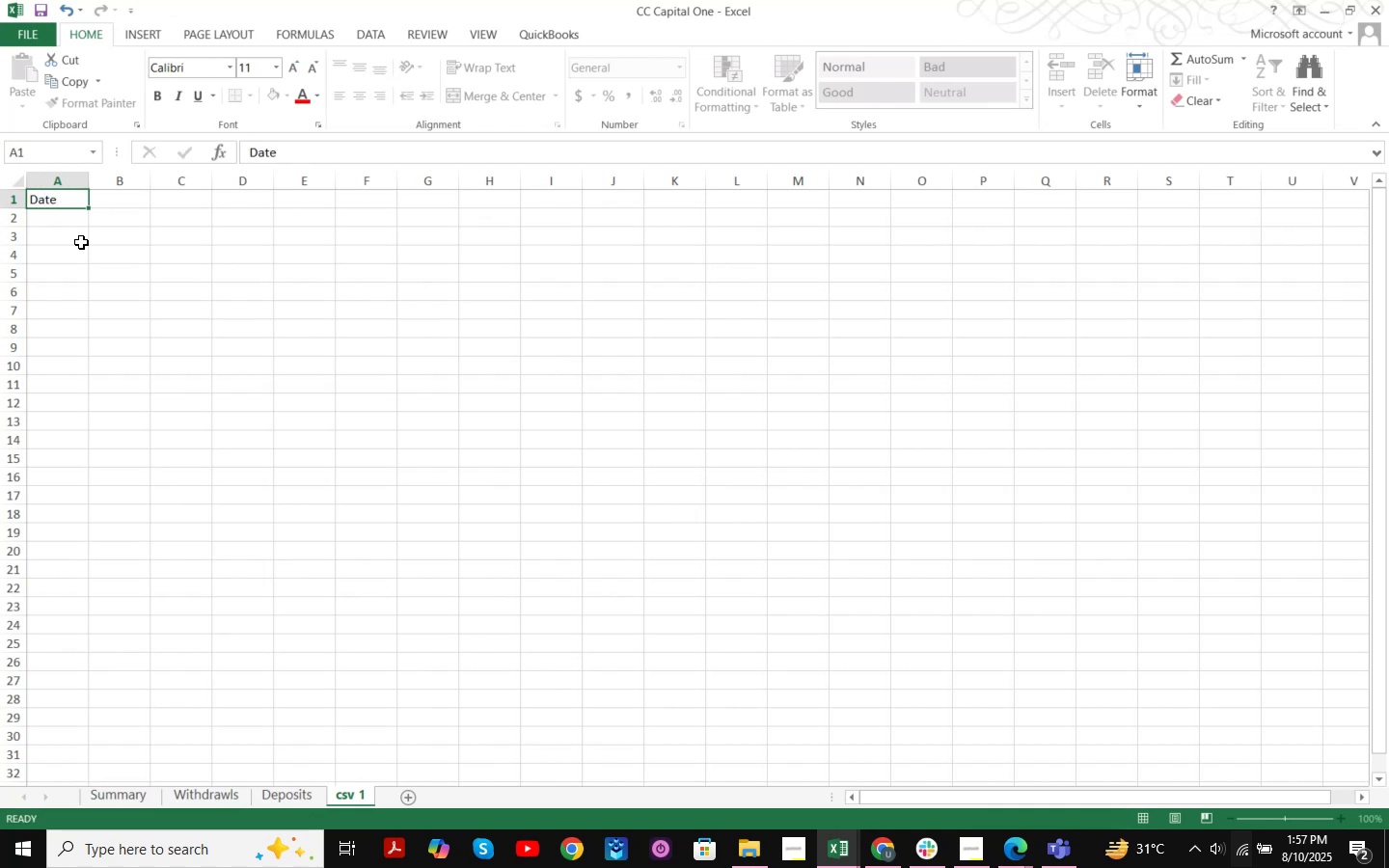 
type(Description)
 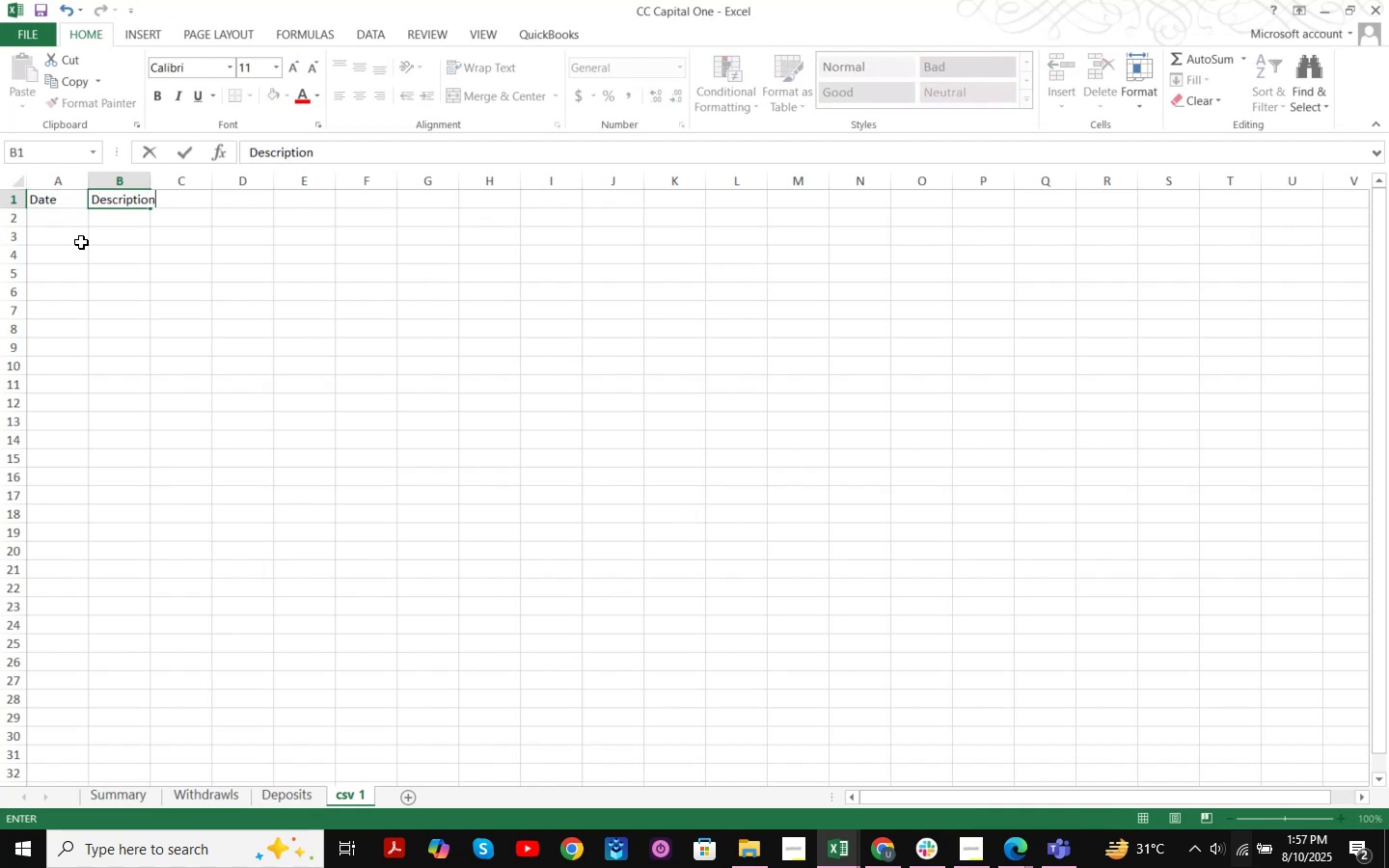 
key(ArrowRight)
 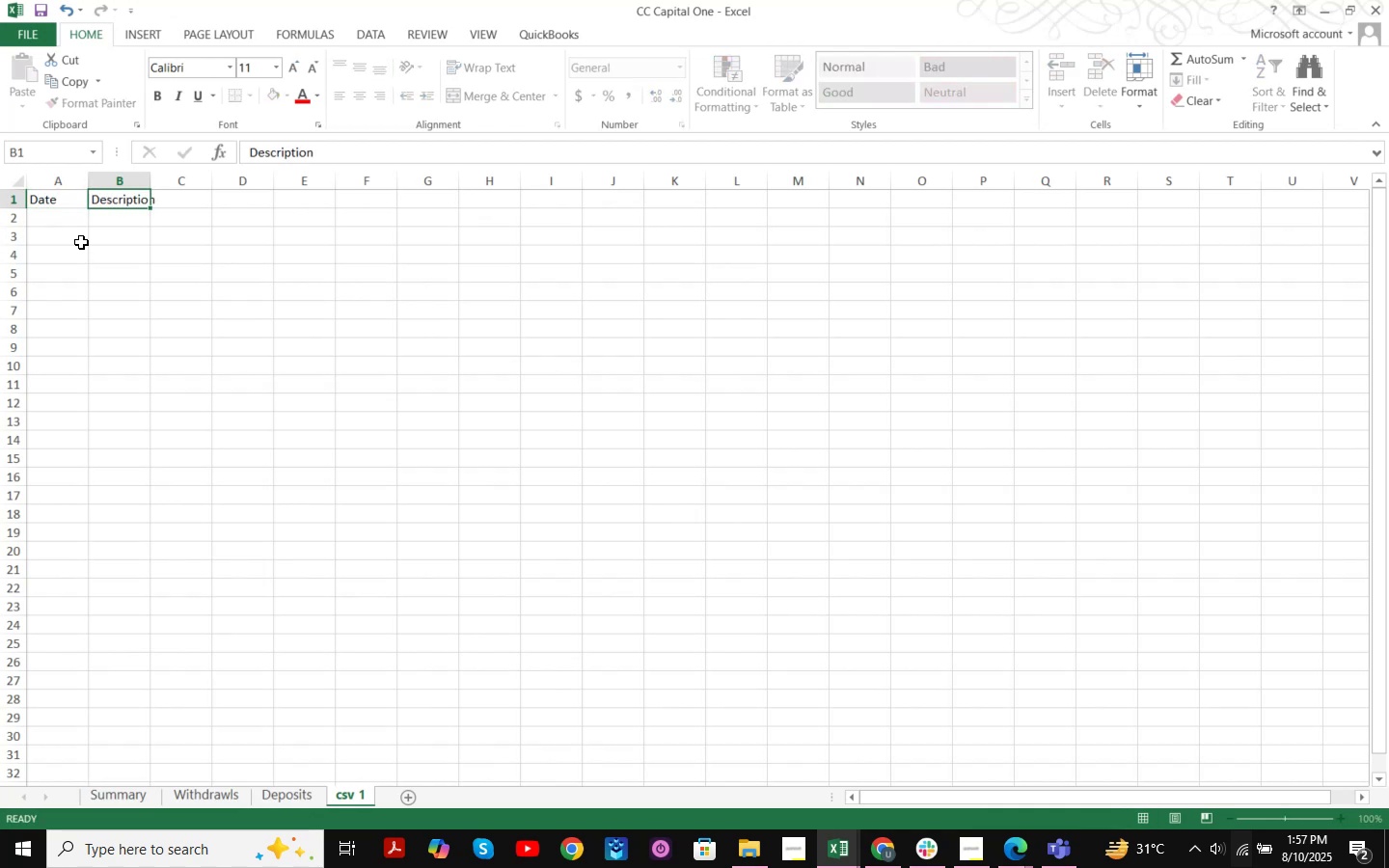 
type(Debit)
 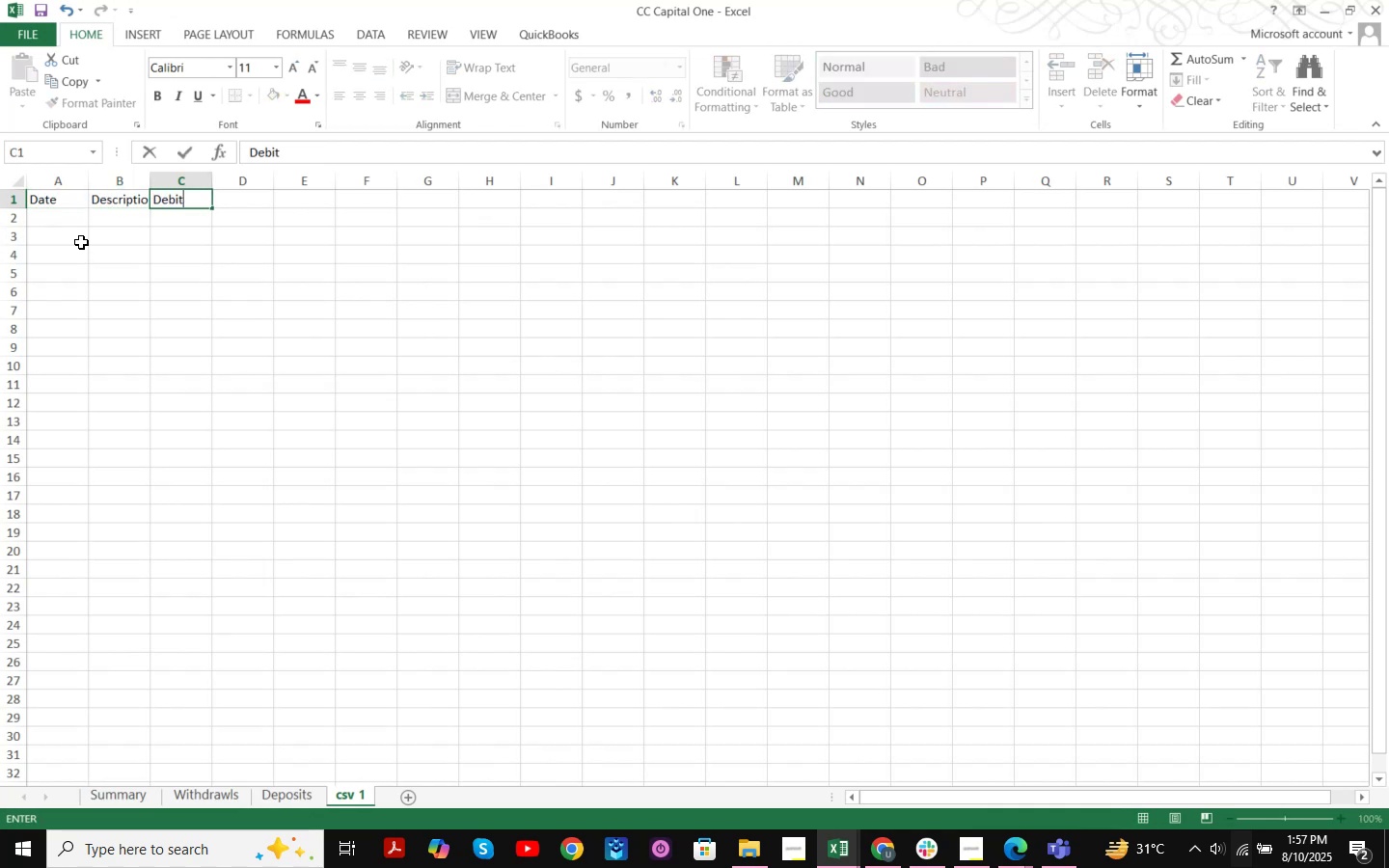 
key(ArrowRight)
 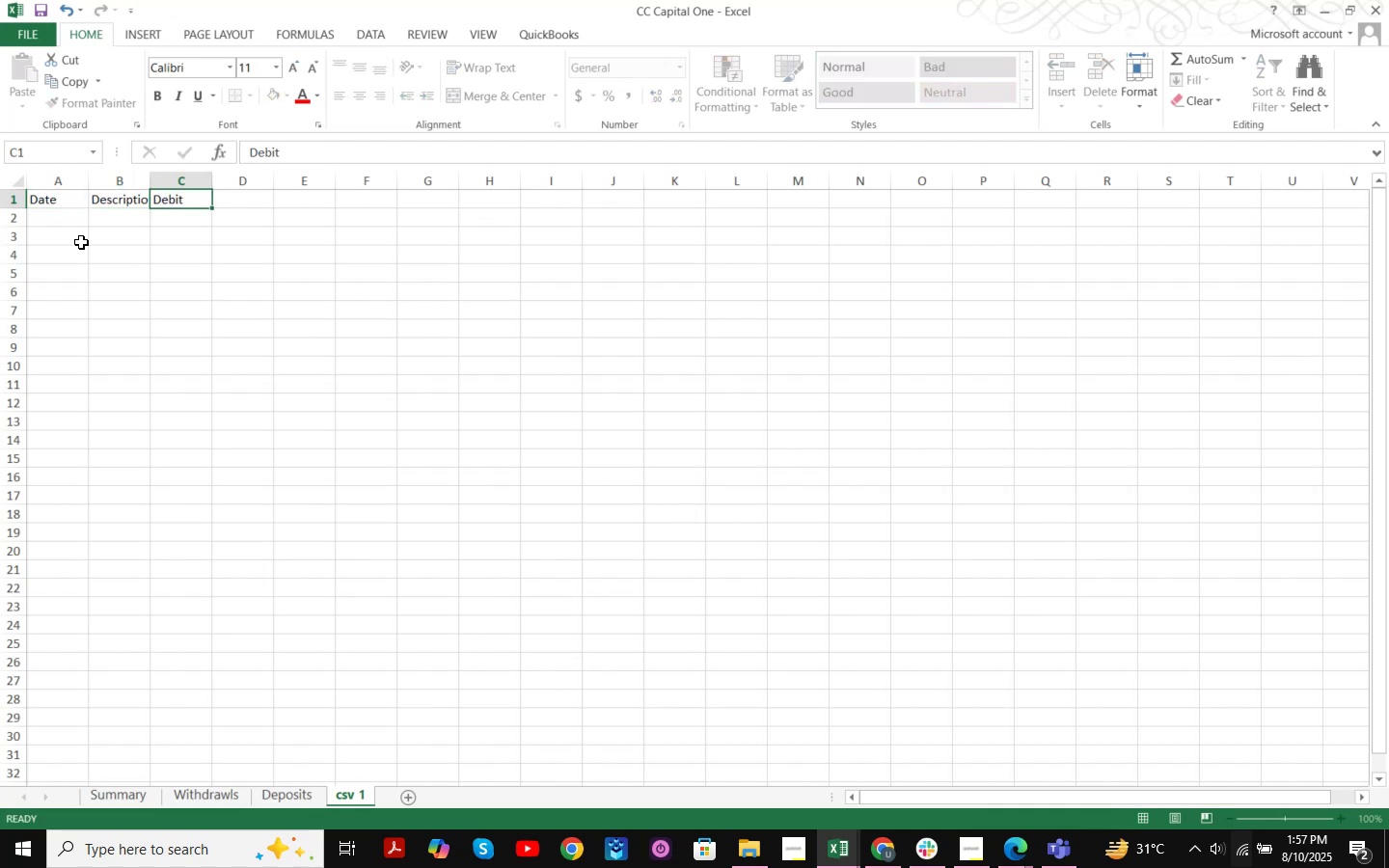 
type(Credit)
 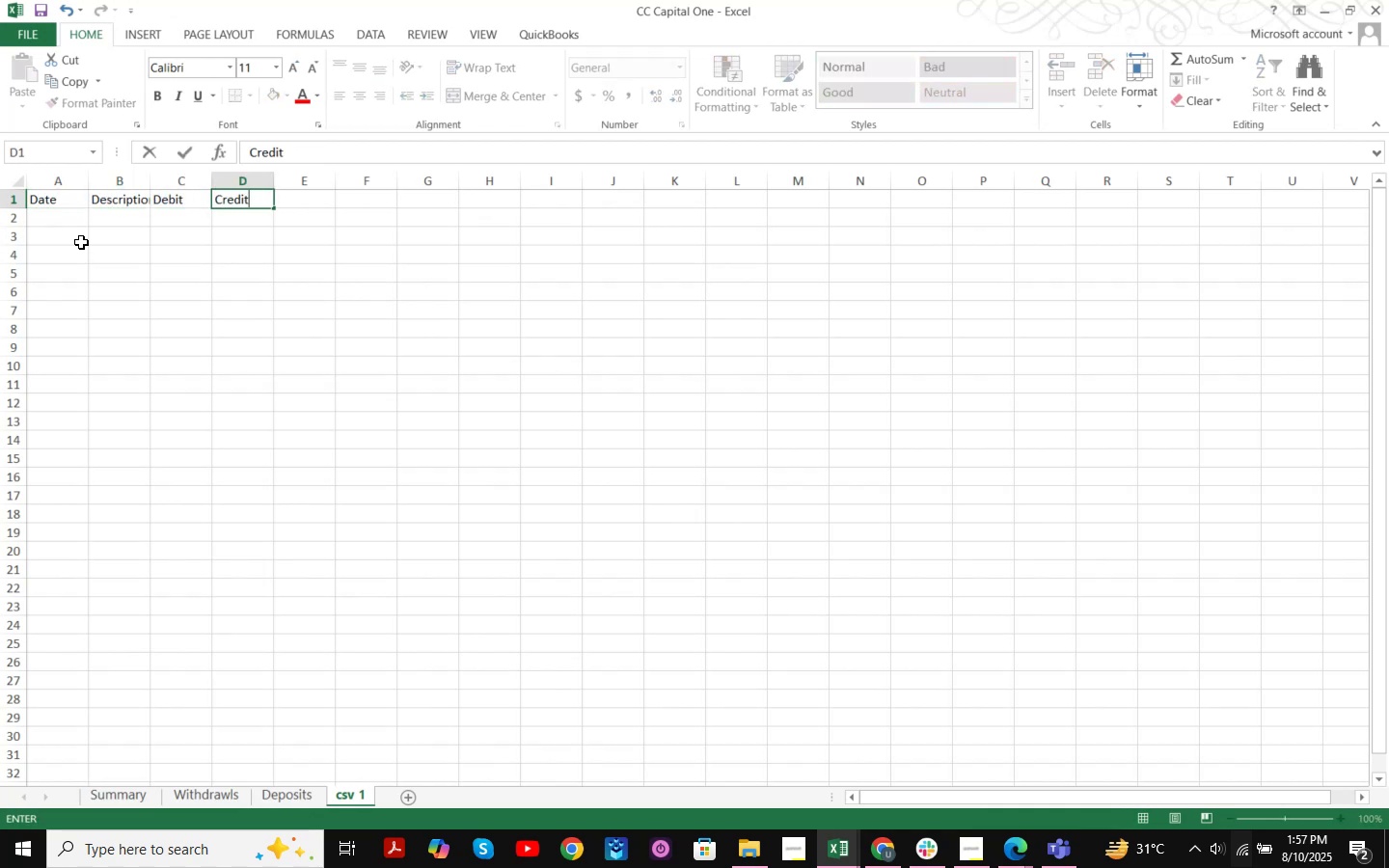 
key(Enter)
 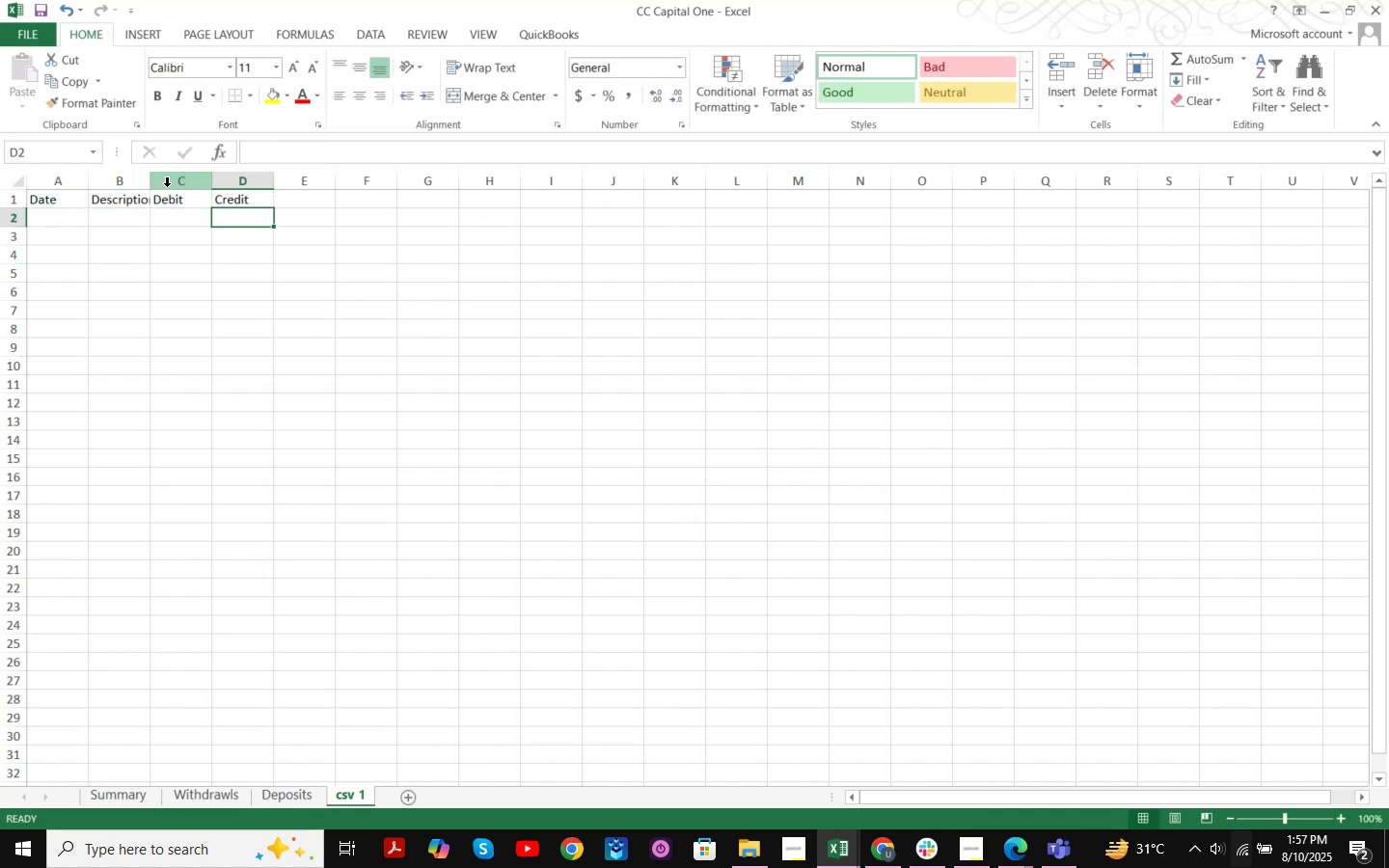 
left_click_drag(start_coordinate=[151, 185], to_coordinate=[206, 194])
 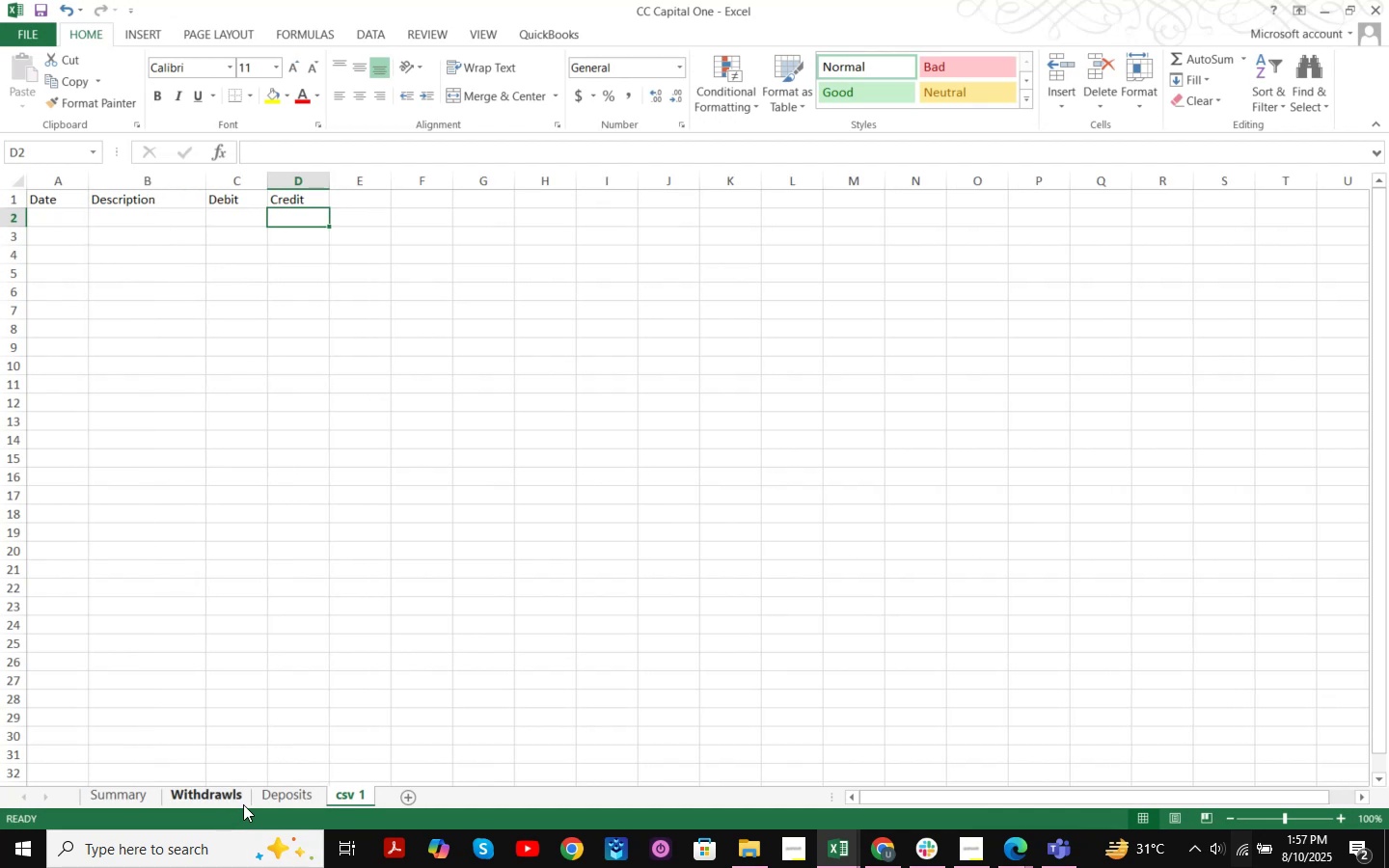 
left_click([215, 798])
 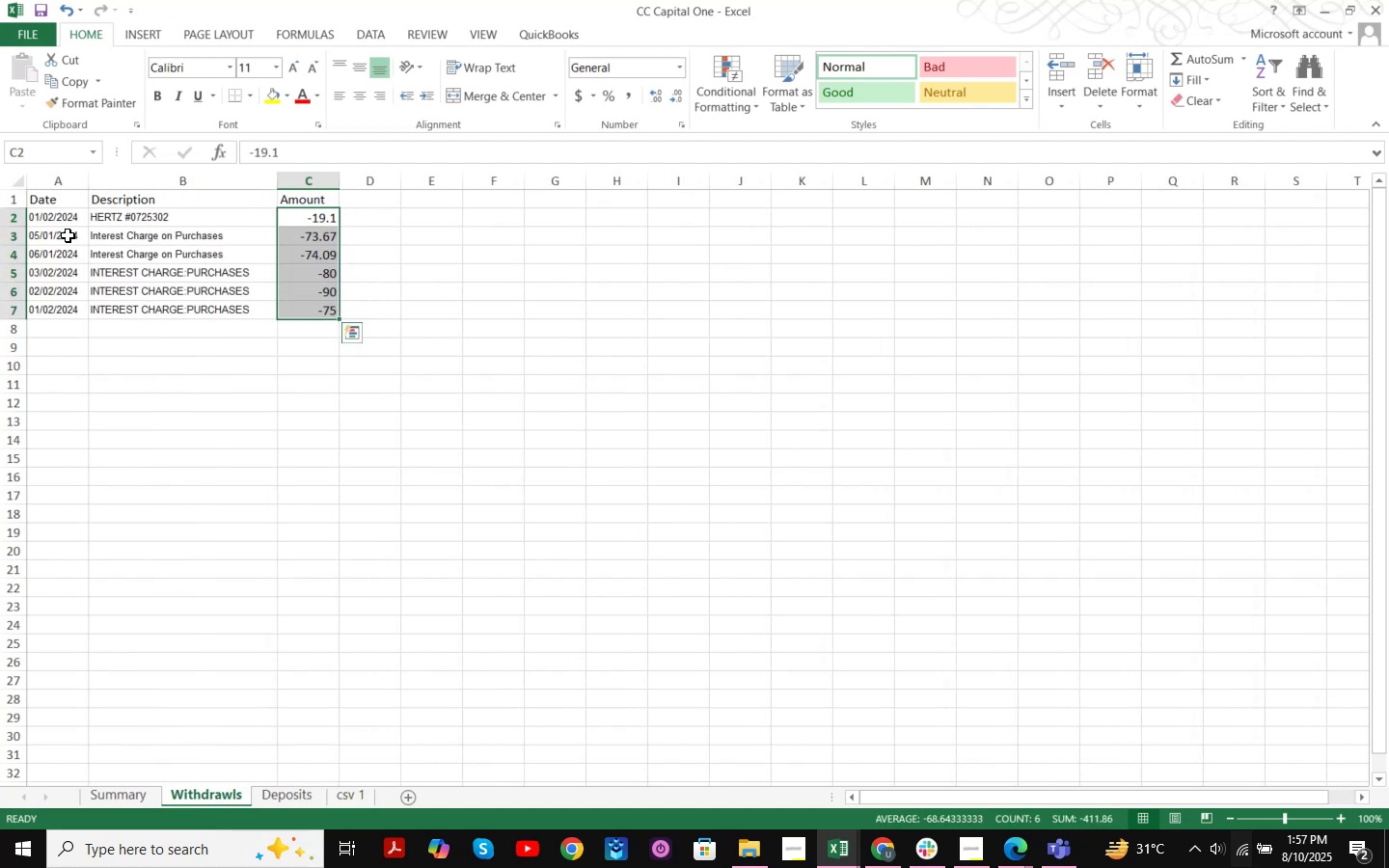 
left_click([56, 218])
 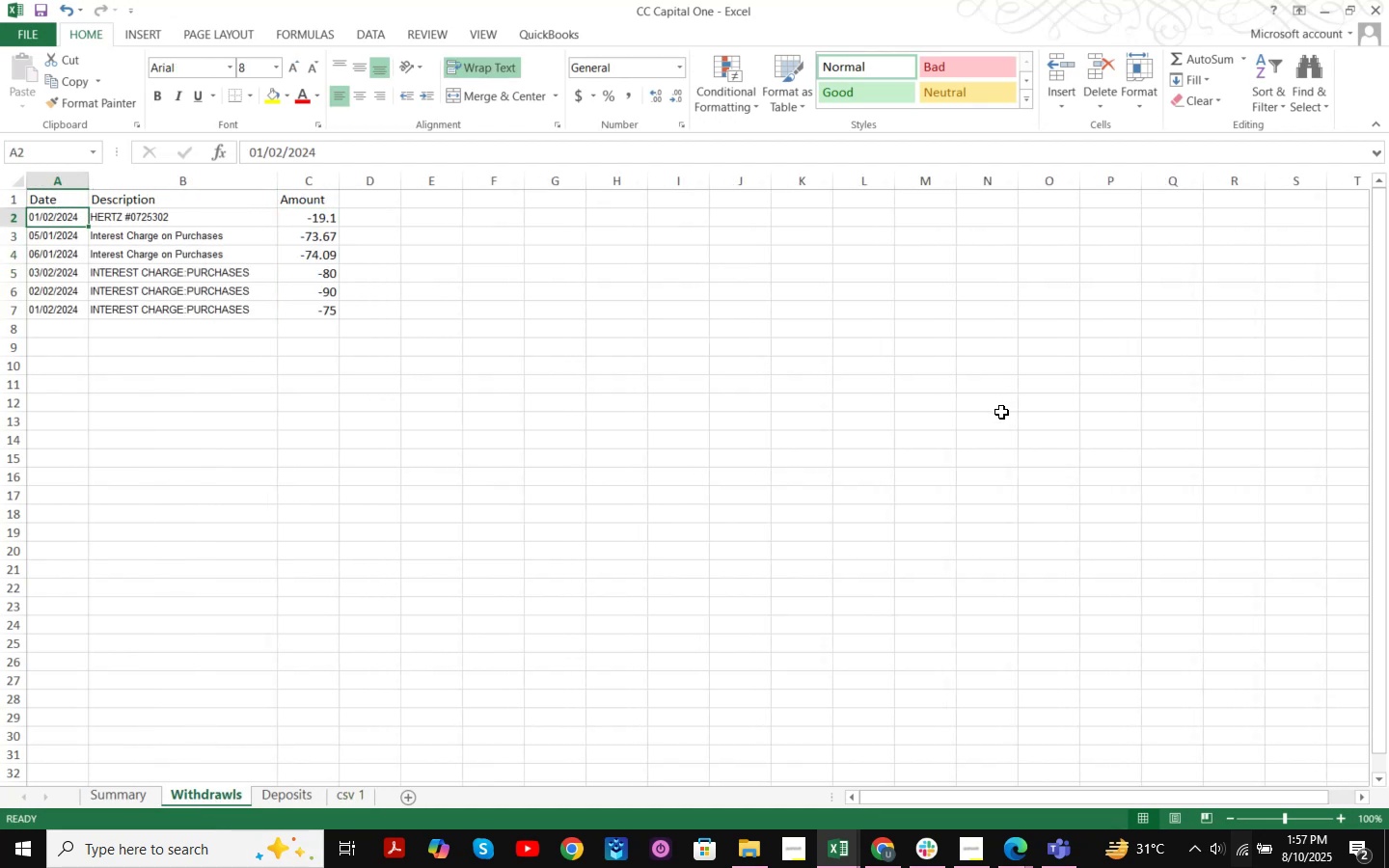 
key(Shift+ArrowRight)
 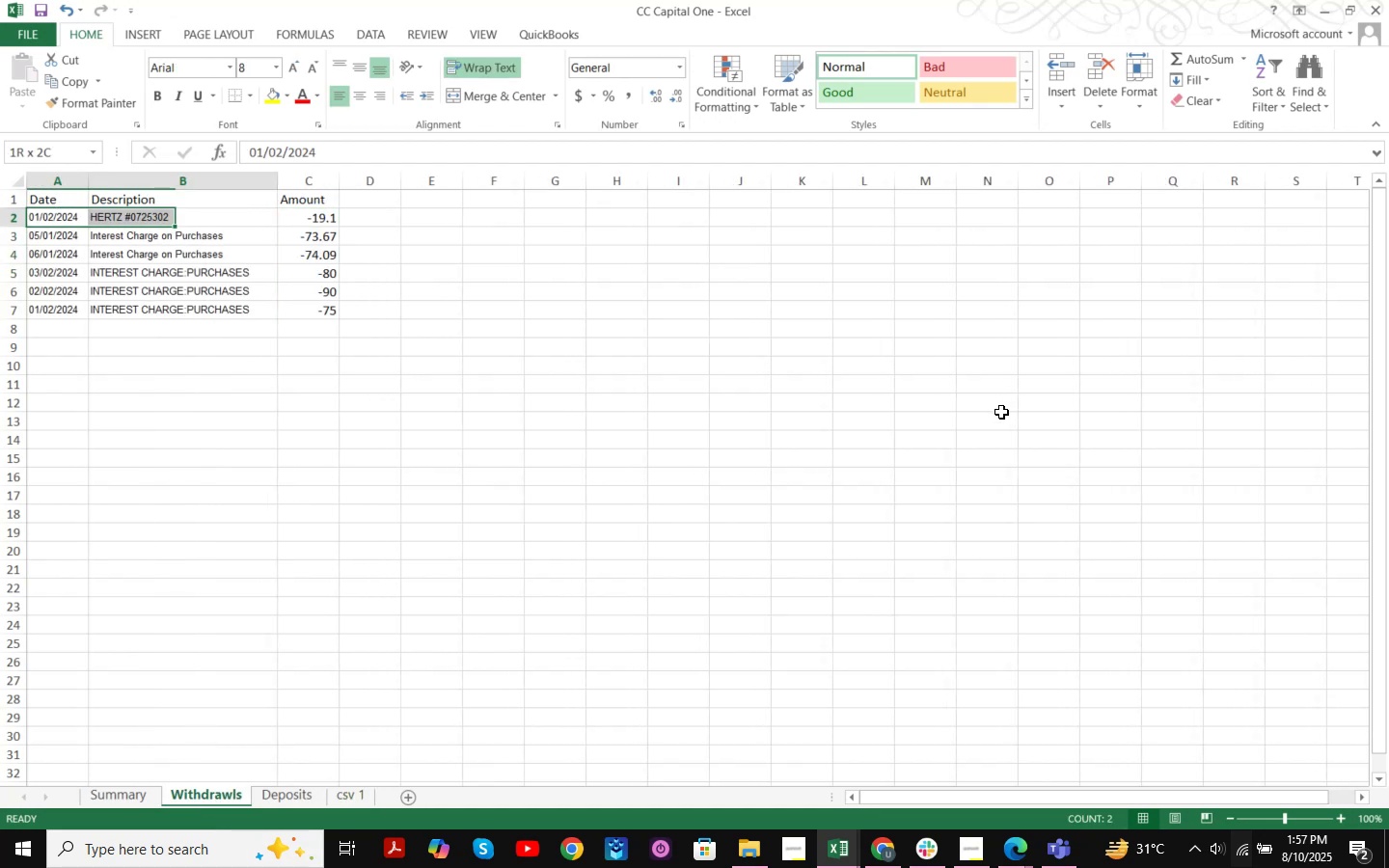 
key(Shift+ArrowRight)
 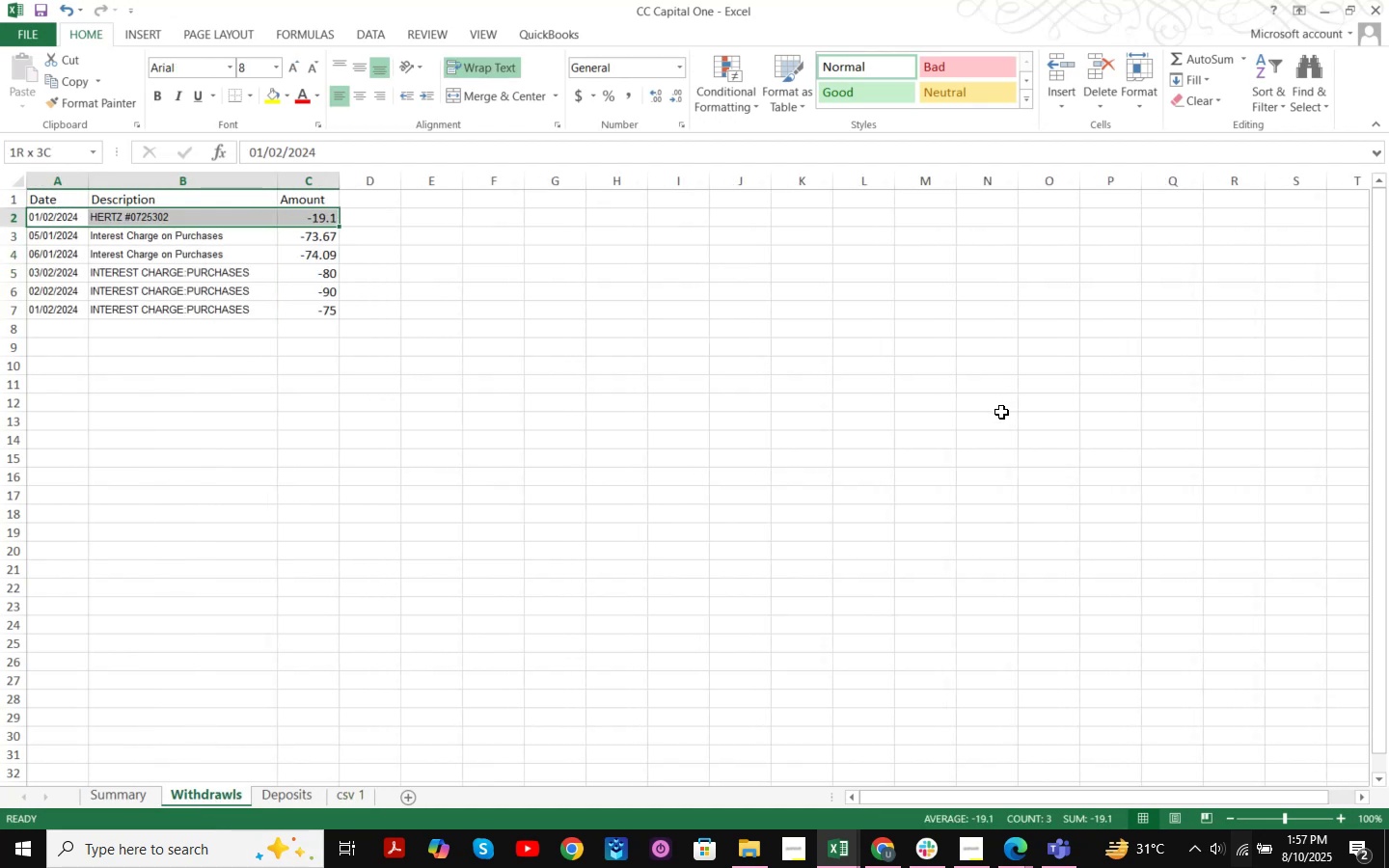 
key(Shift+ArrowDown)
 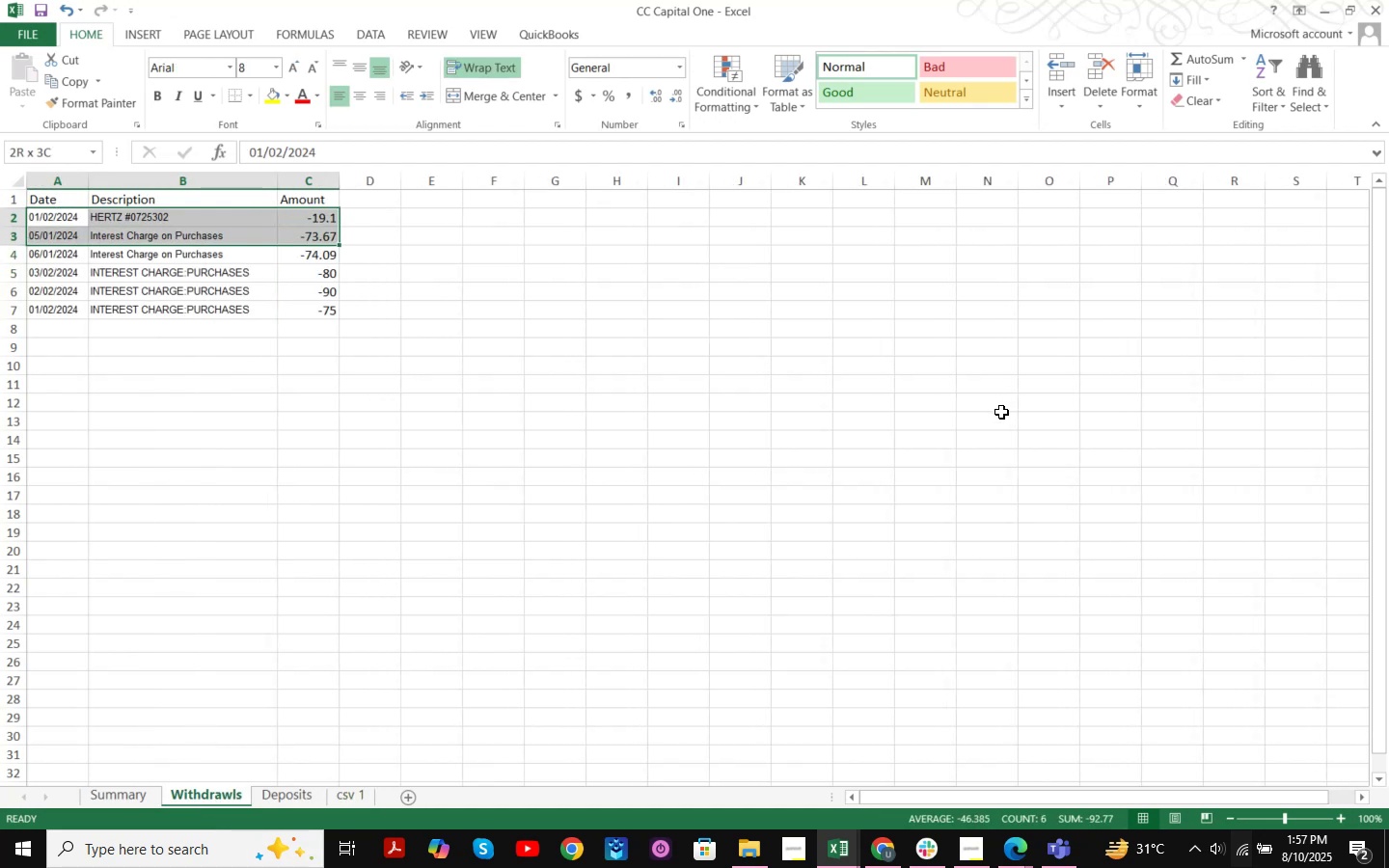 
key(Shift+ArrowDown)
 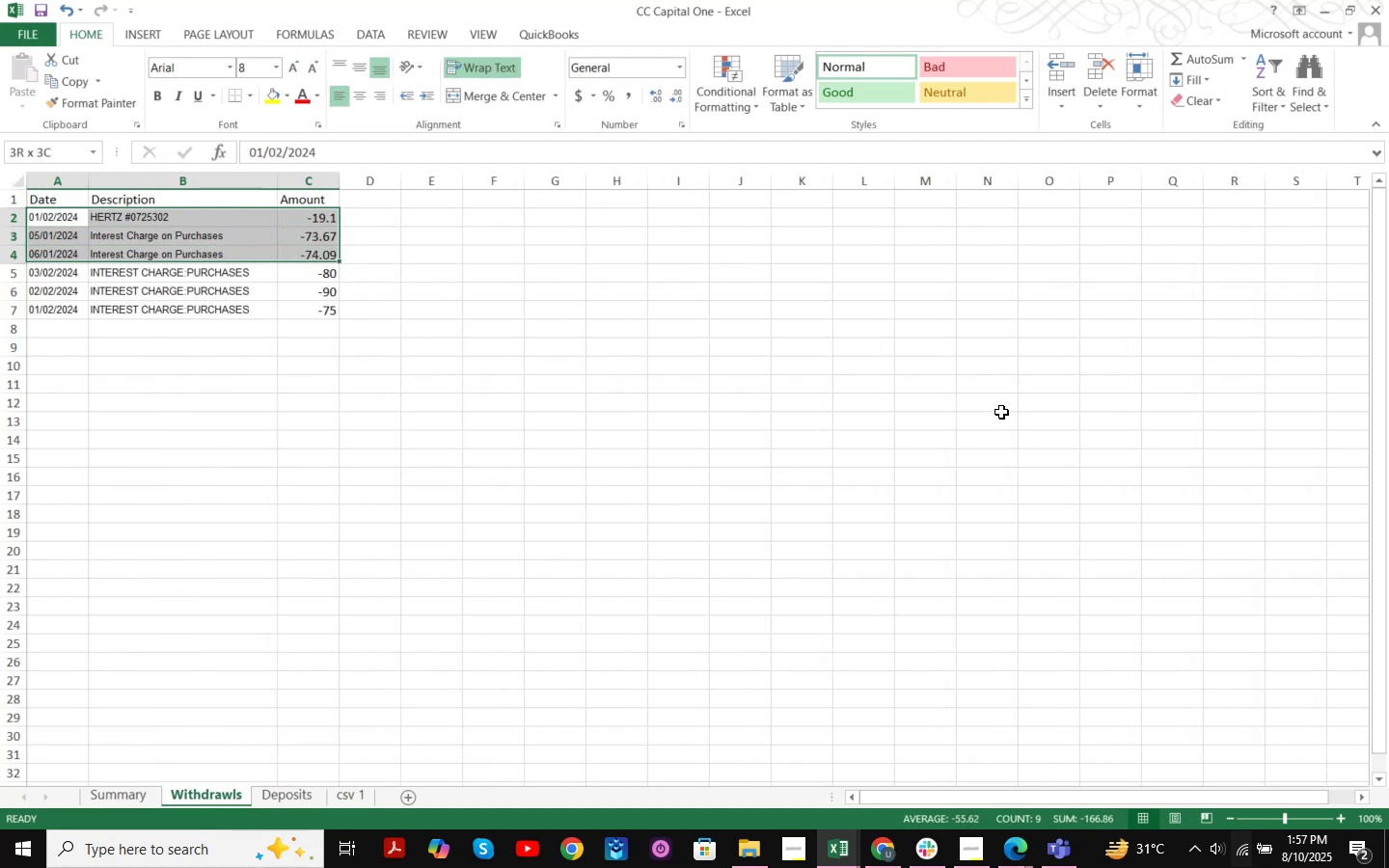 
key(Shift+ArrowDown)
 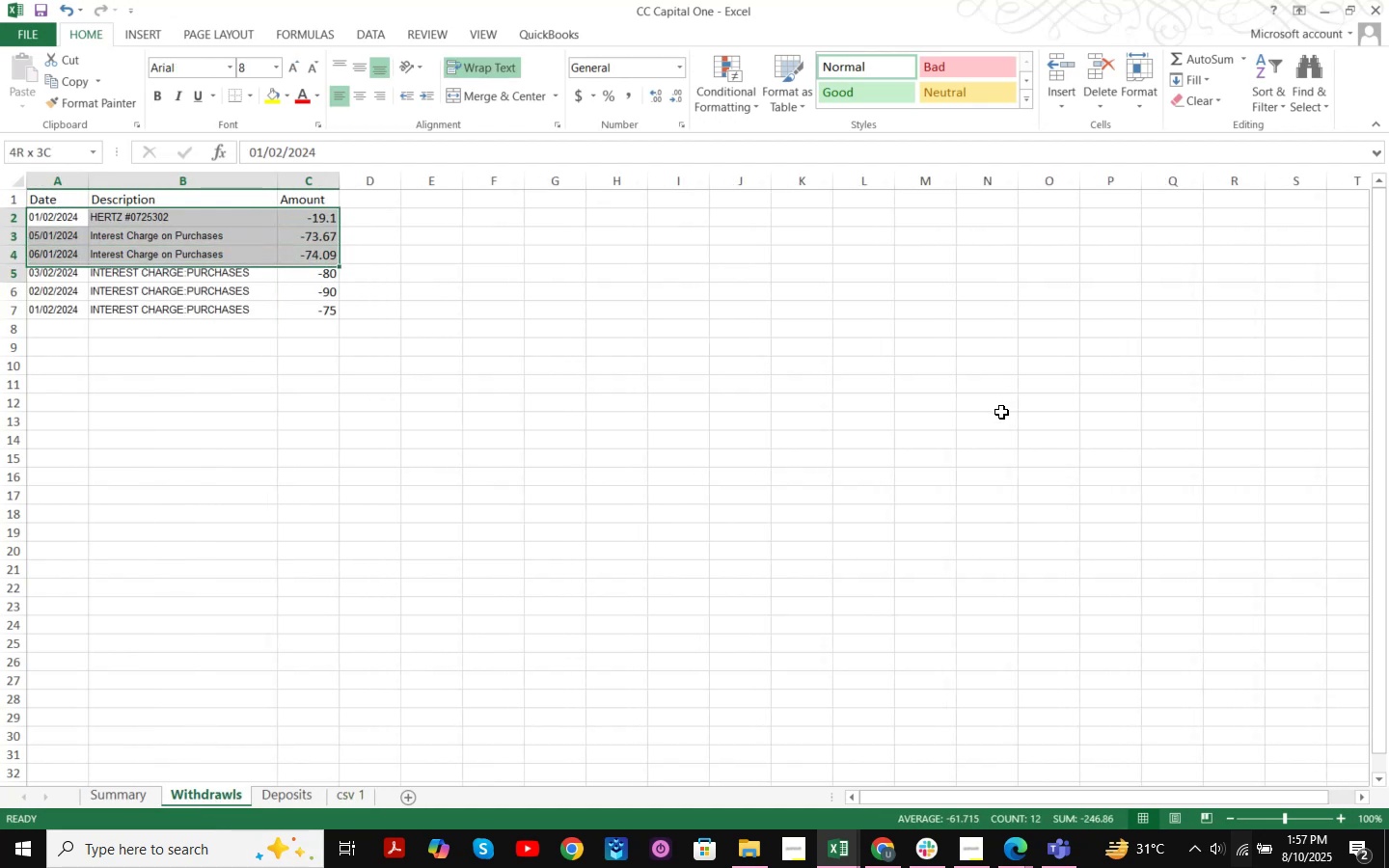 
key(Shift+ArrowDown)
 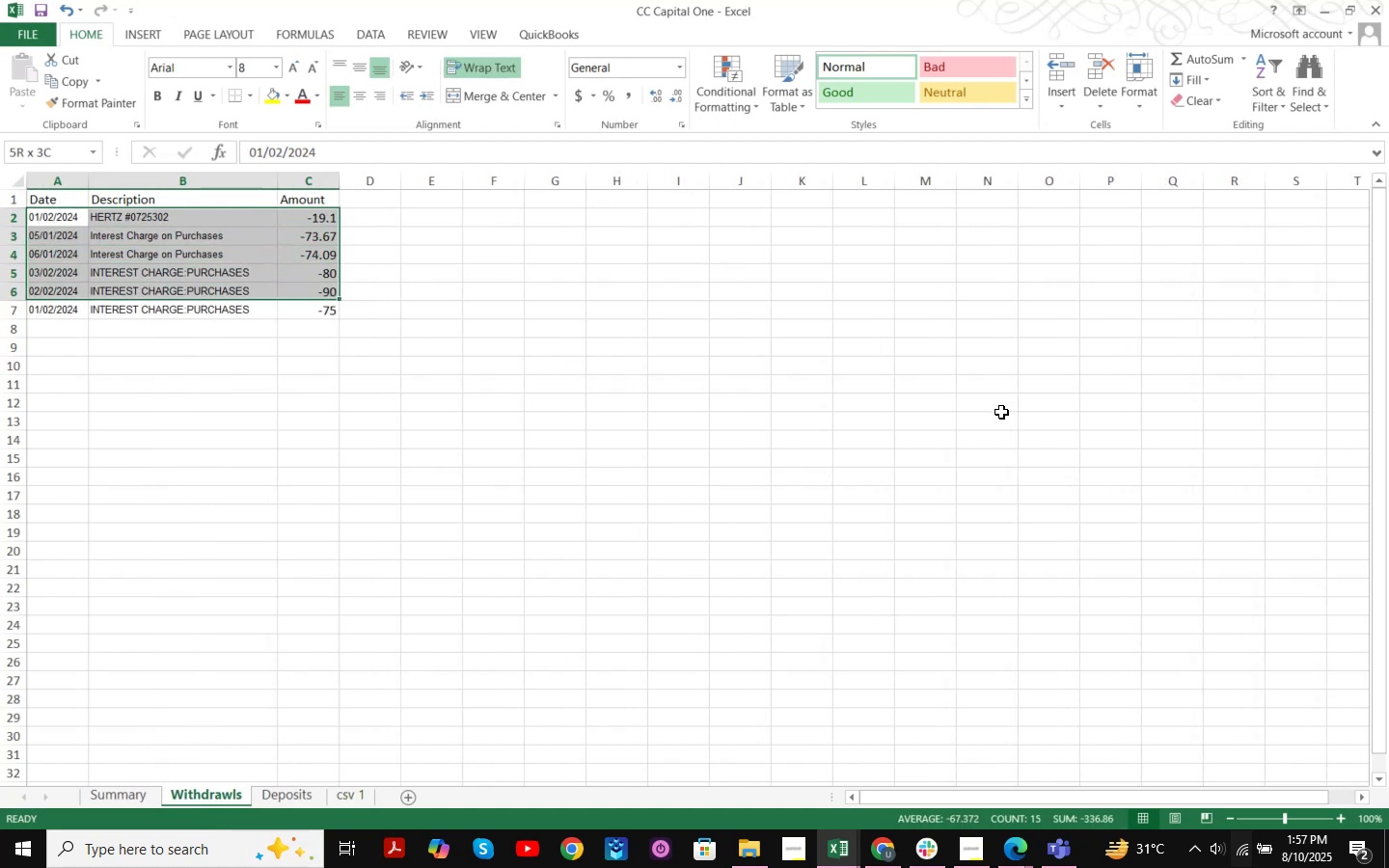 
key(Shift+ArrowDown)
 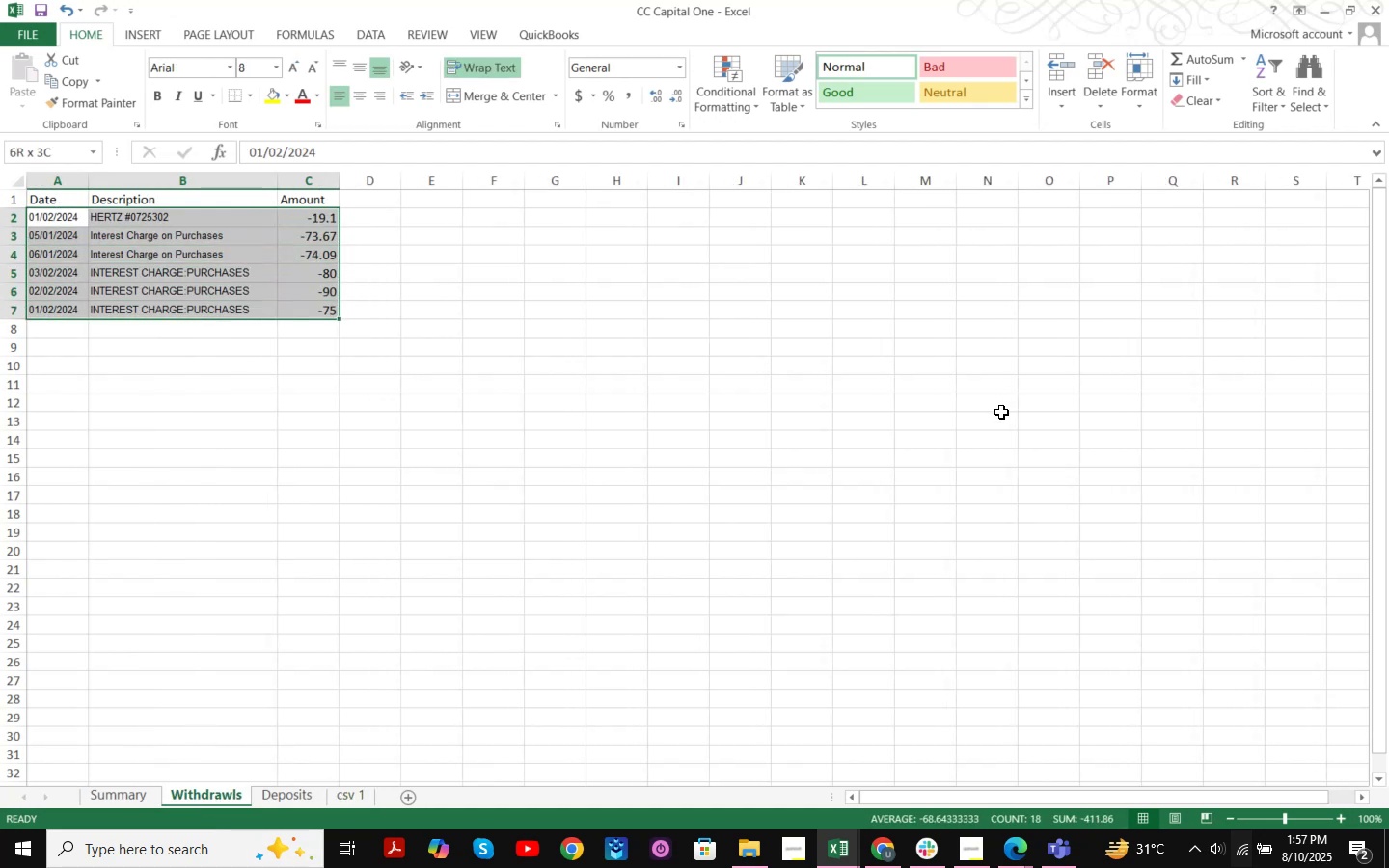 
hold_key(key=ControlLeft, duration=0.35)
 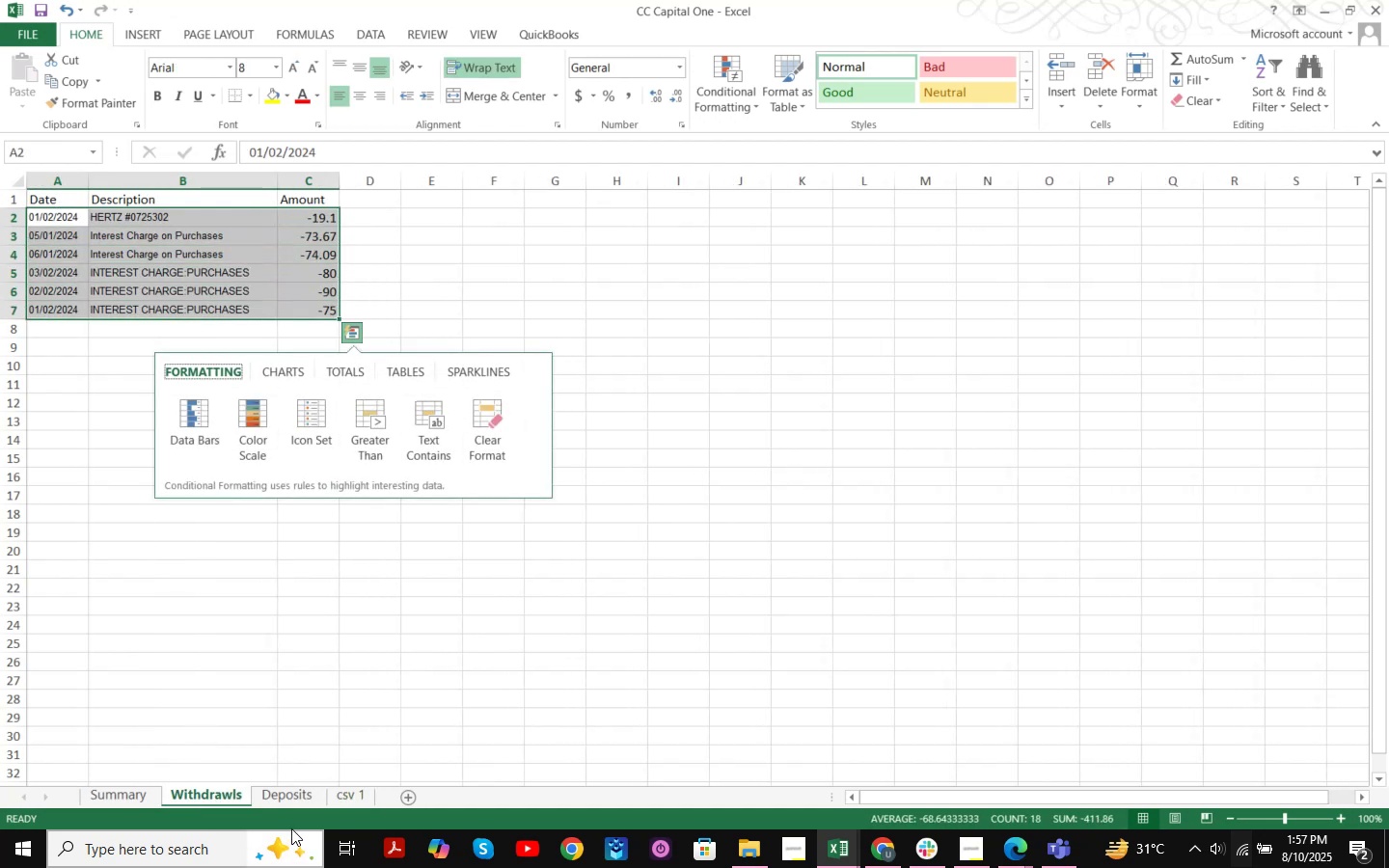 
left_click([297, 793])
 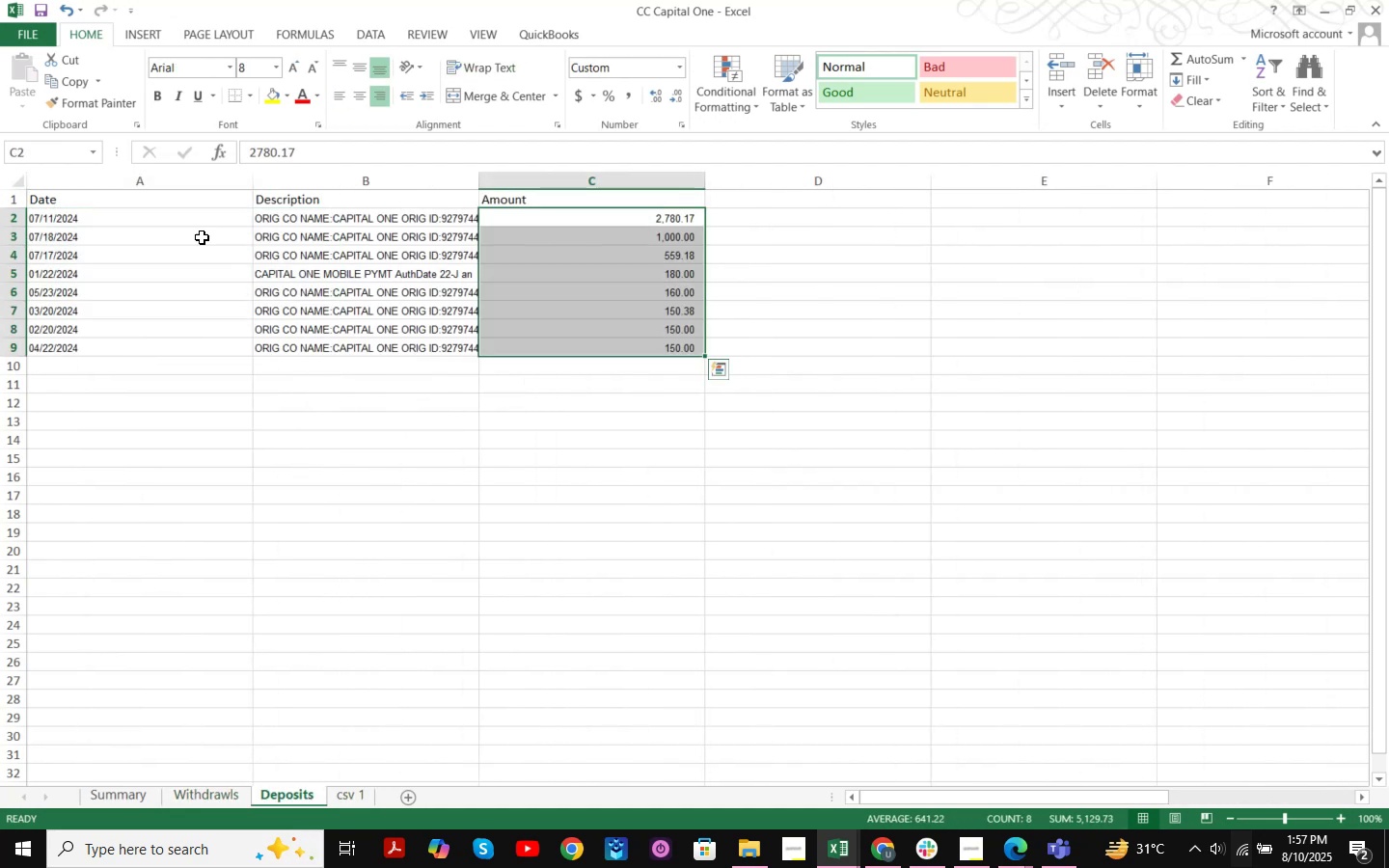 
left_click([84, 212])
 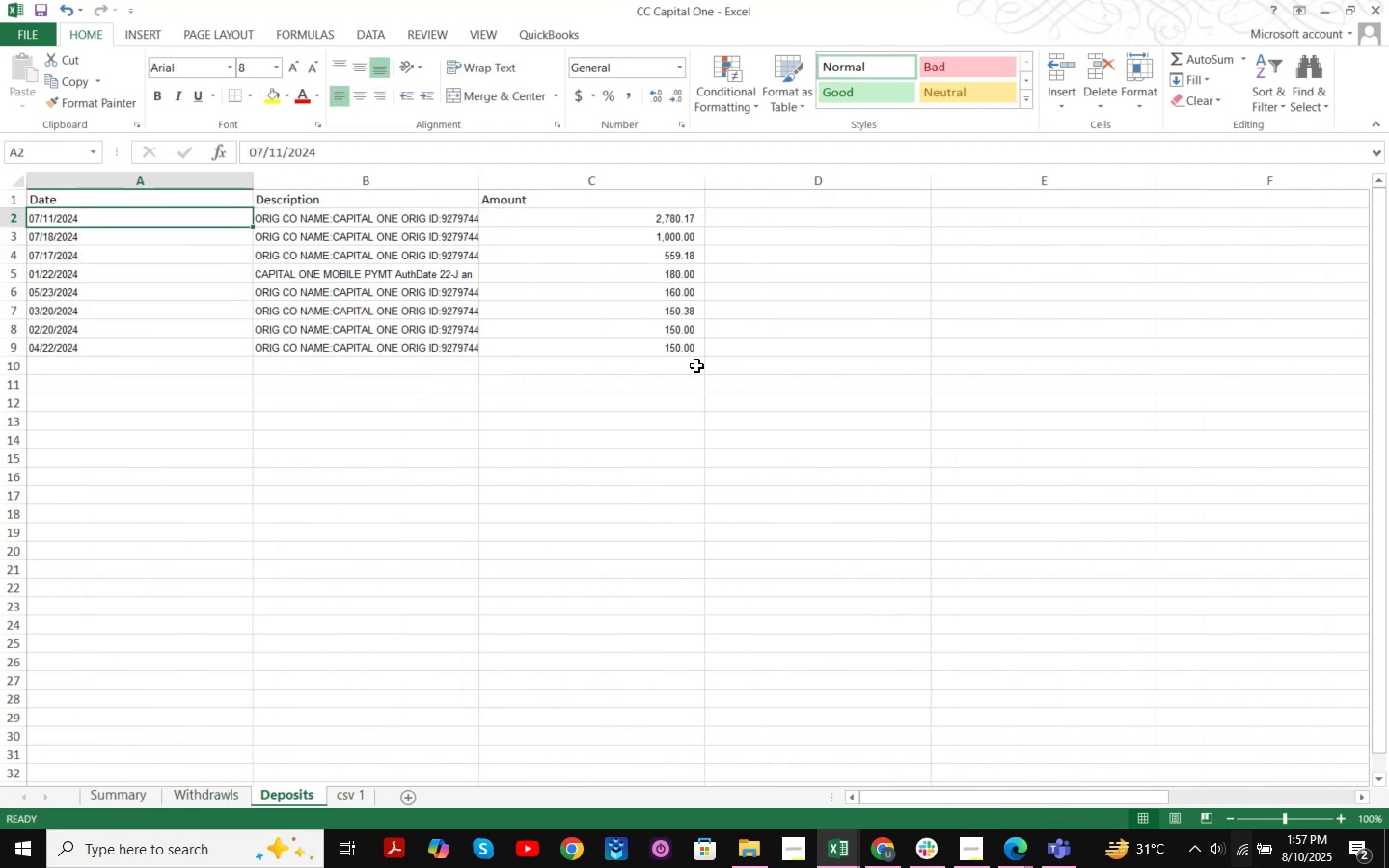 
key(Shift+ArrowRight)
 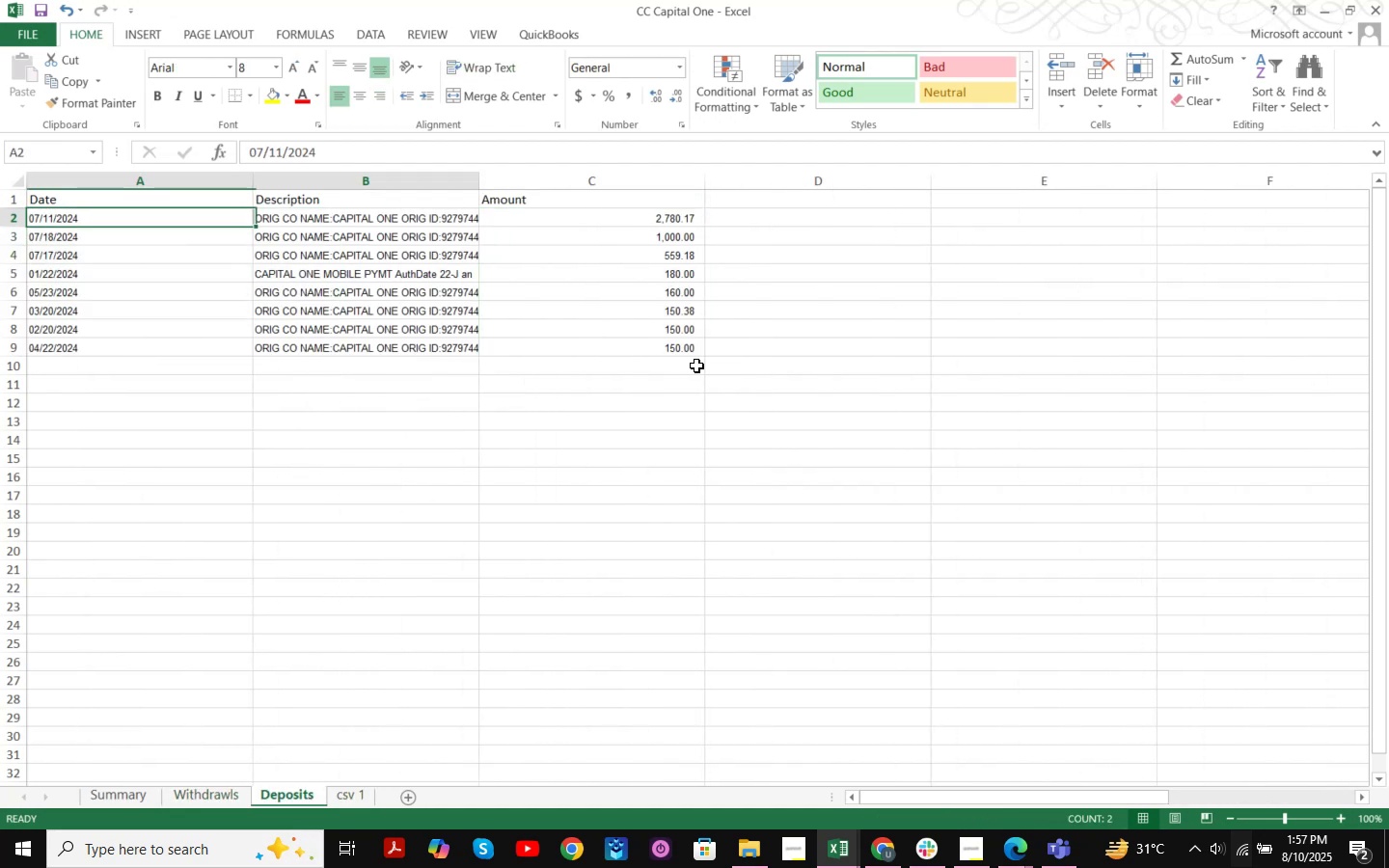 
key(Shift+ArrowRight)
 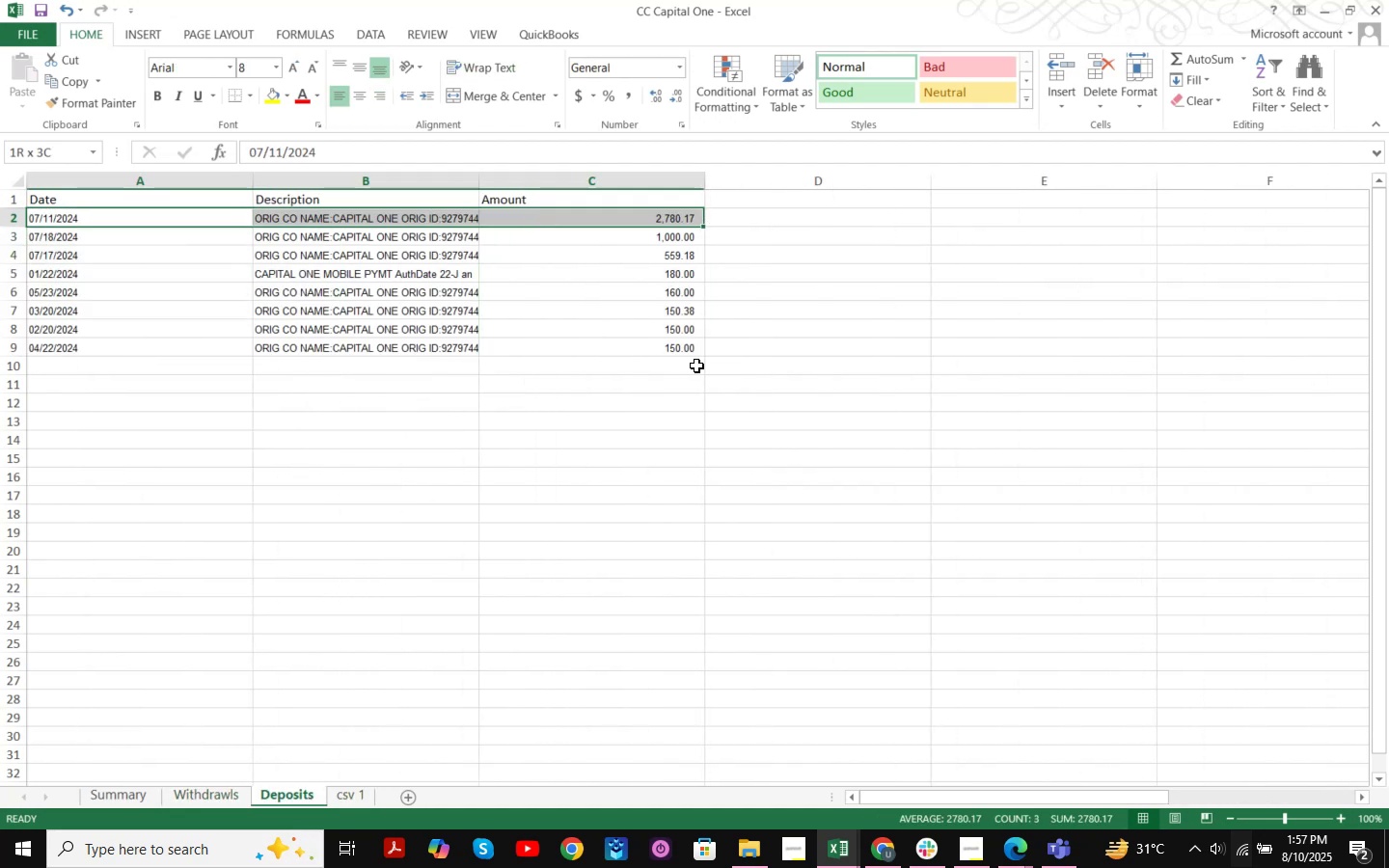 
key(Shift+ArrowRight)
 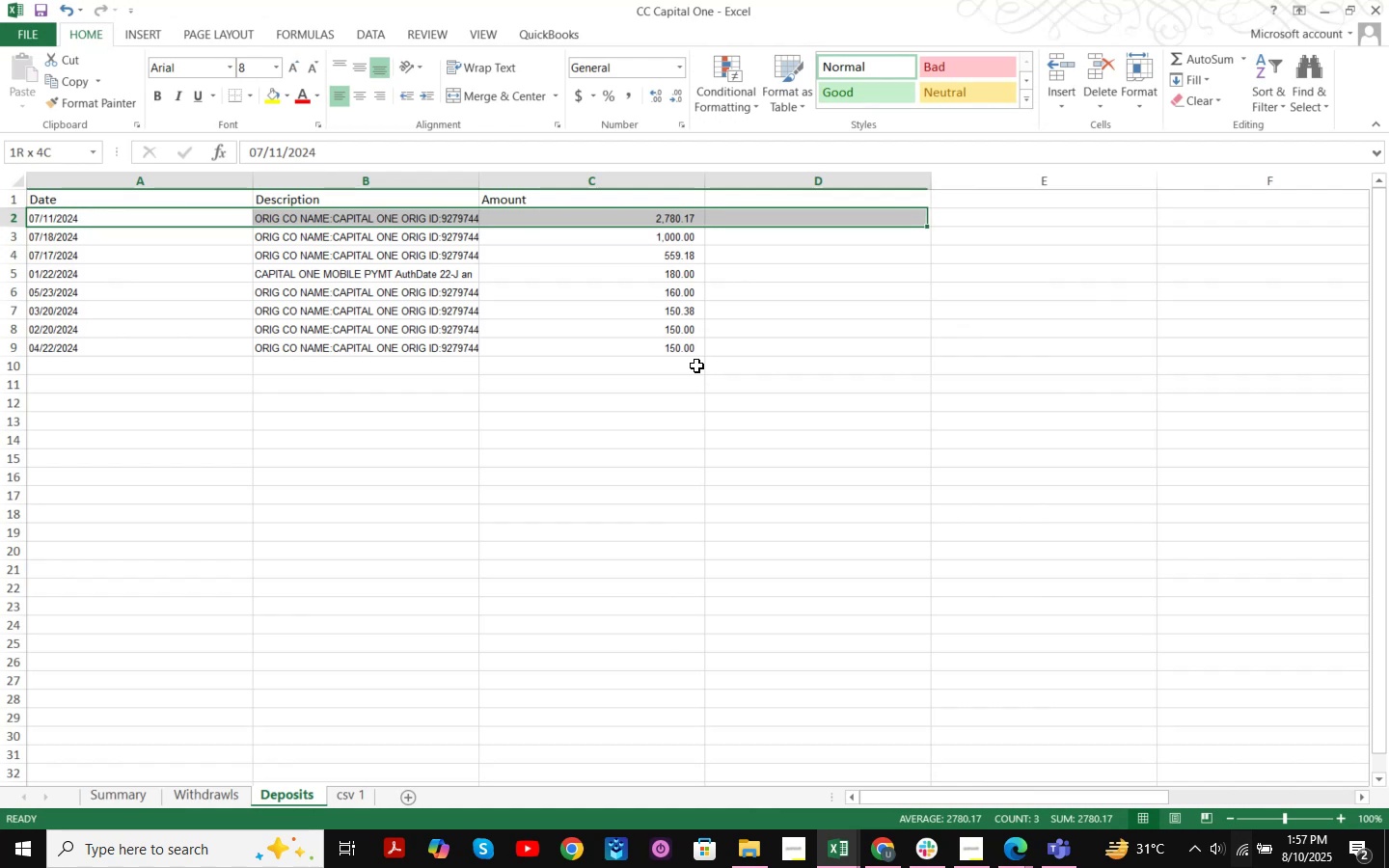 
key(Shift+ArrowLeft)
 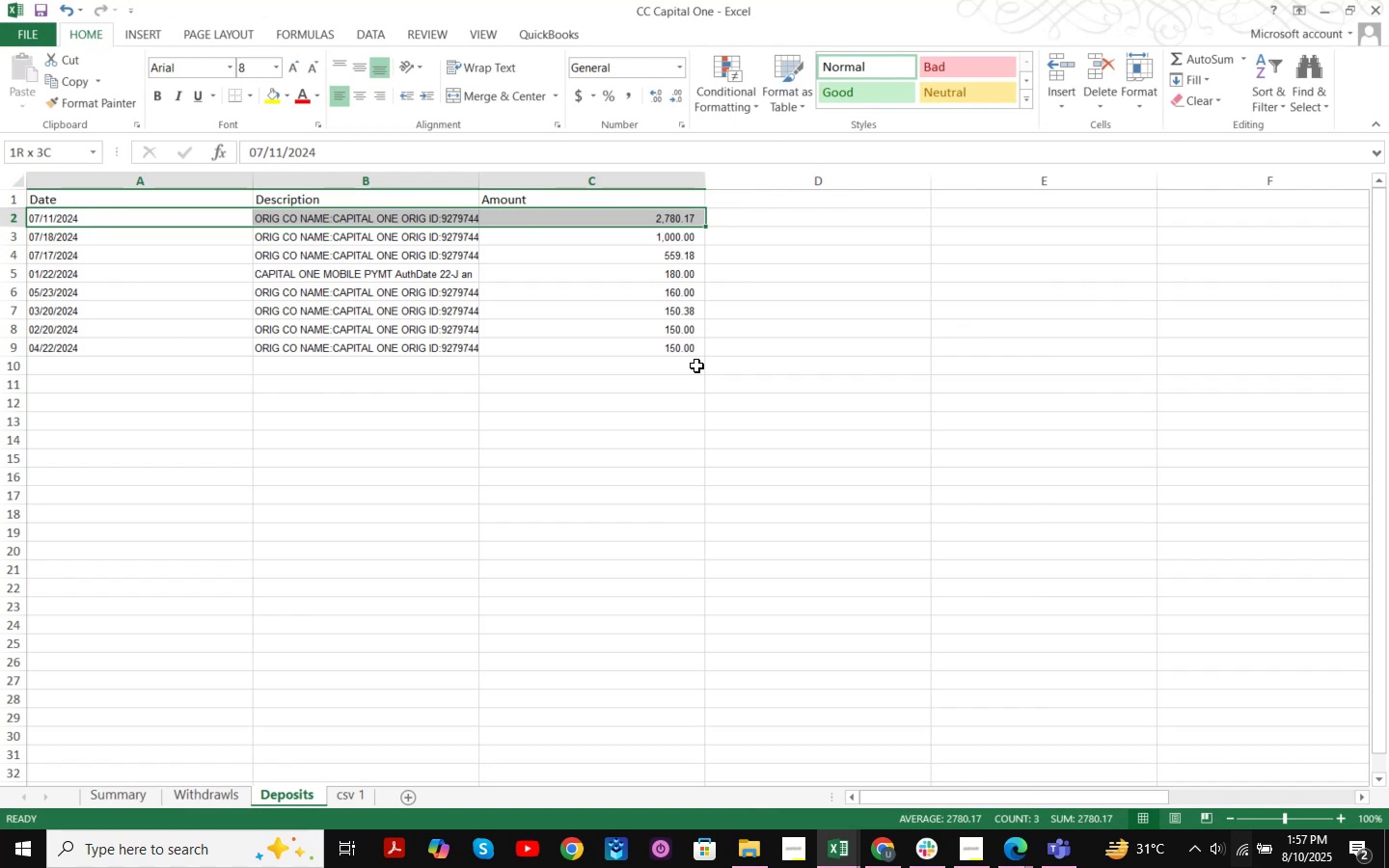 
key(Shift+ArrowDown)
 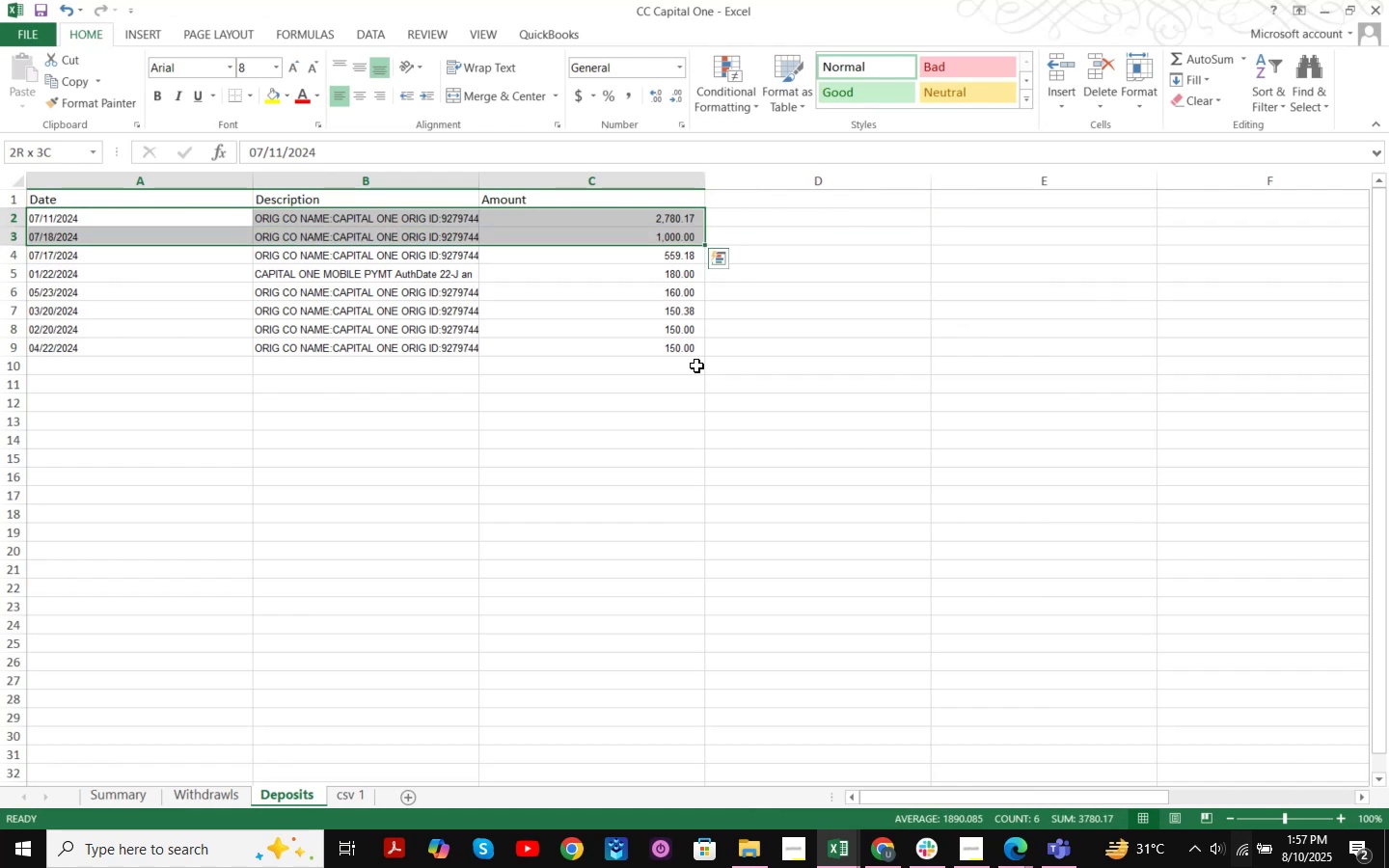 
key(Shift+ArrowDown)
 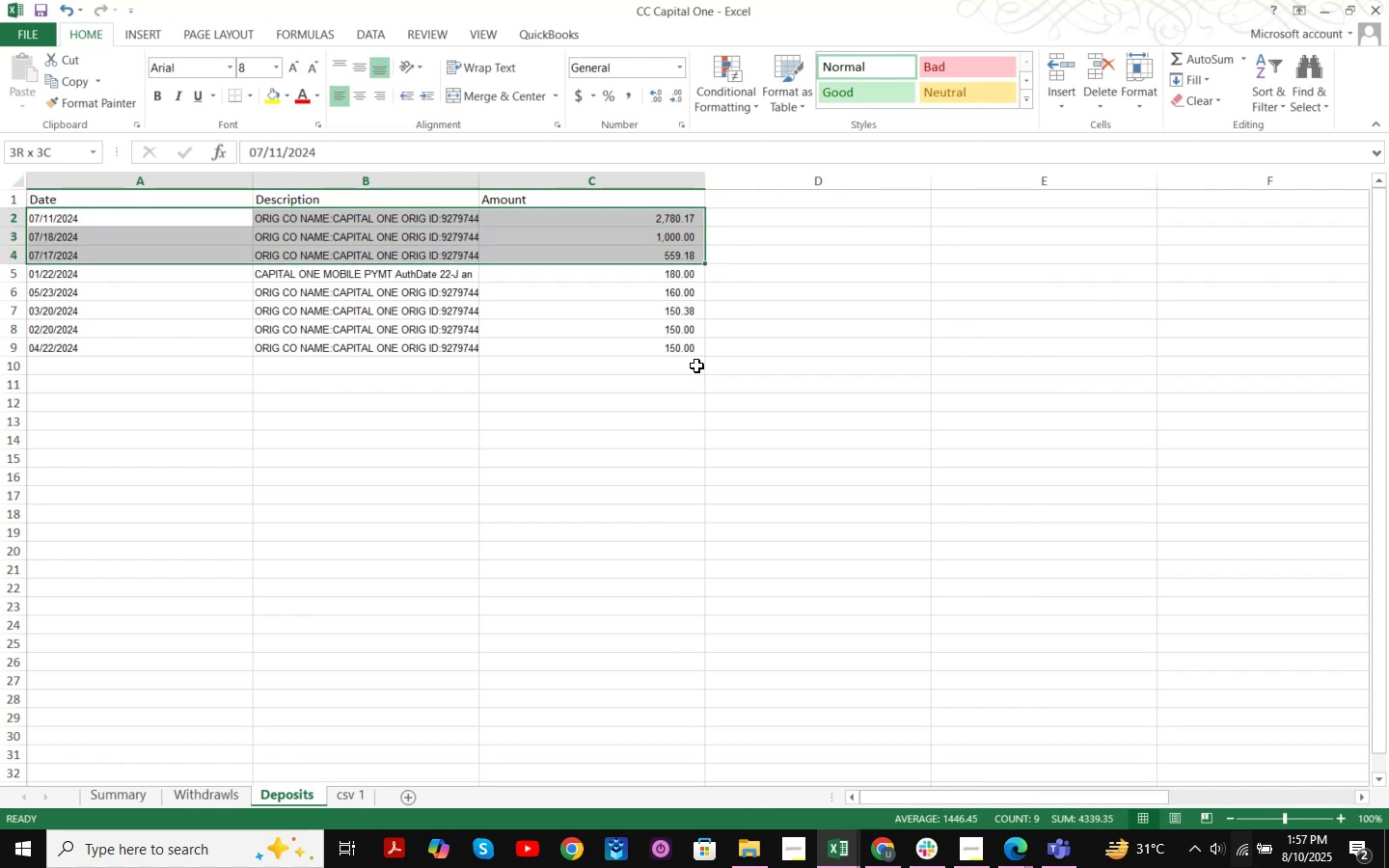 
key(Shift+ArrowDown)
 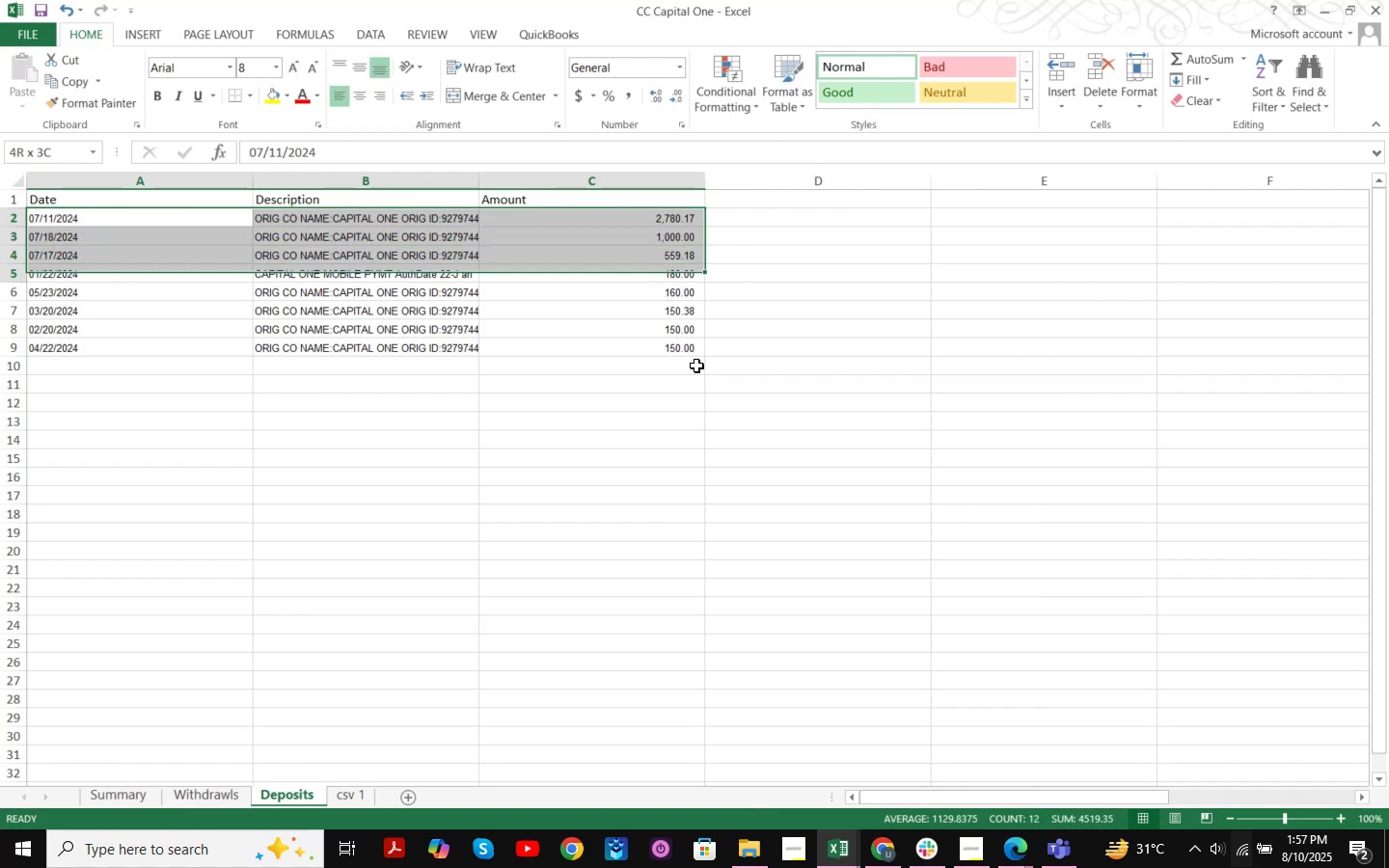 
key(Shift+ArrowDown)
 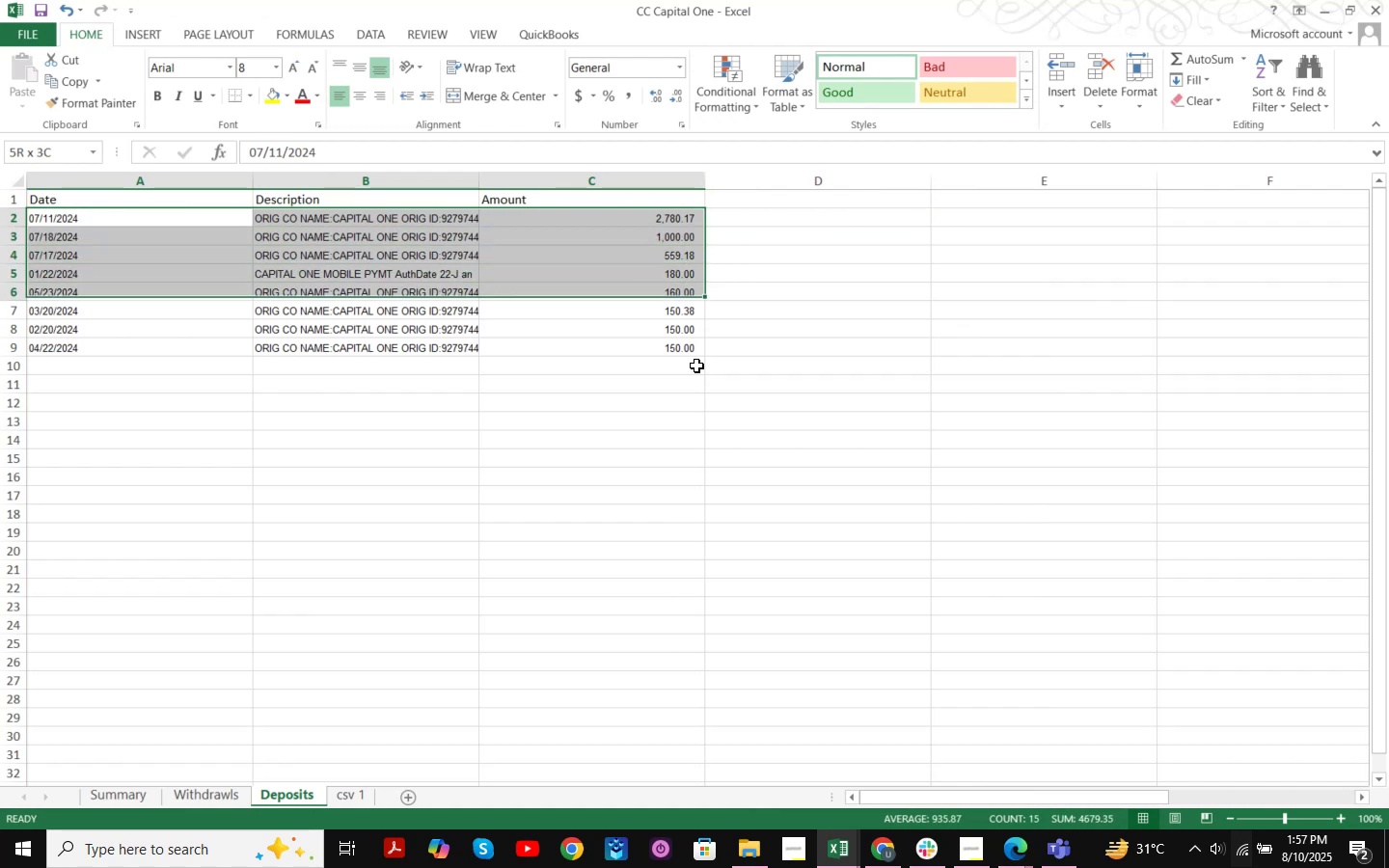 
key(Control+Shift+ArrowDown)
 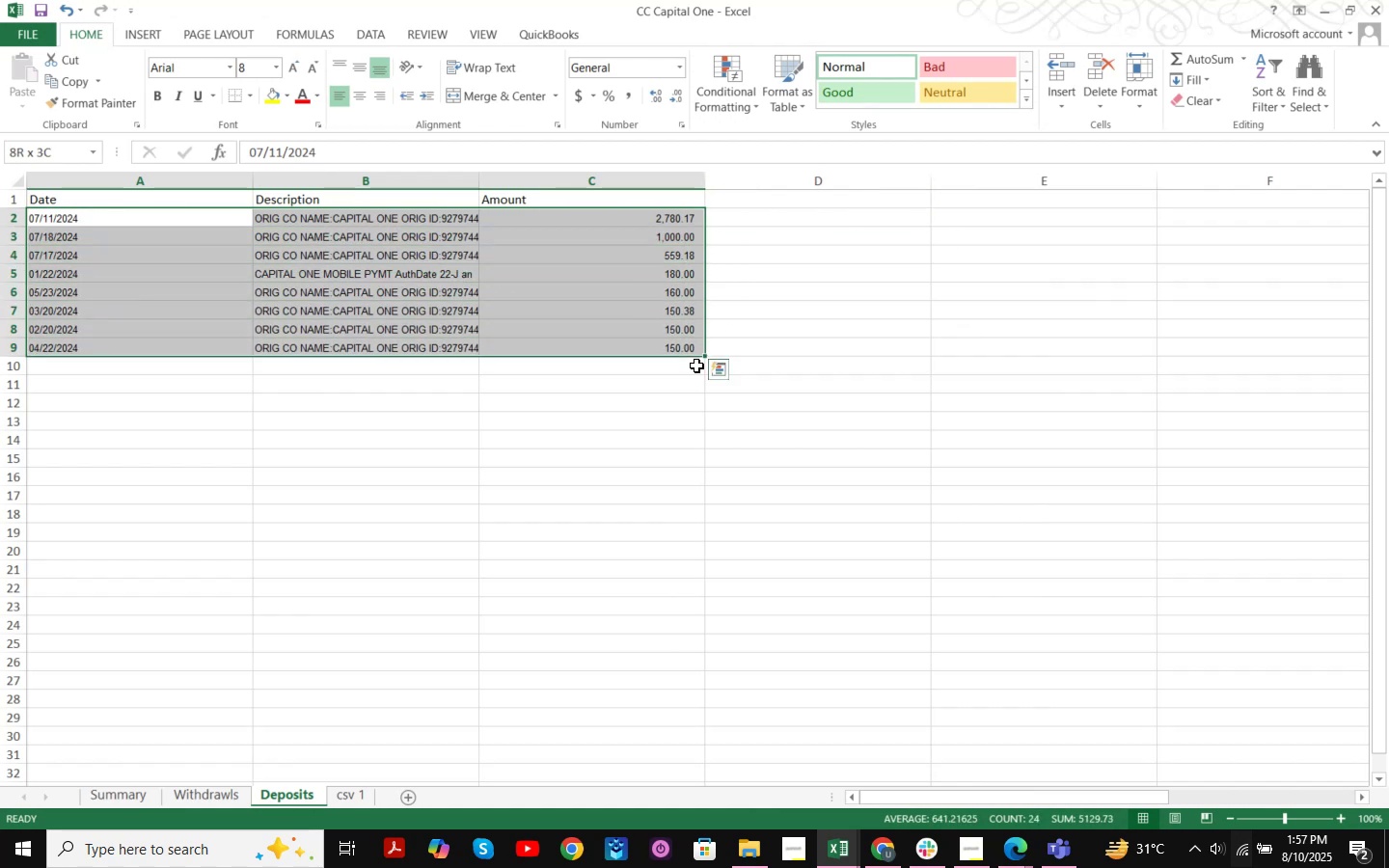 
hold_key(key=ControlLeft, duration=0.78)
 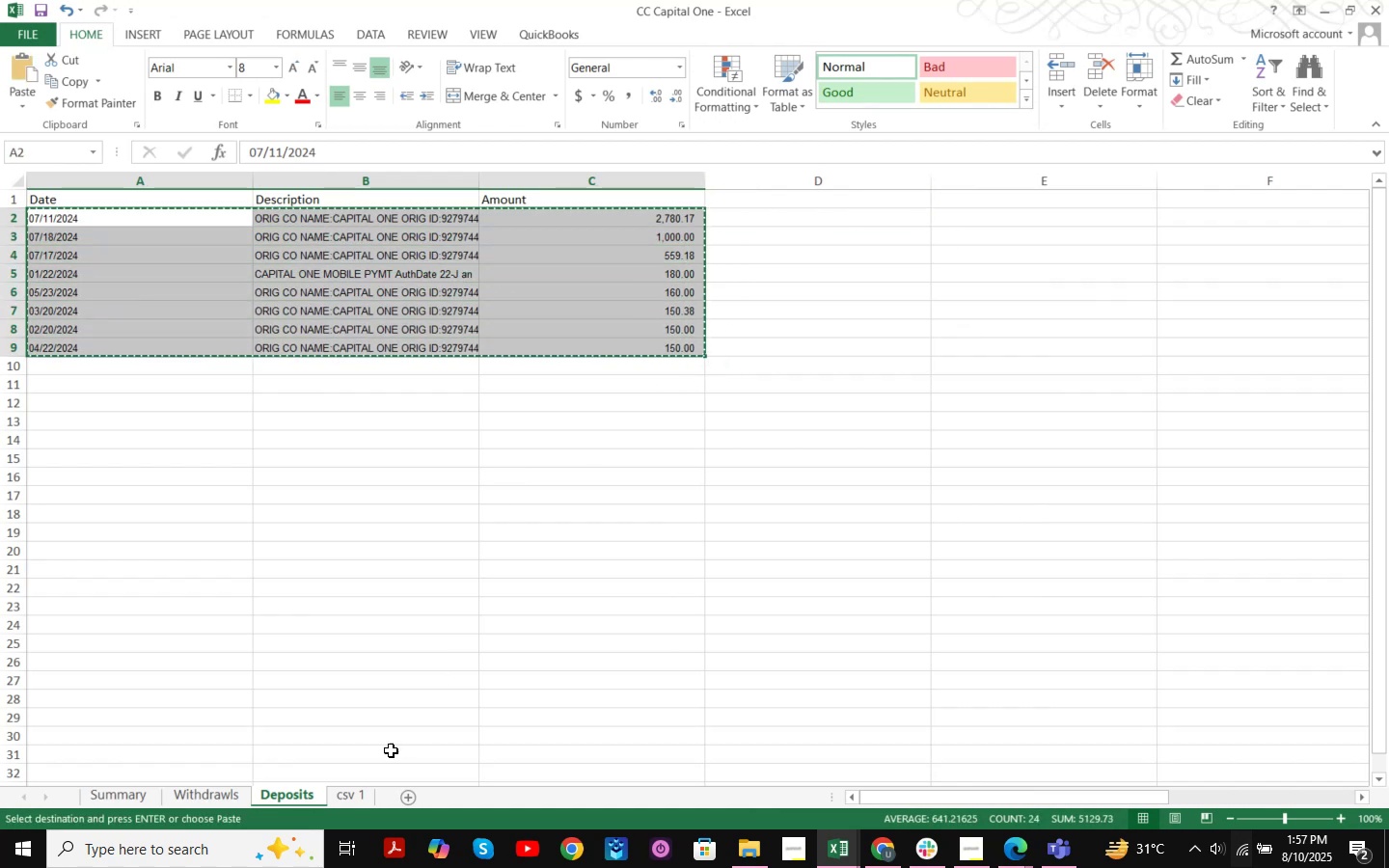 
hold_key(key=C, duration=0.33)
 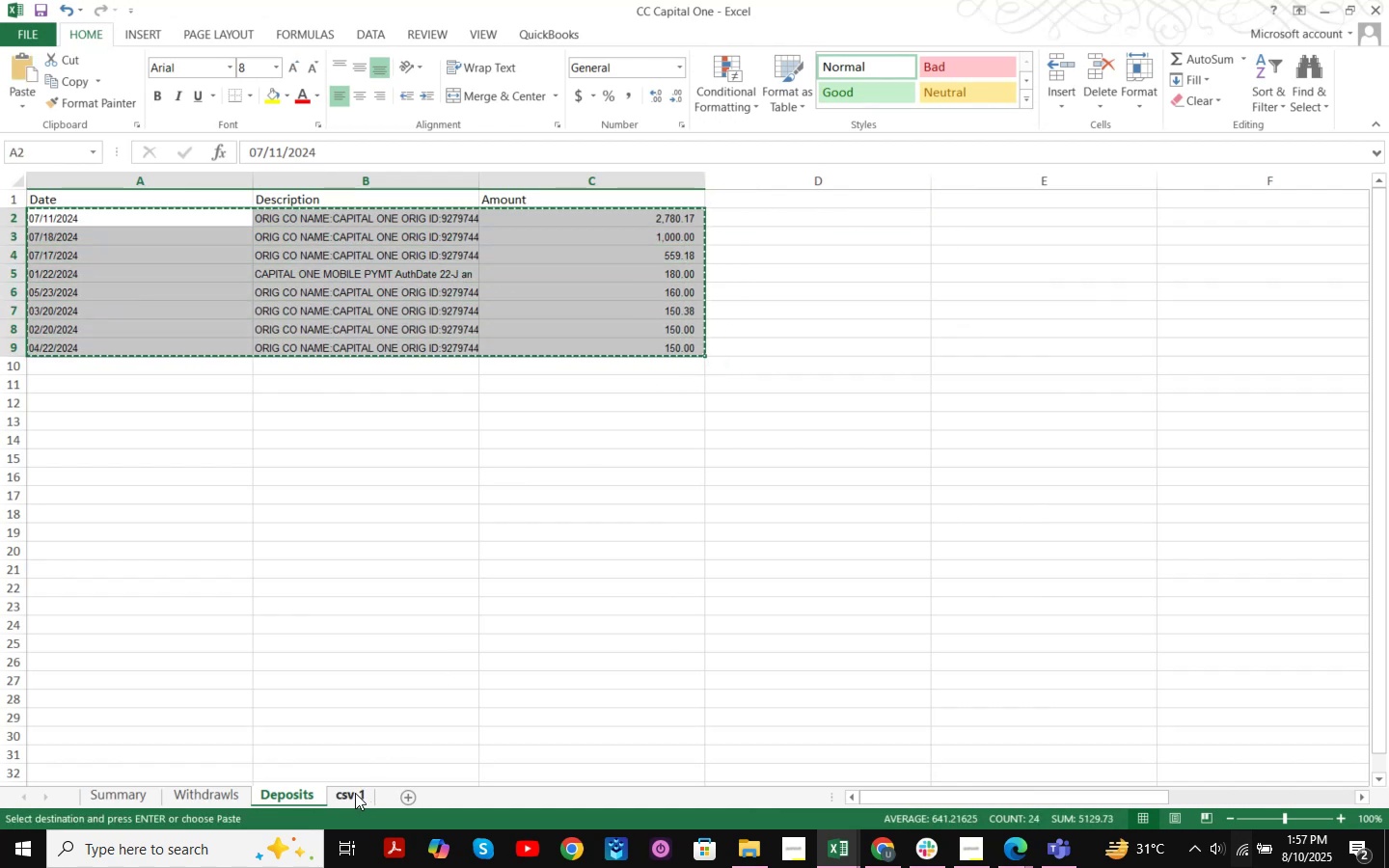 
left_click([355, 793])
 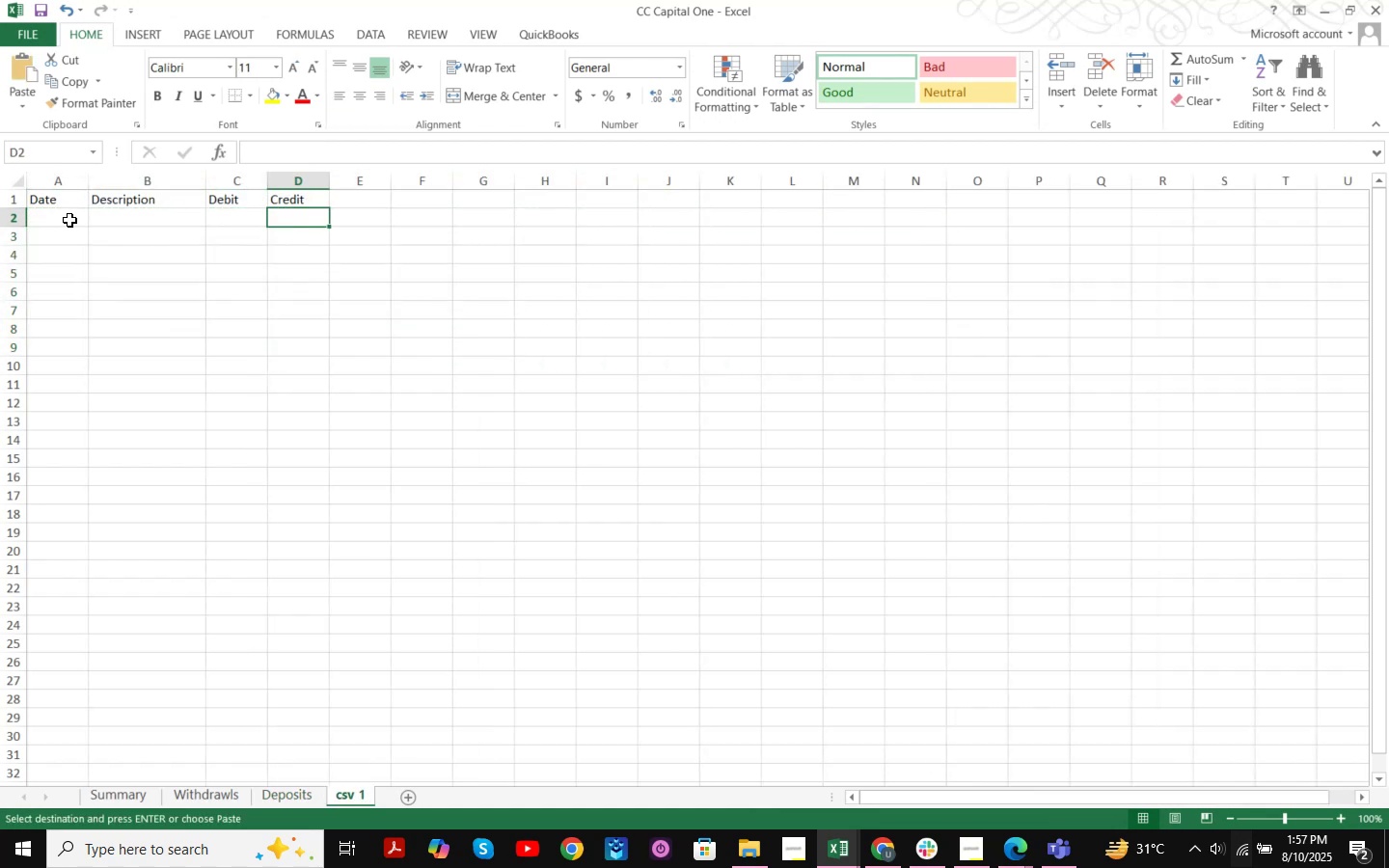 
left_click([58, 219])
 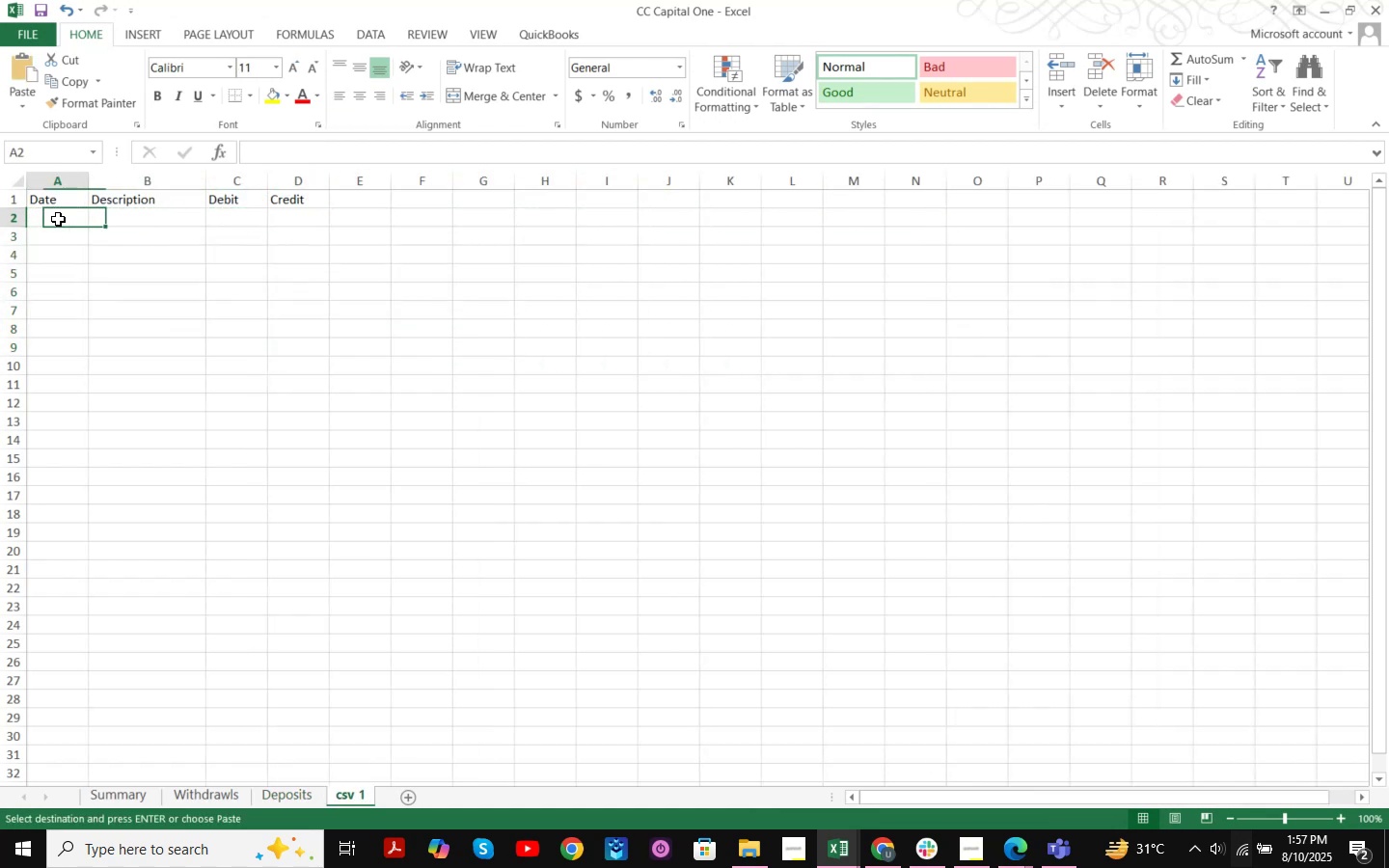 
key(Control+ControlLeft)
 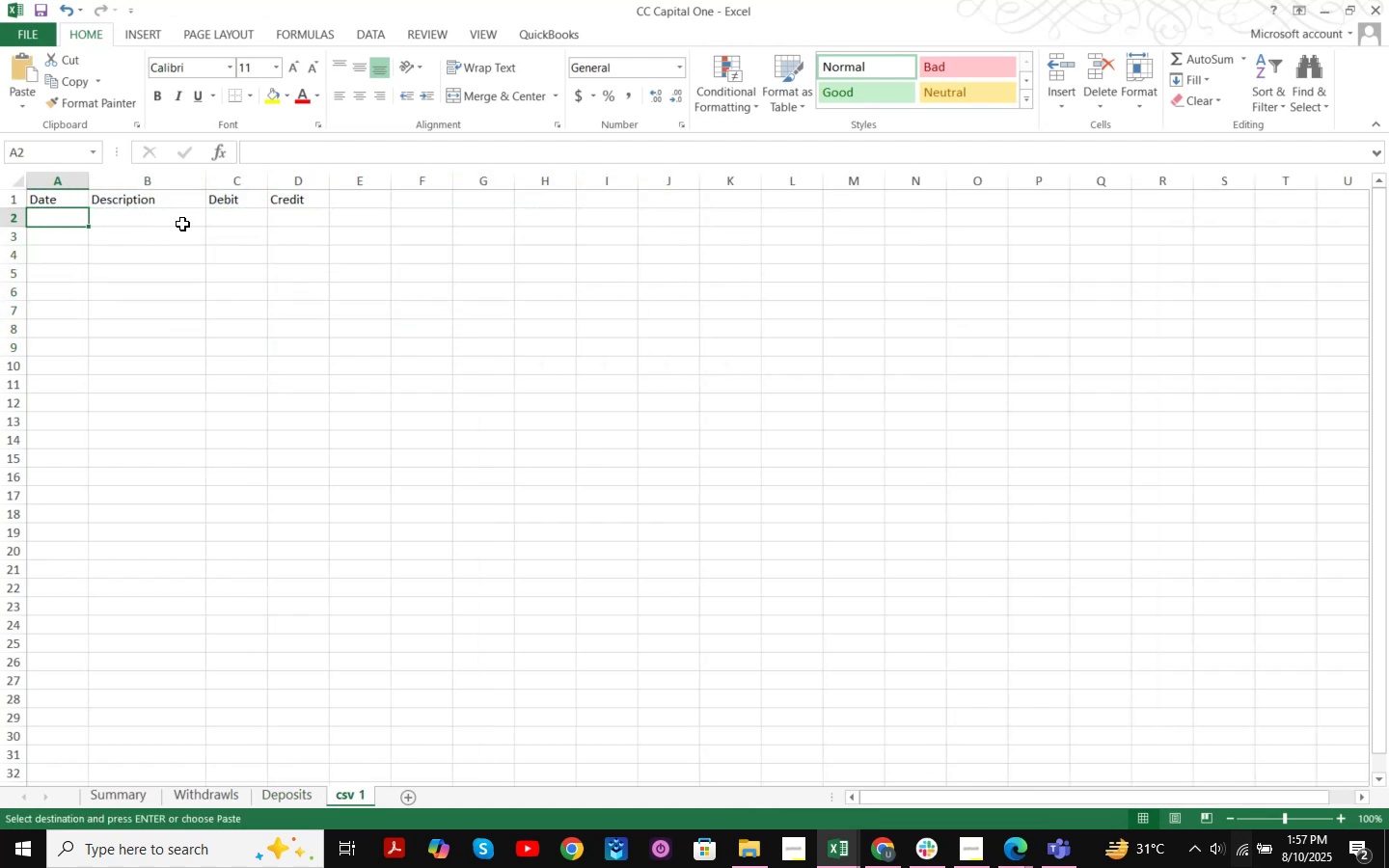 
key(Control+V)
 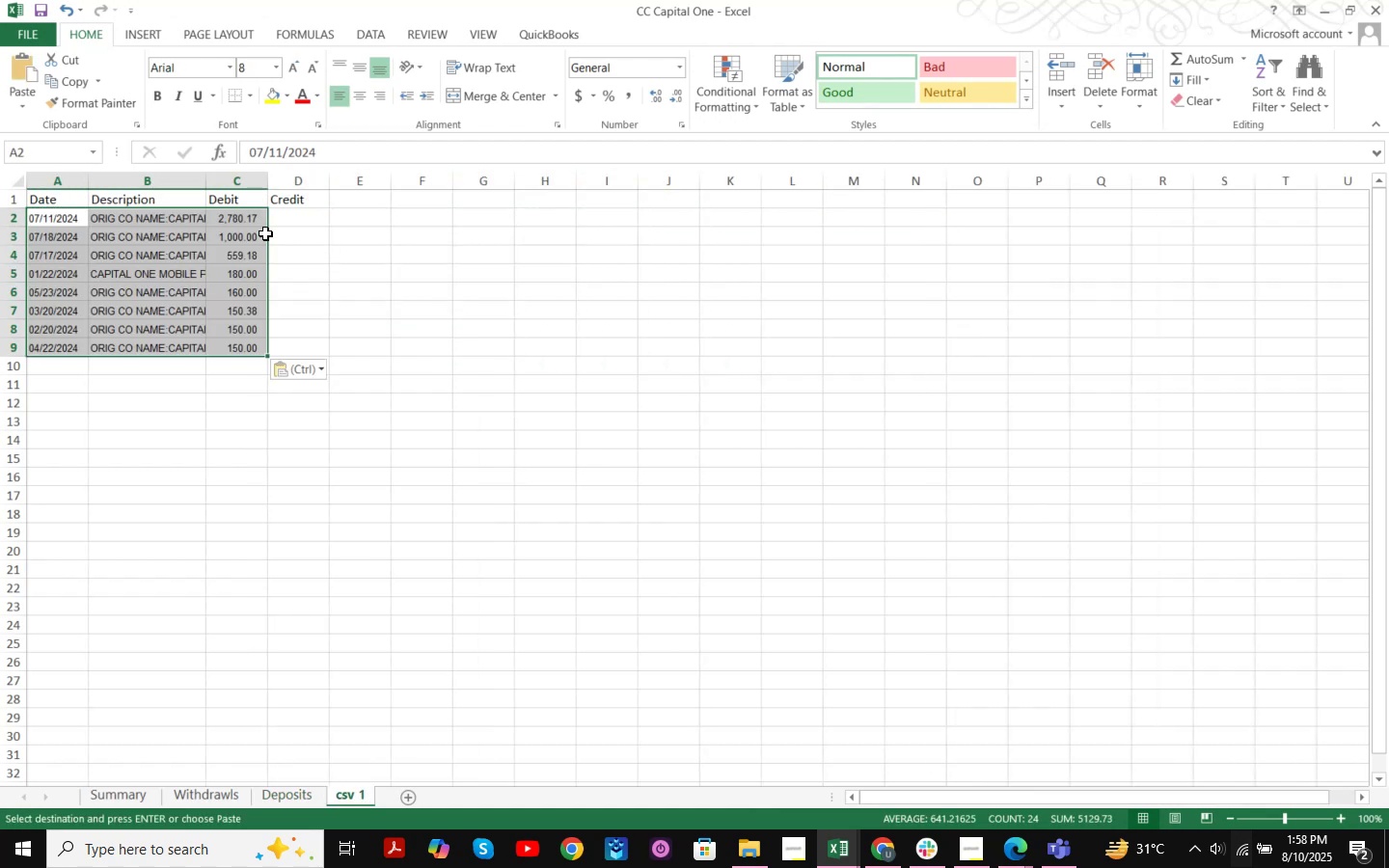 
left_click([239, 220])
 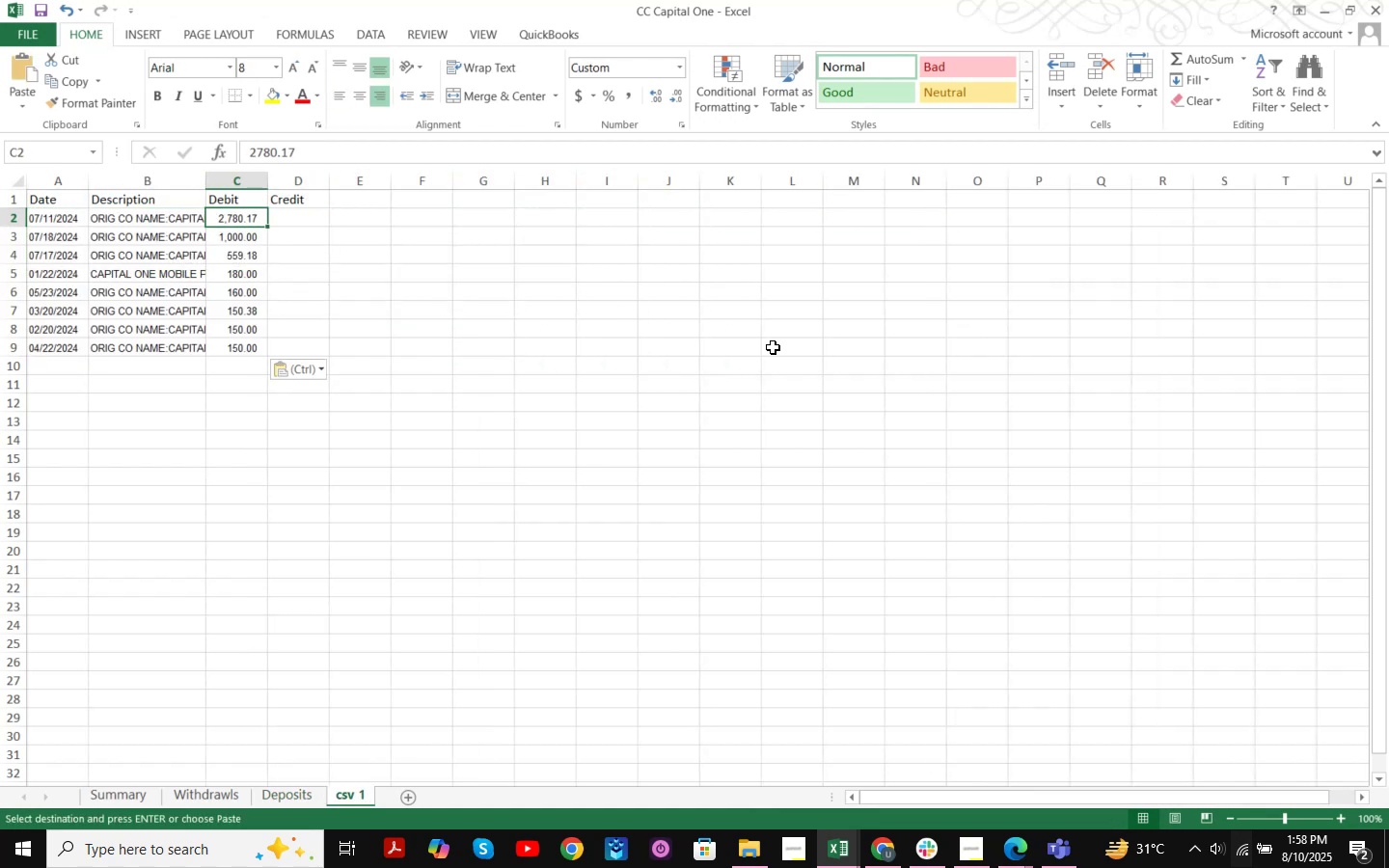 
key(Control+Shift+ArrowDown)
 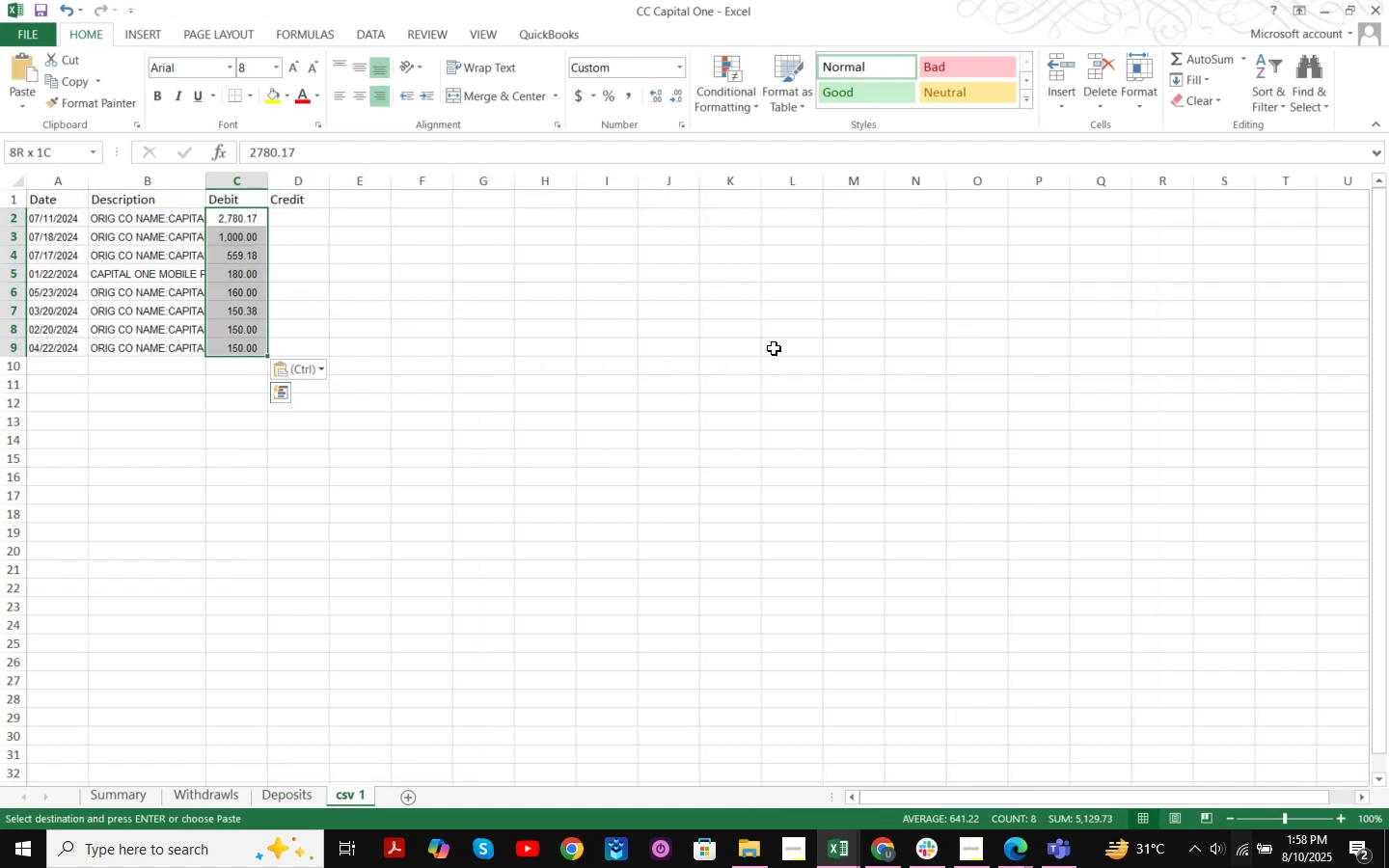 
key(Control+X)
 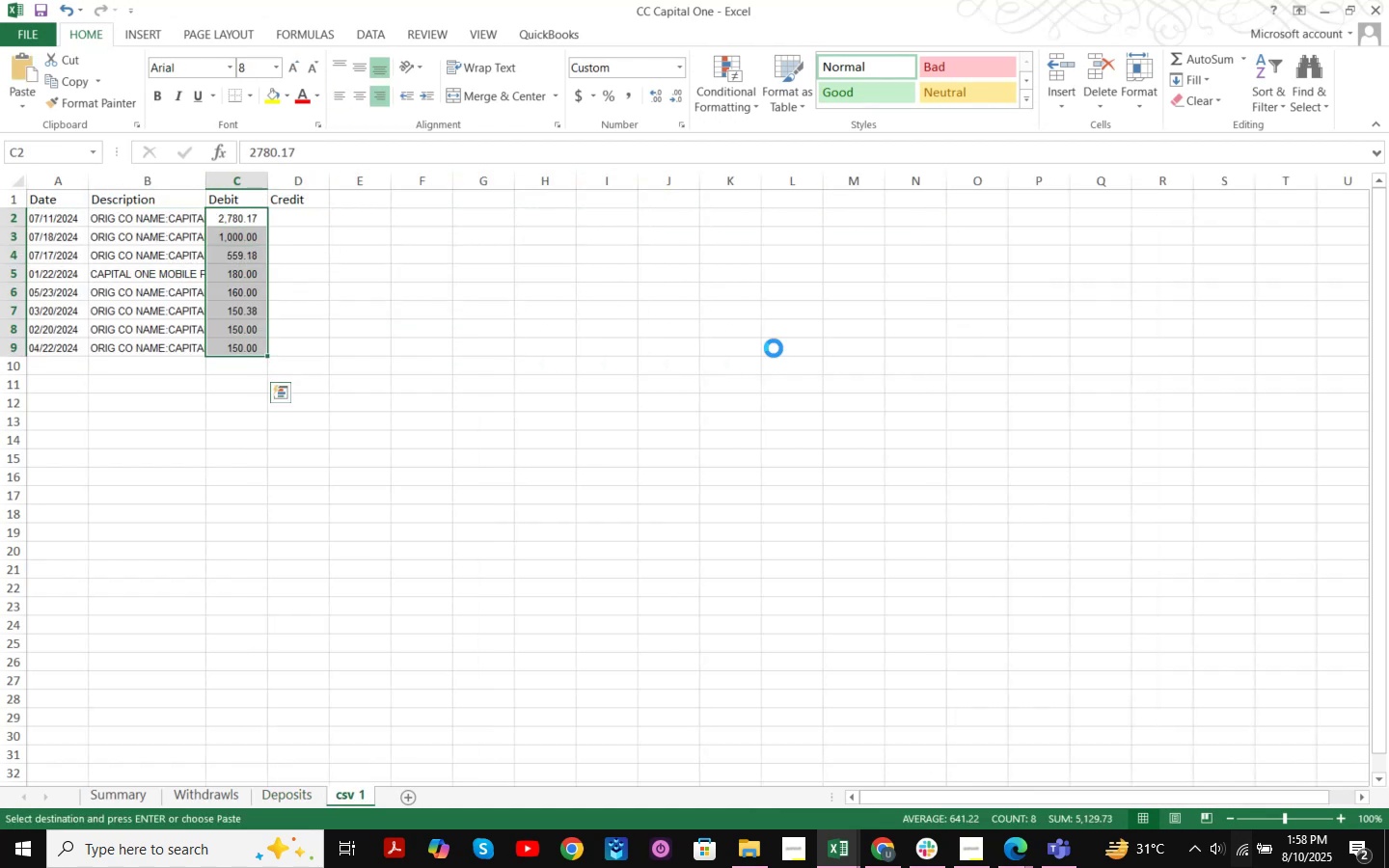 
key(ArrowRight)
 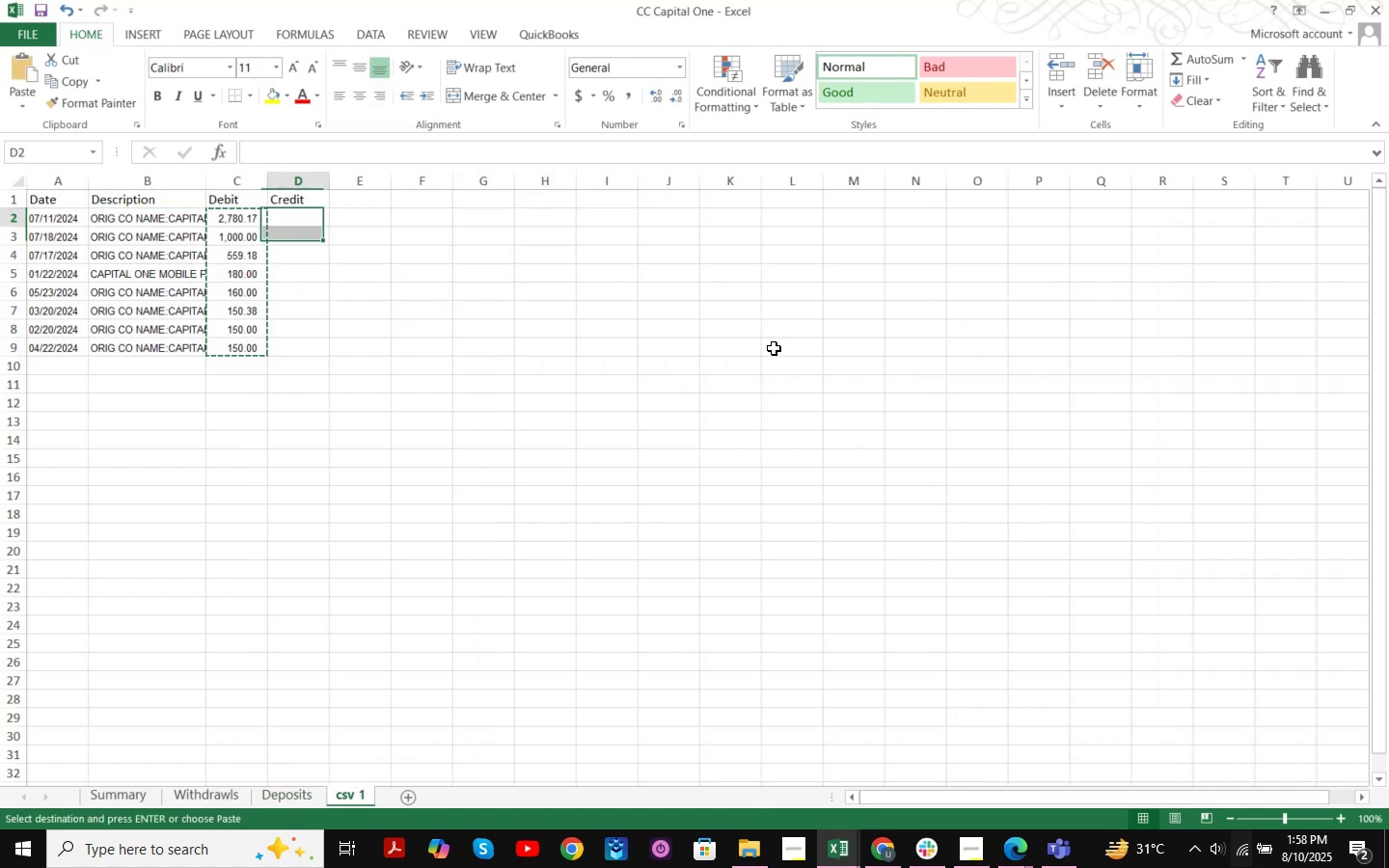 
key(Enter)
 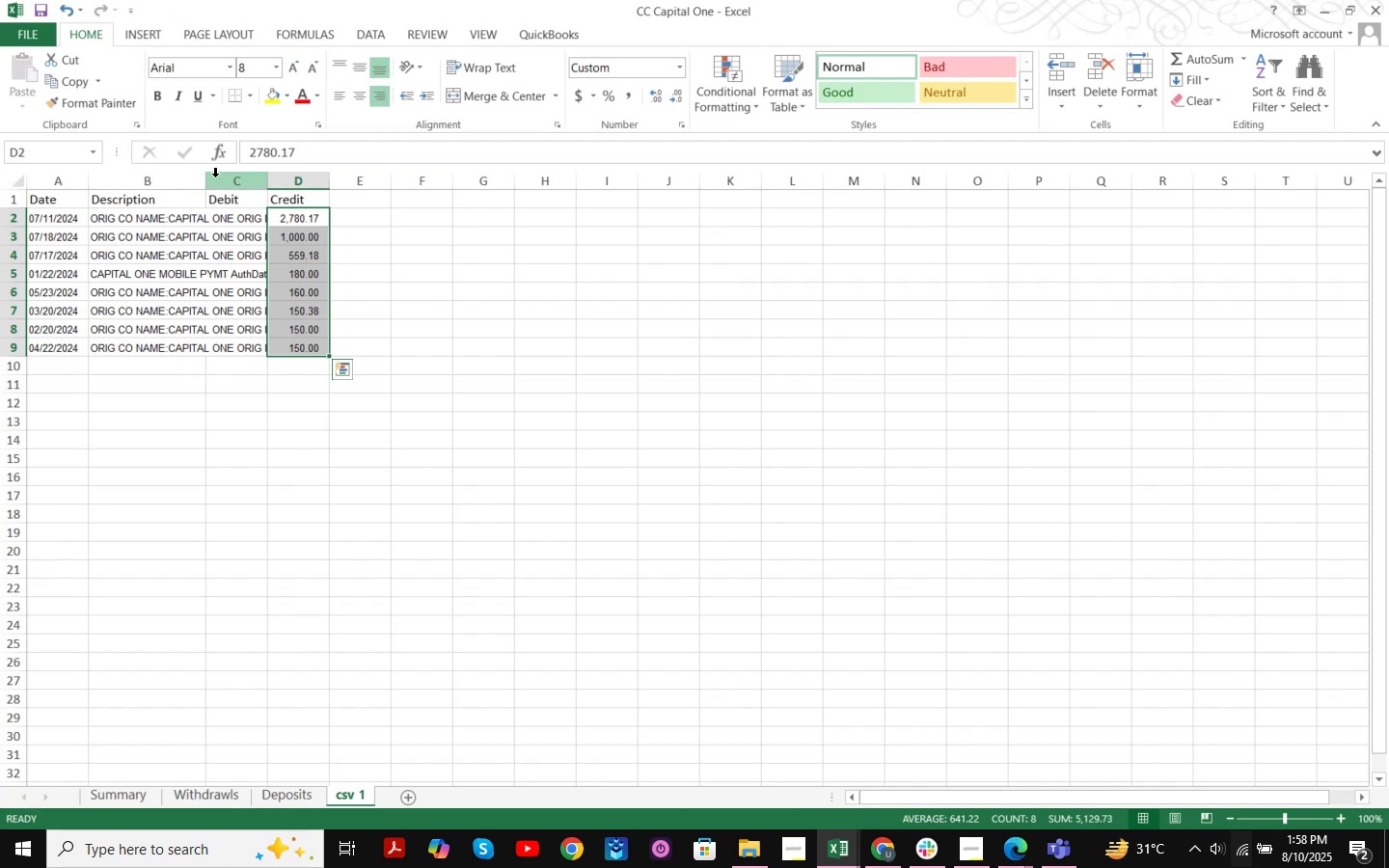 
left_click_drag(start_coordinate=[206, 178], to_coordinate=[520, 219])
 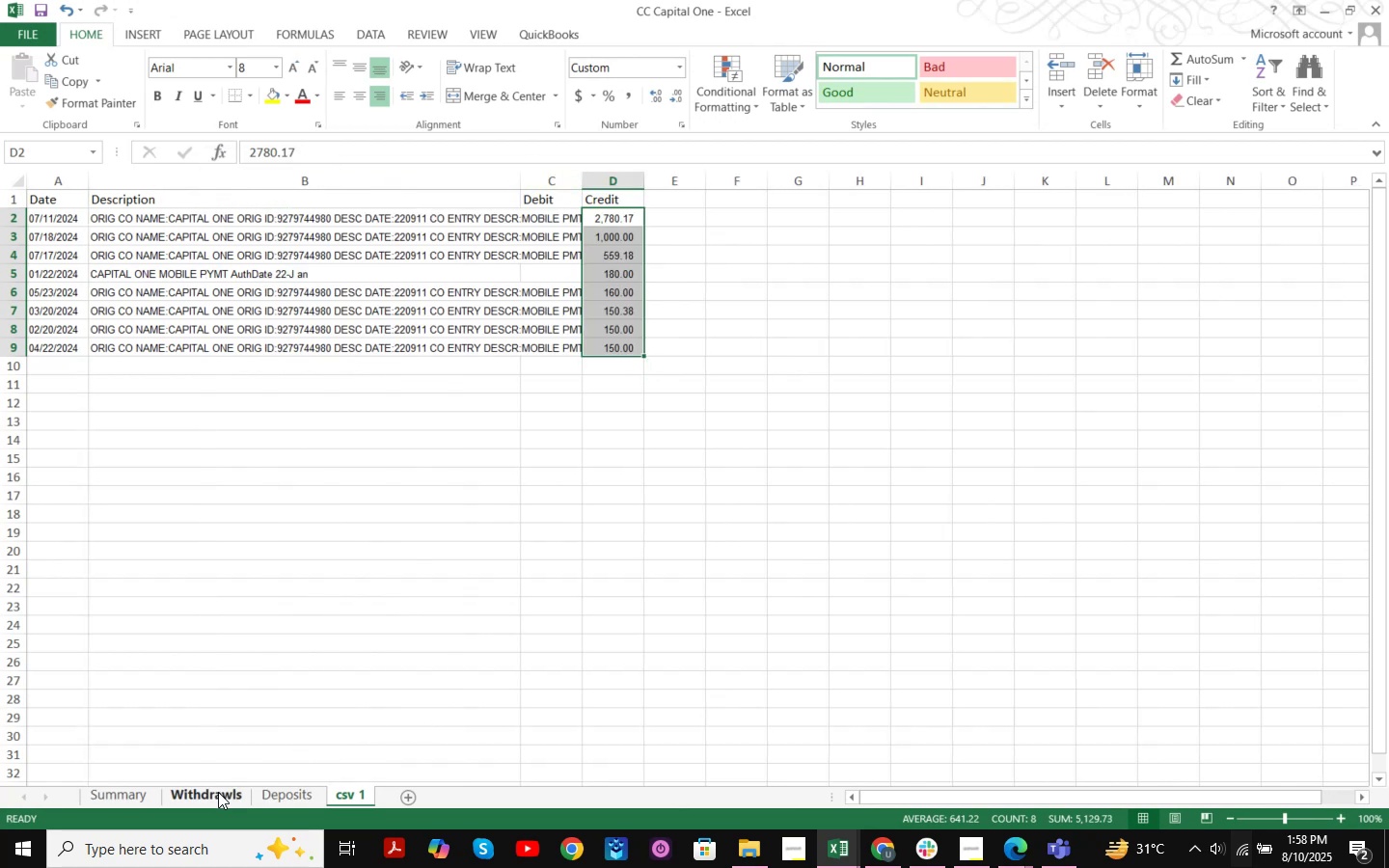 
left_click([194, 794])
 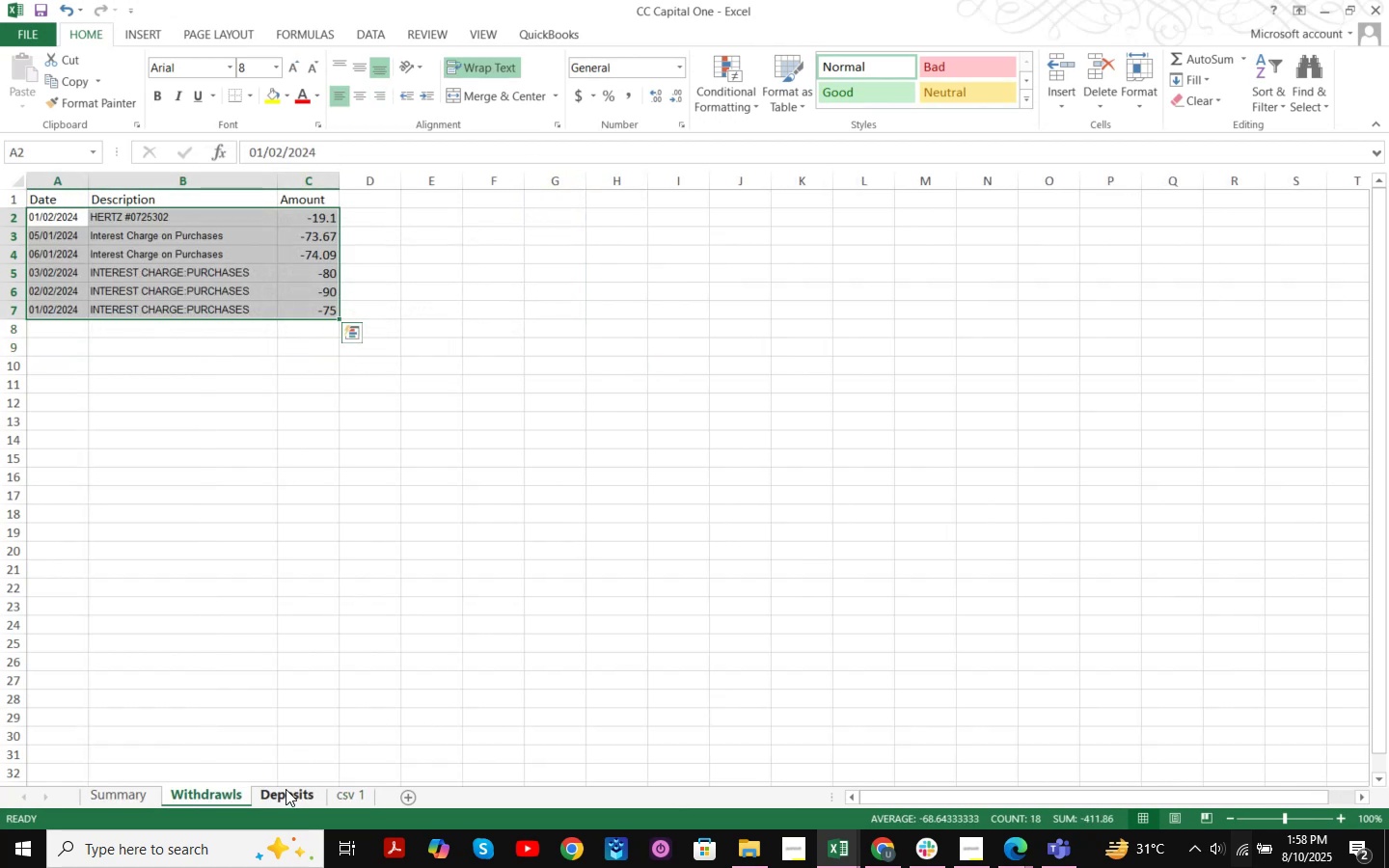 
left_click([286, 789])
 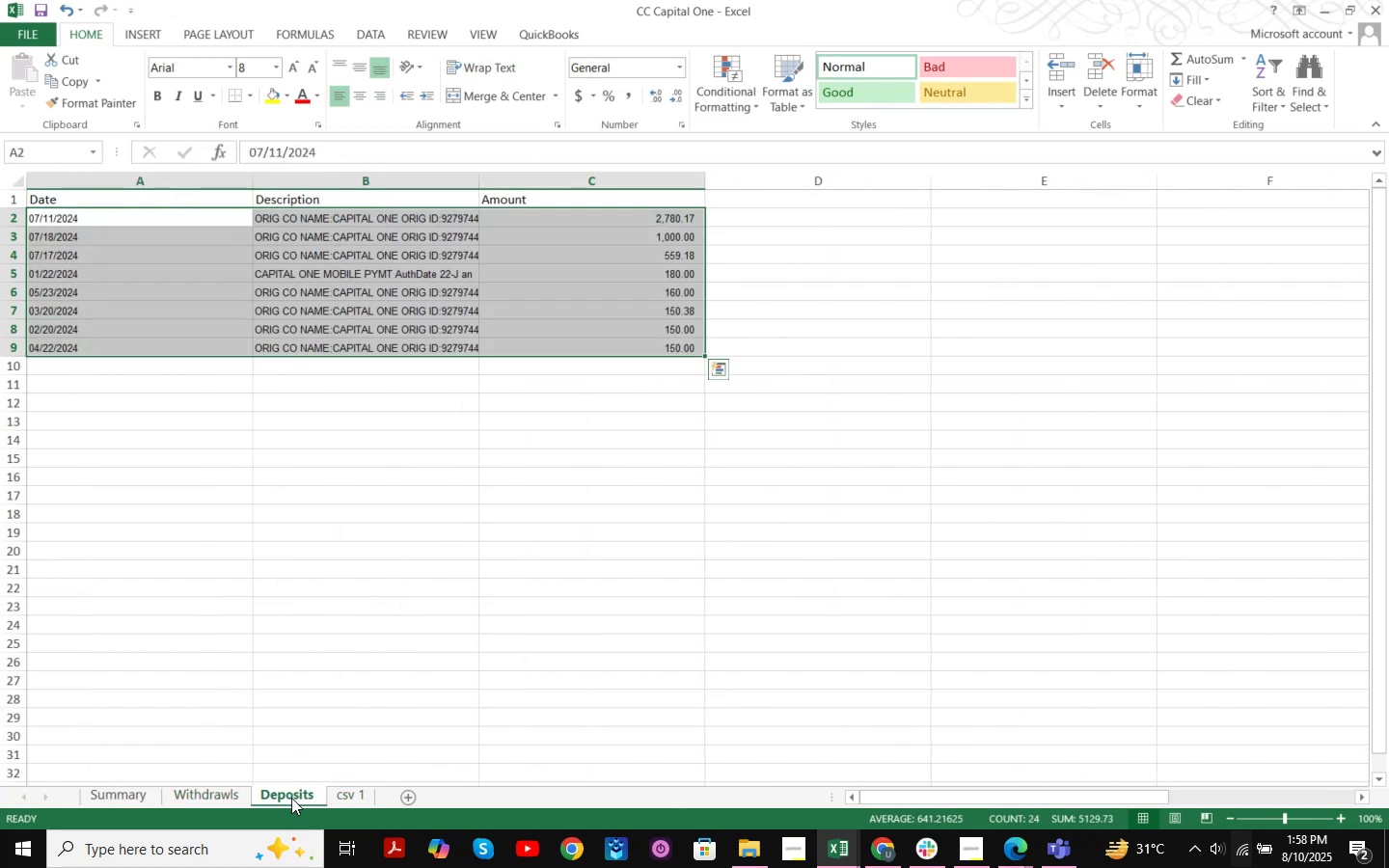 
left_click([226, 798])
 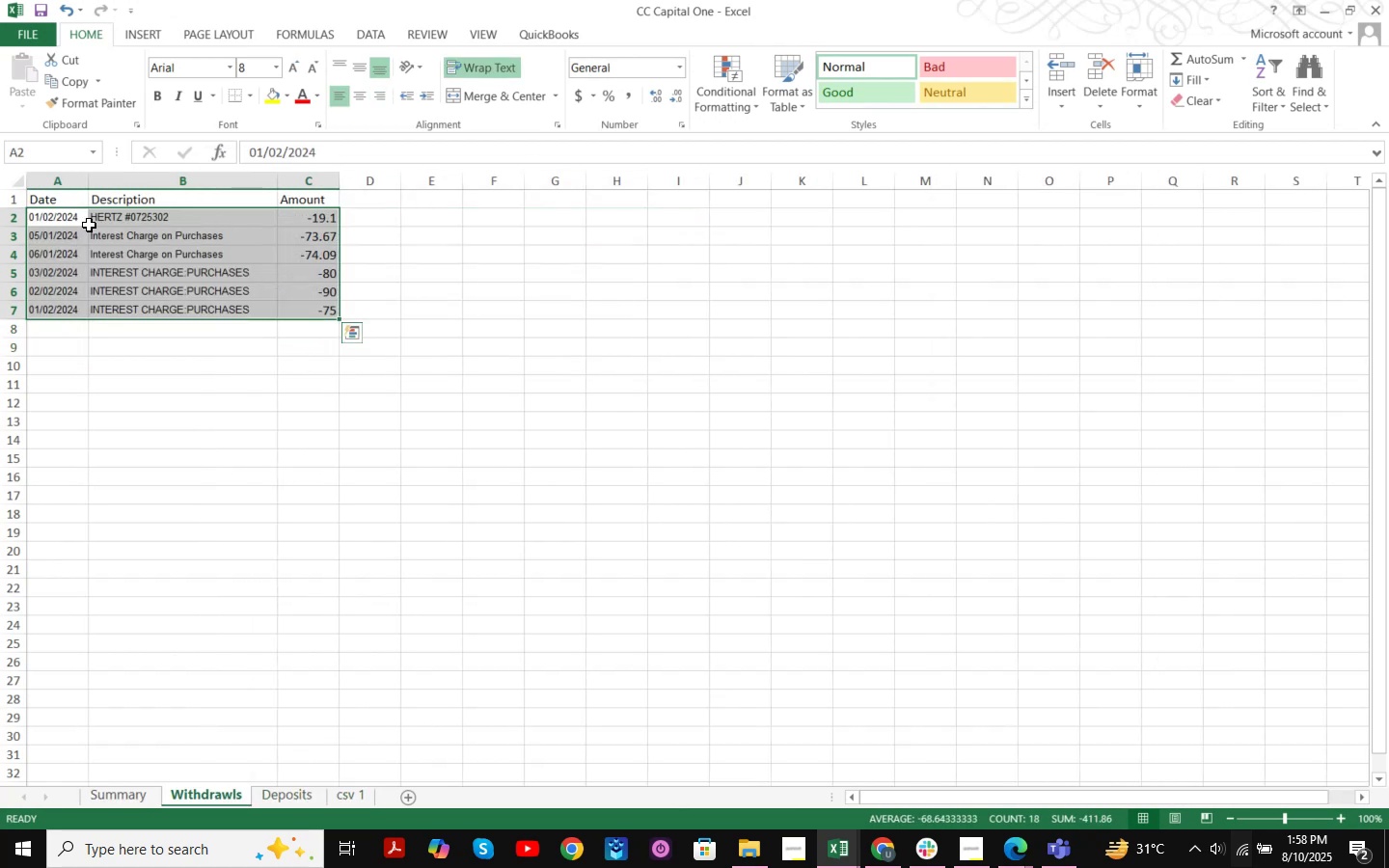 
left_click([81, 223])
 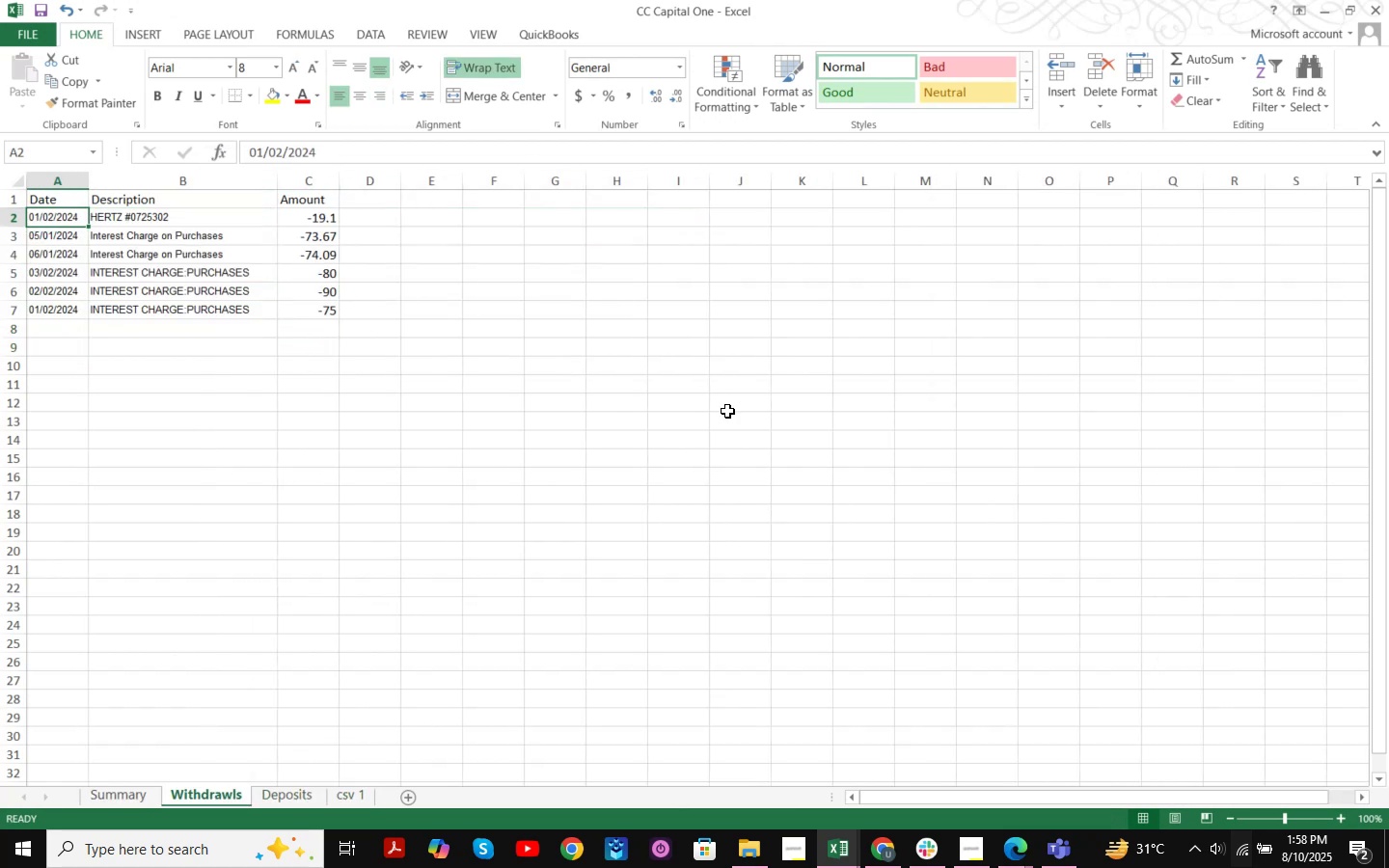 
key(Shift+ArrowRight)
 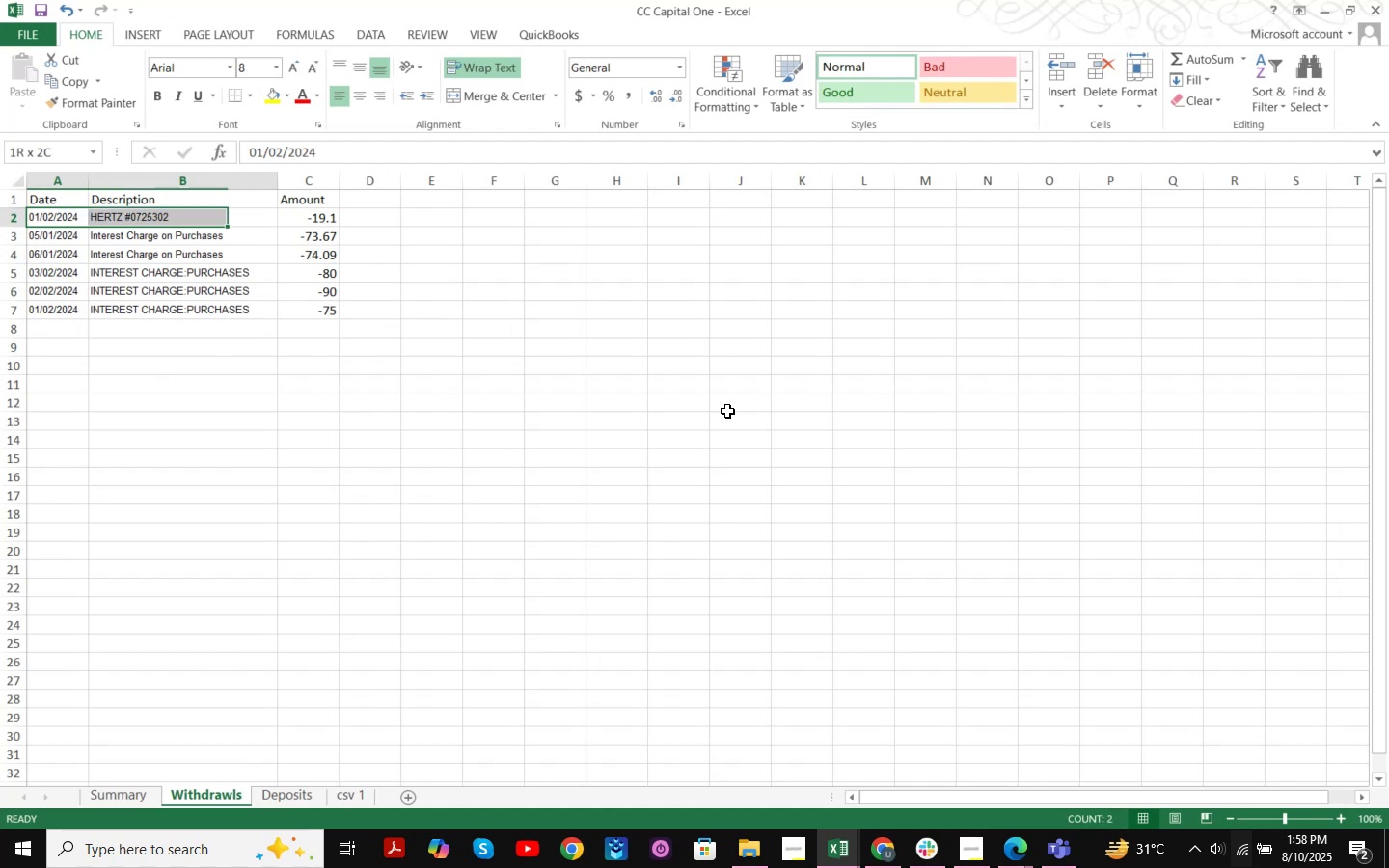 
key(Shift+ArrowRight)
 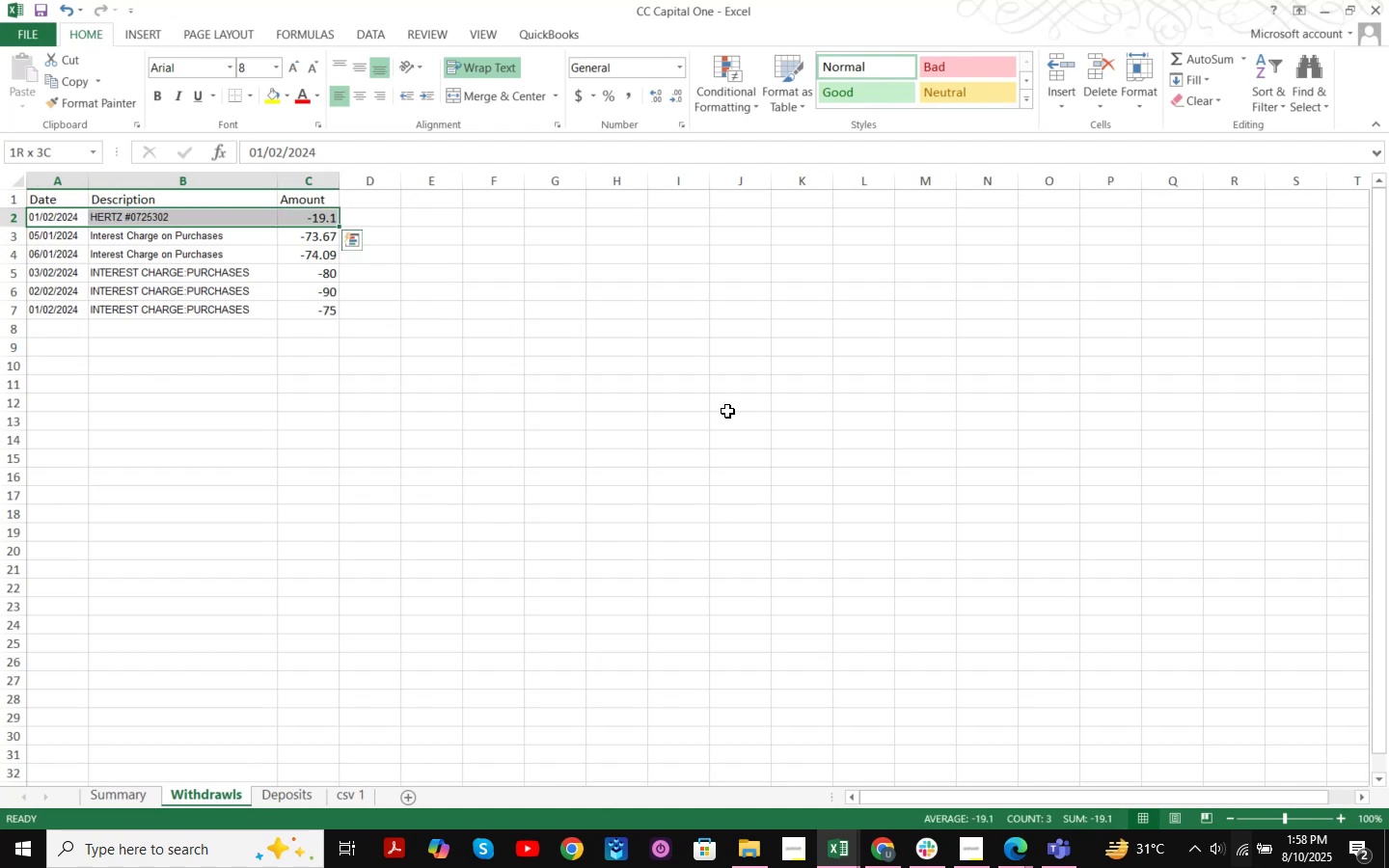 
key(Control+Shift+ArrowDown)
 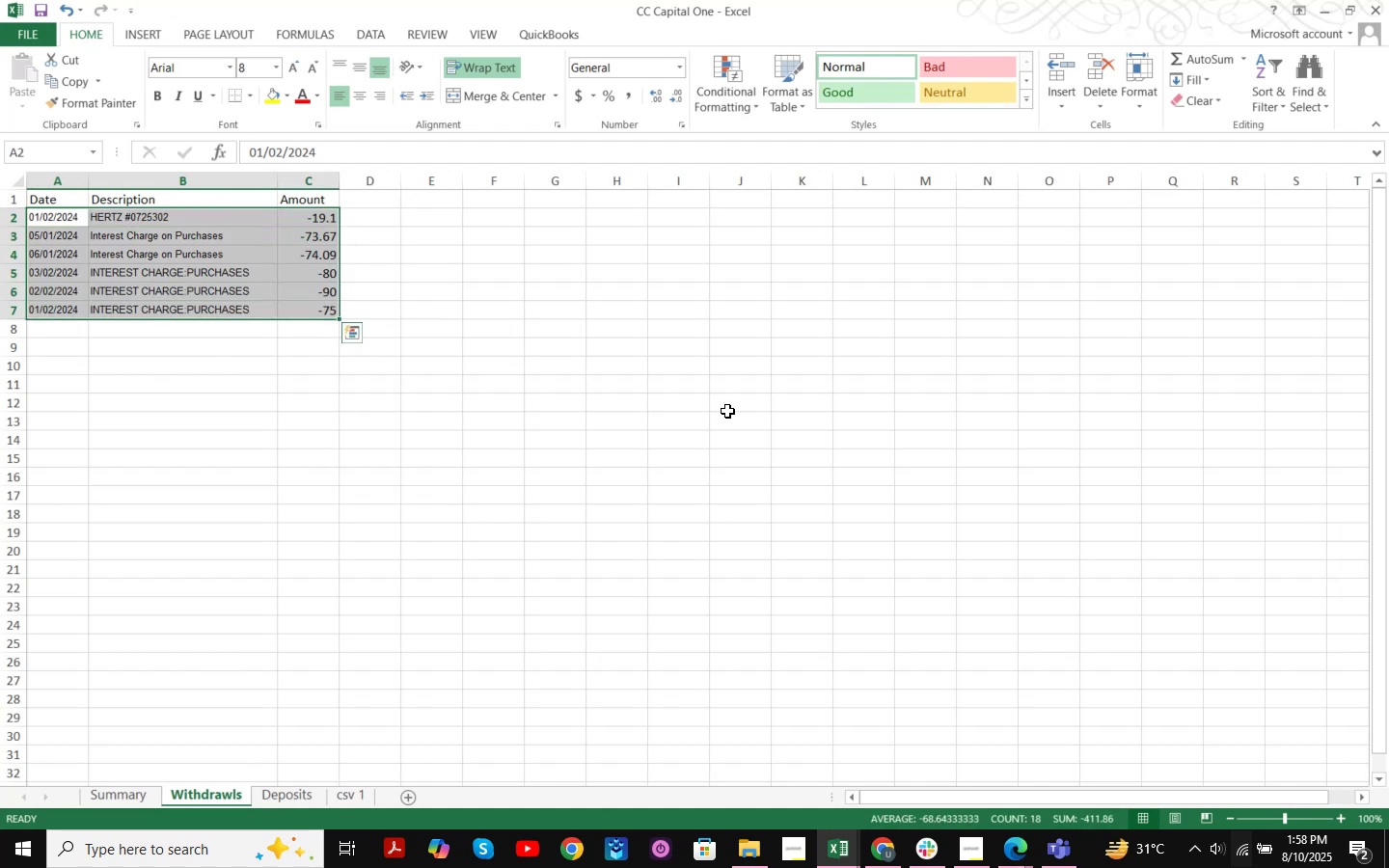 
key(Control+C)
 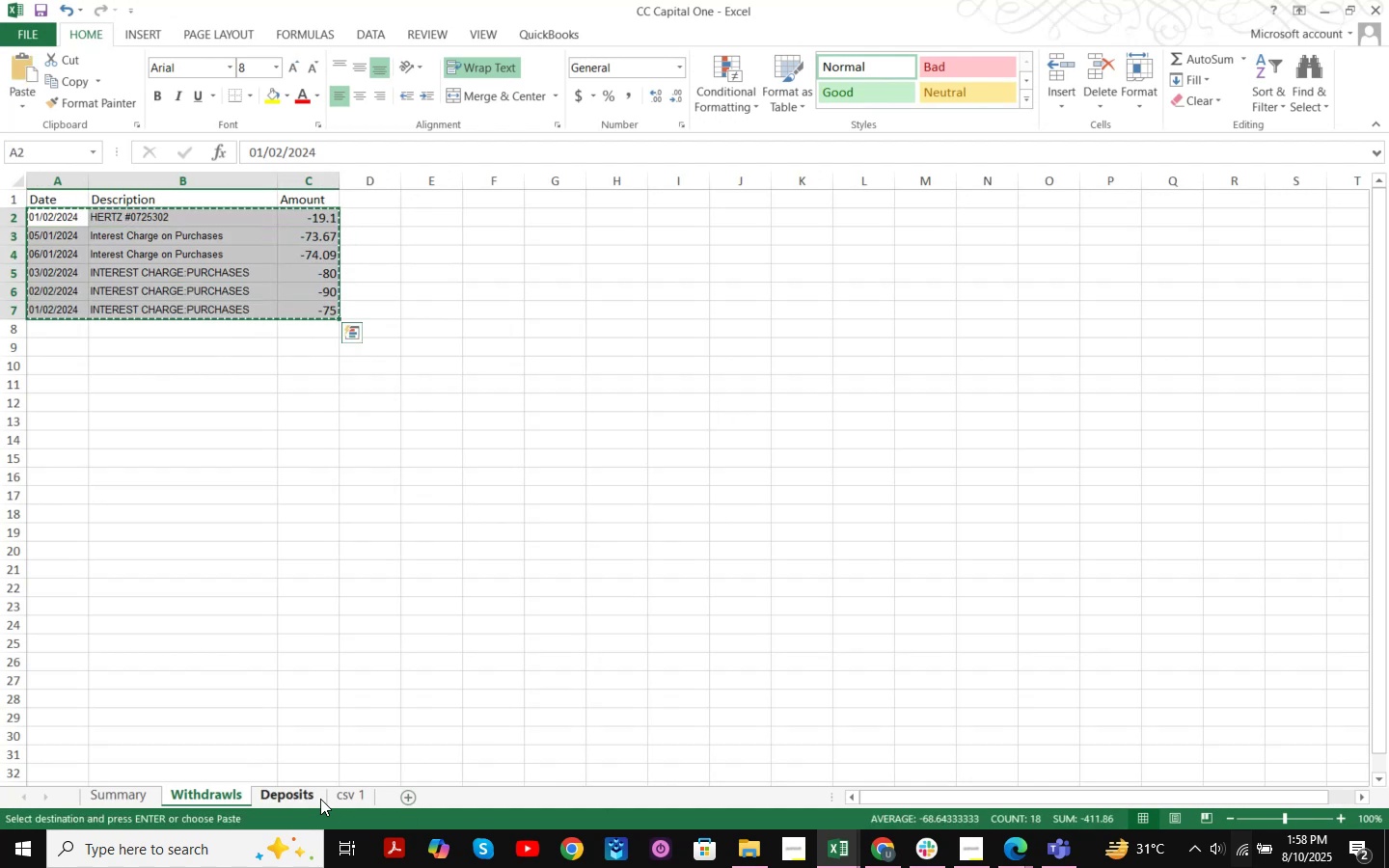 
left_click([340, 792])
 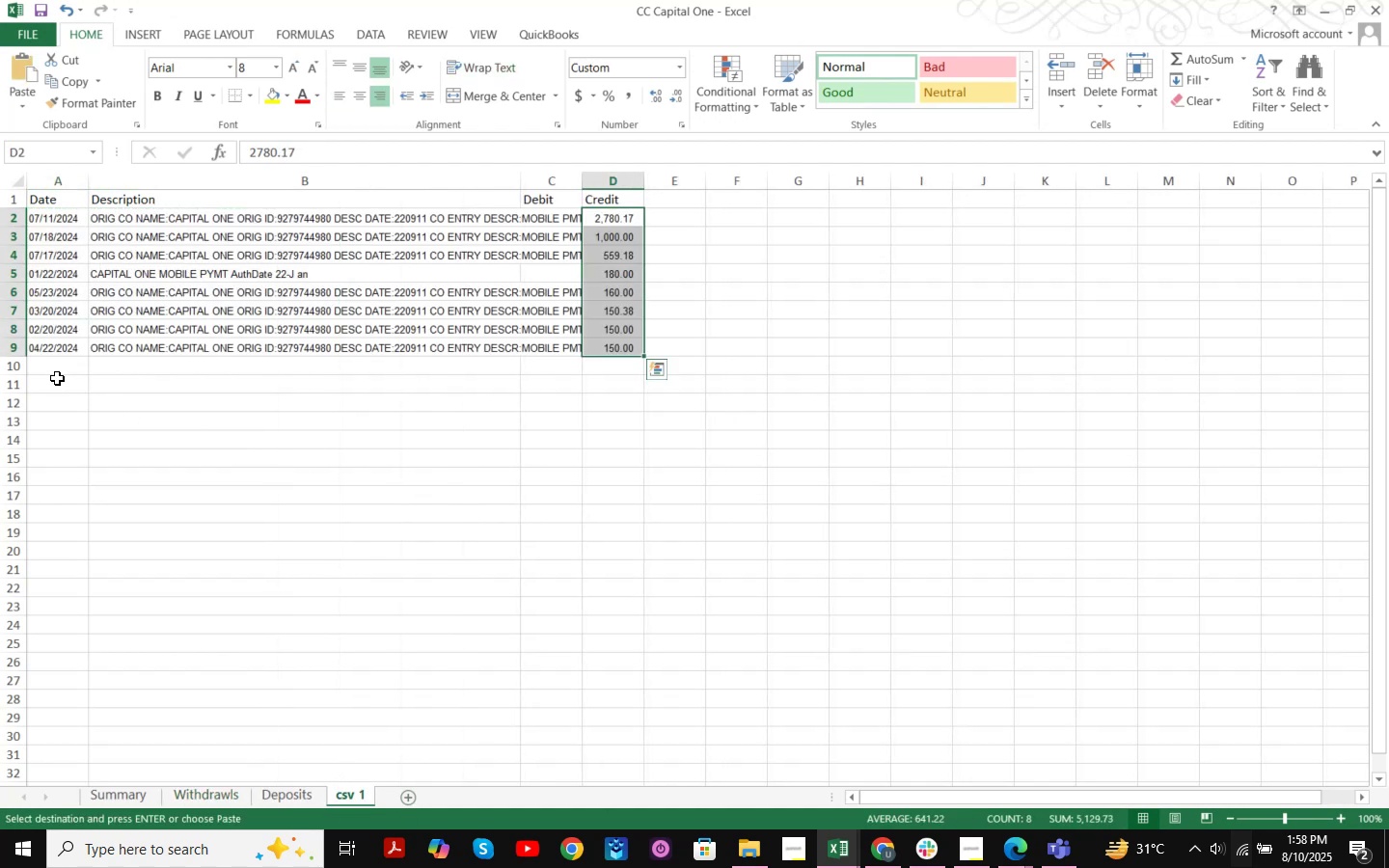 
left_click([59, 370])
 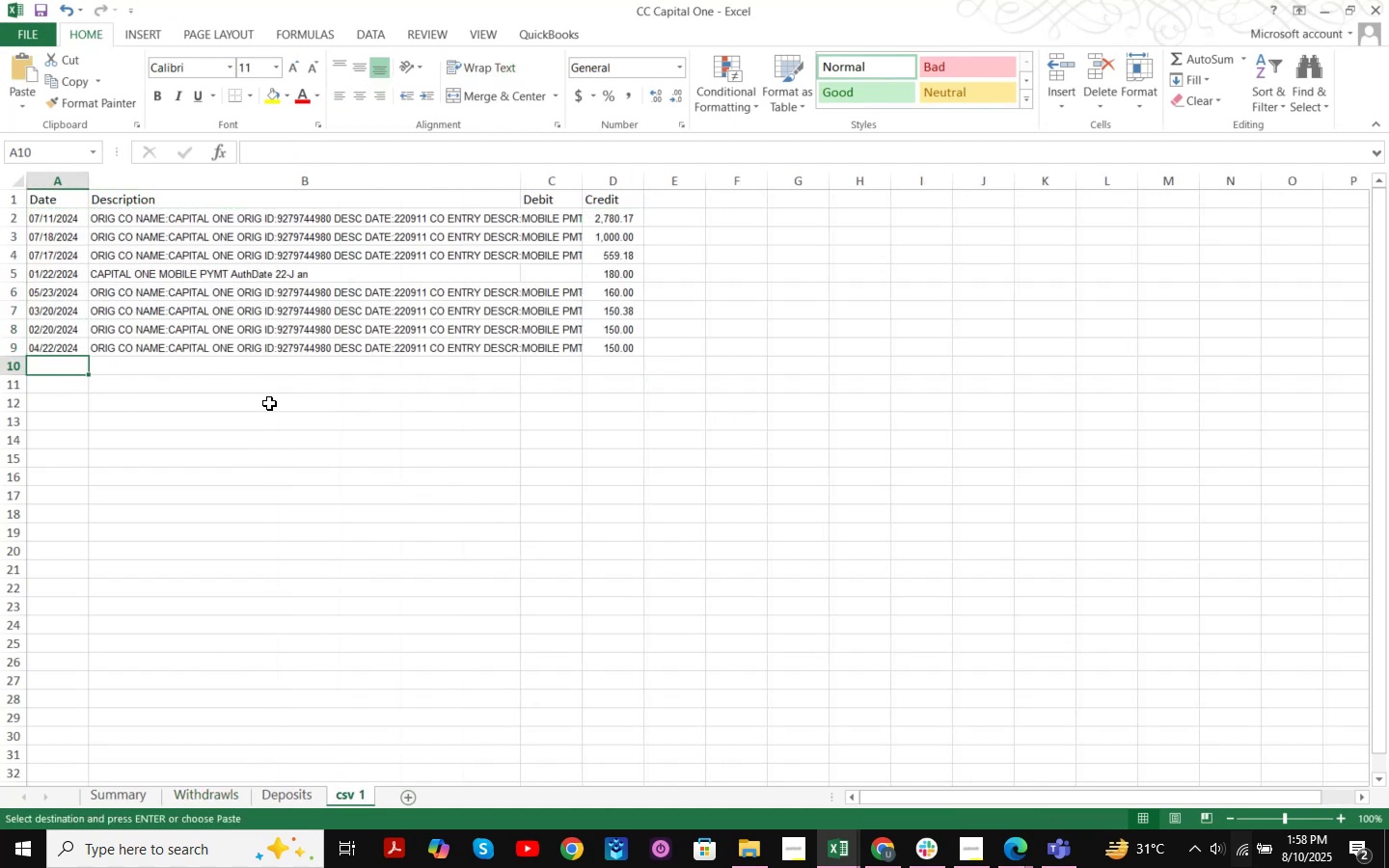 
key(Control+V)
 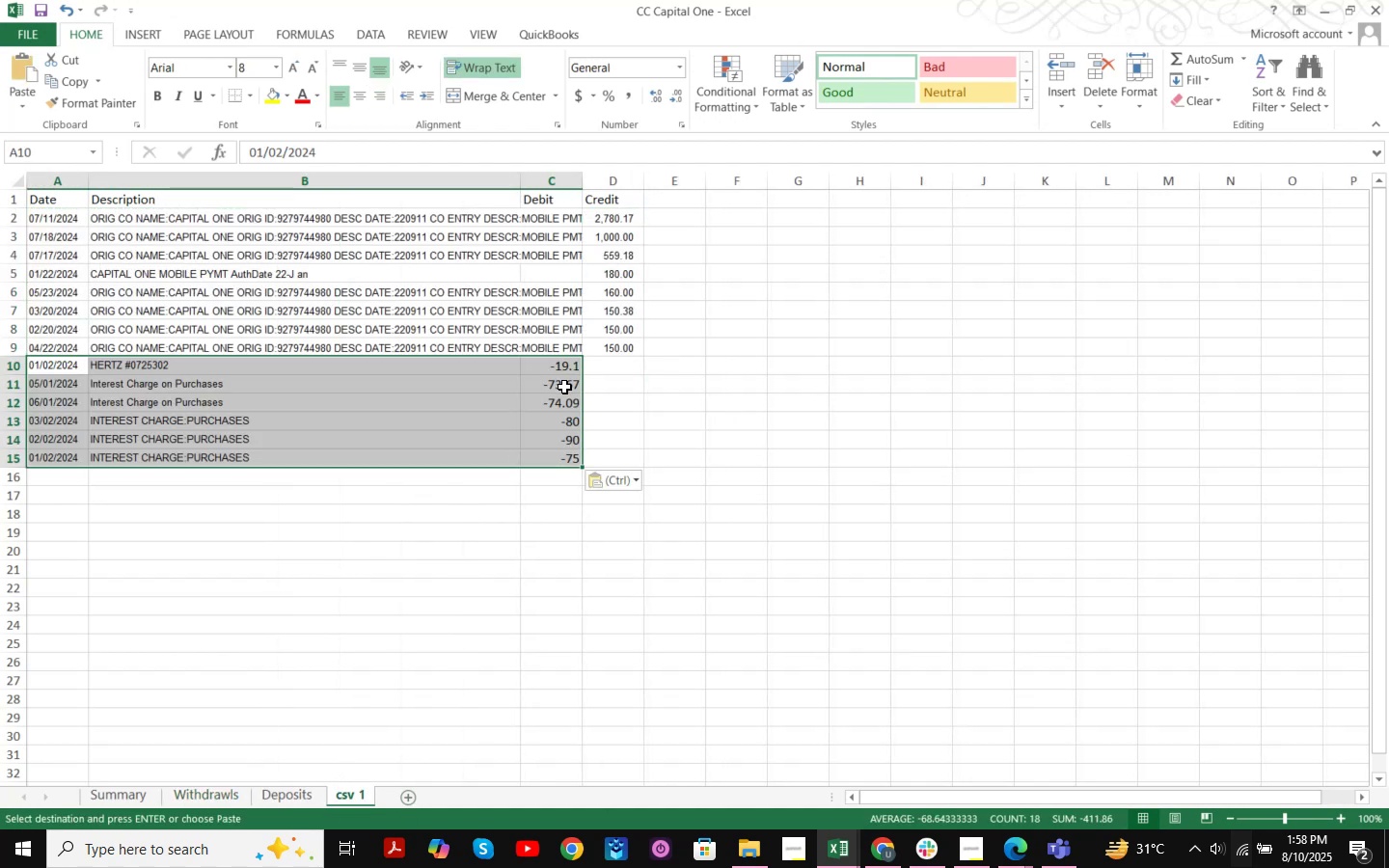 
left_click([562, 370])
 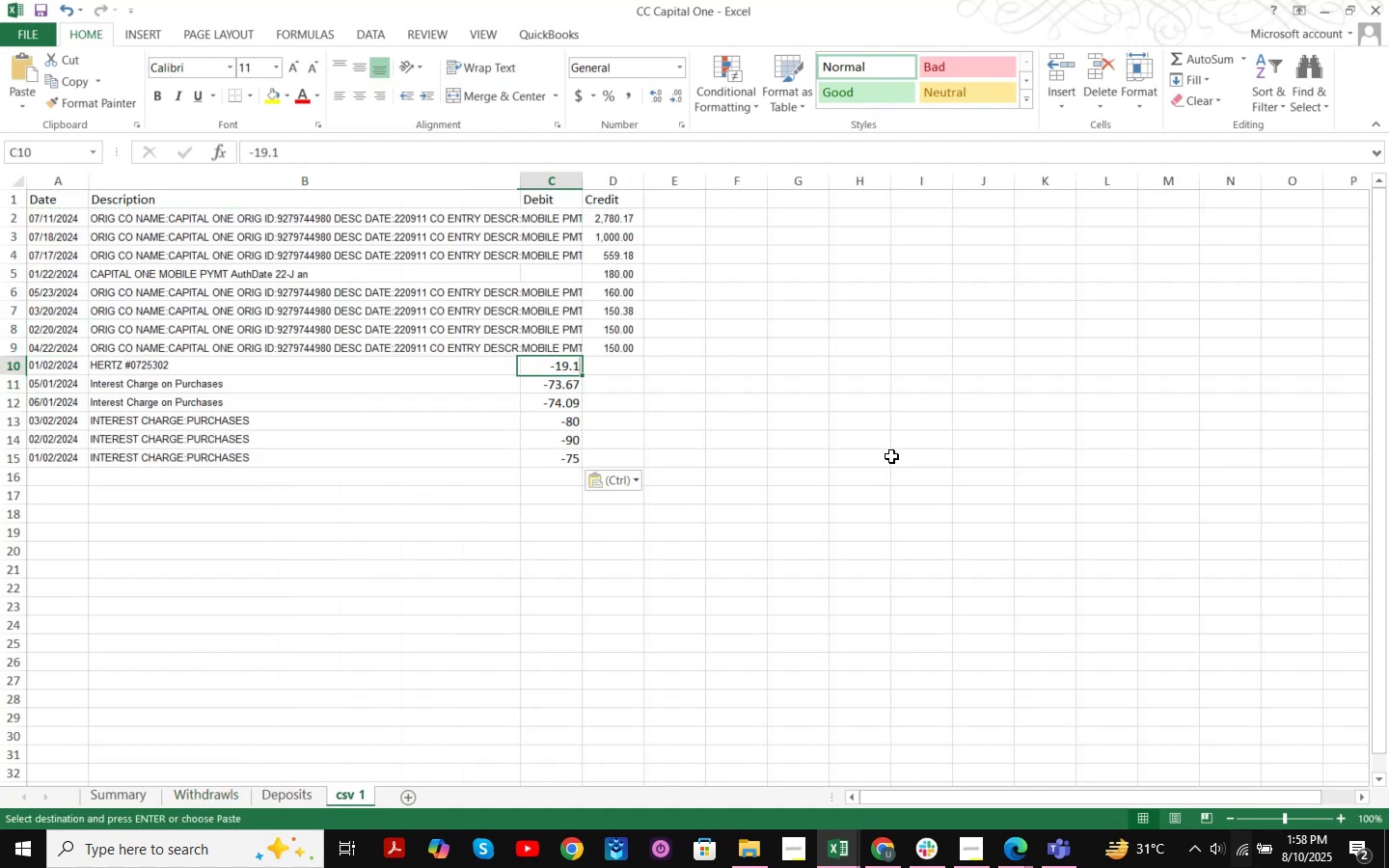 
key(Control+Shift+ArrowDown)
 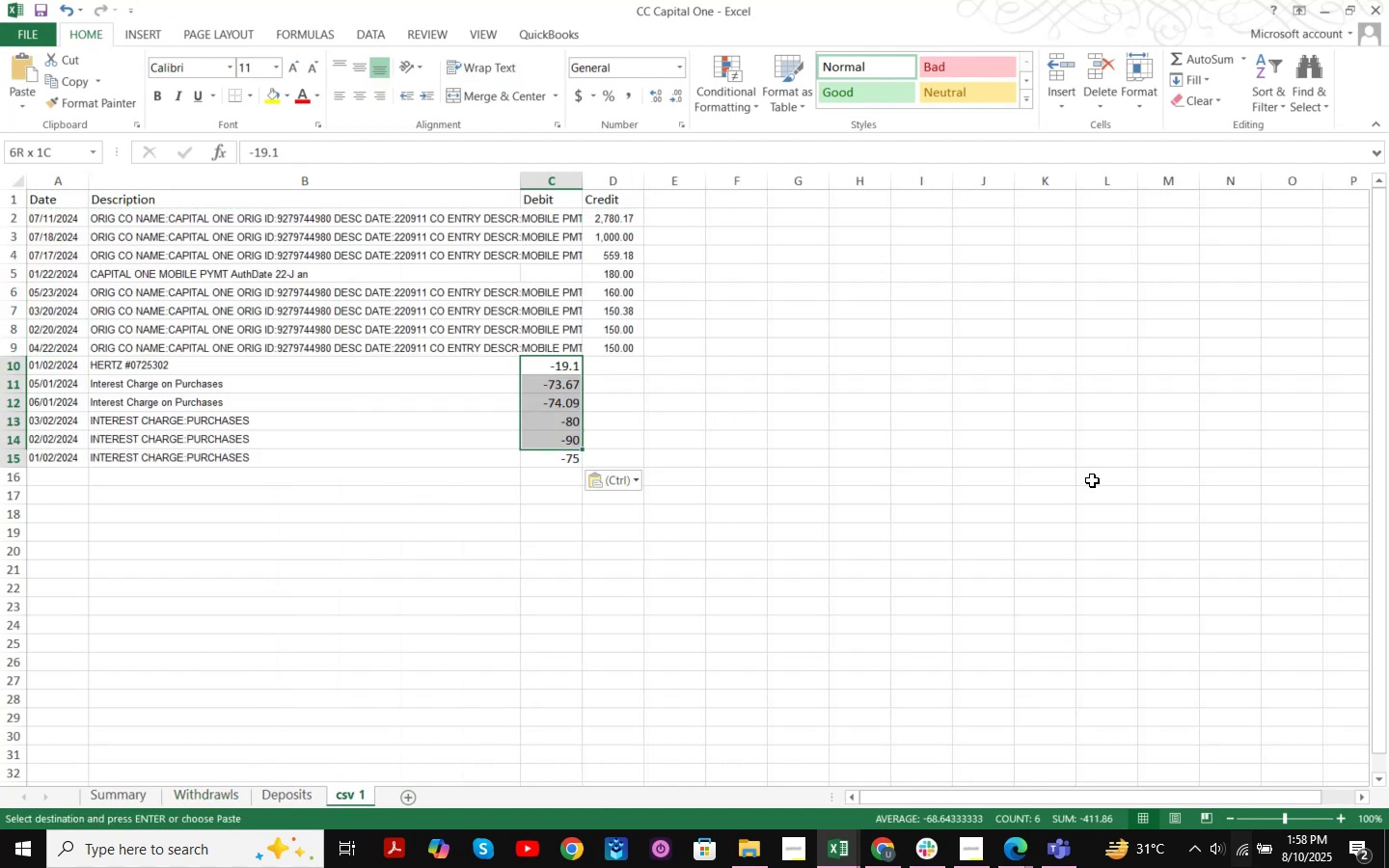 
key(Control+Shift+ArrowDown)
 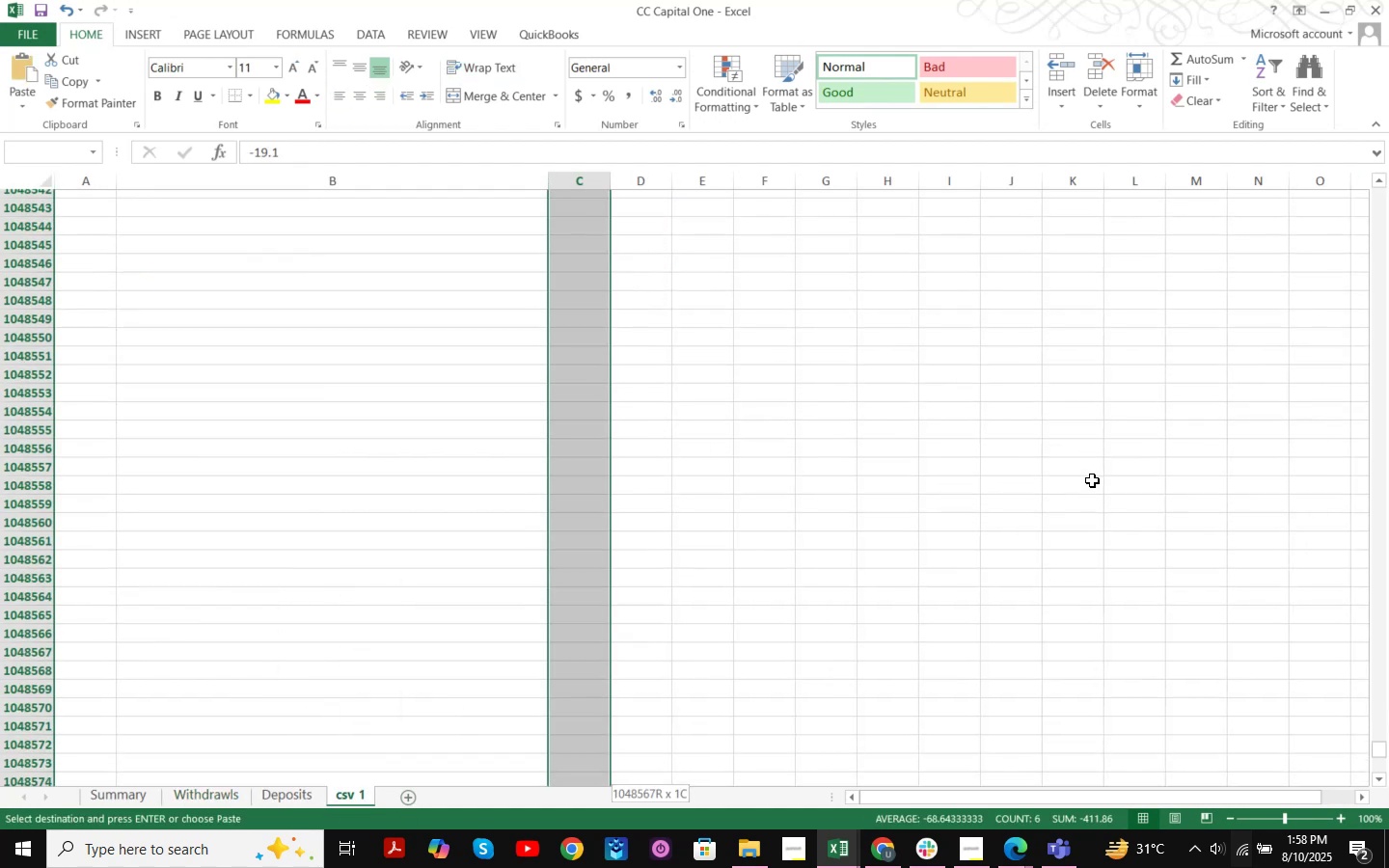 
key(Control+Shift+ArrowUp)
 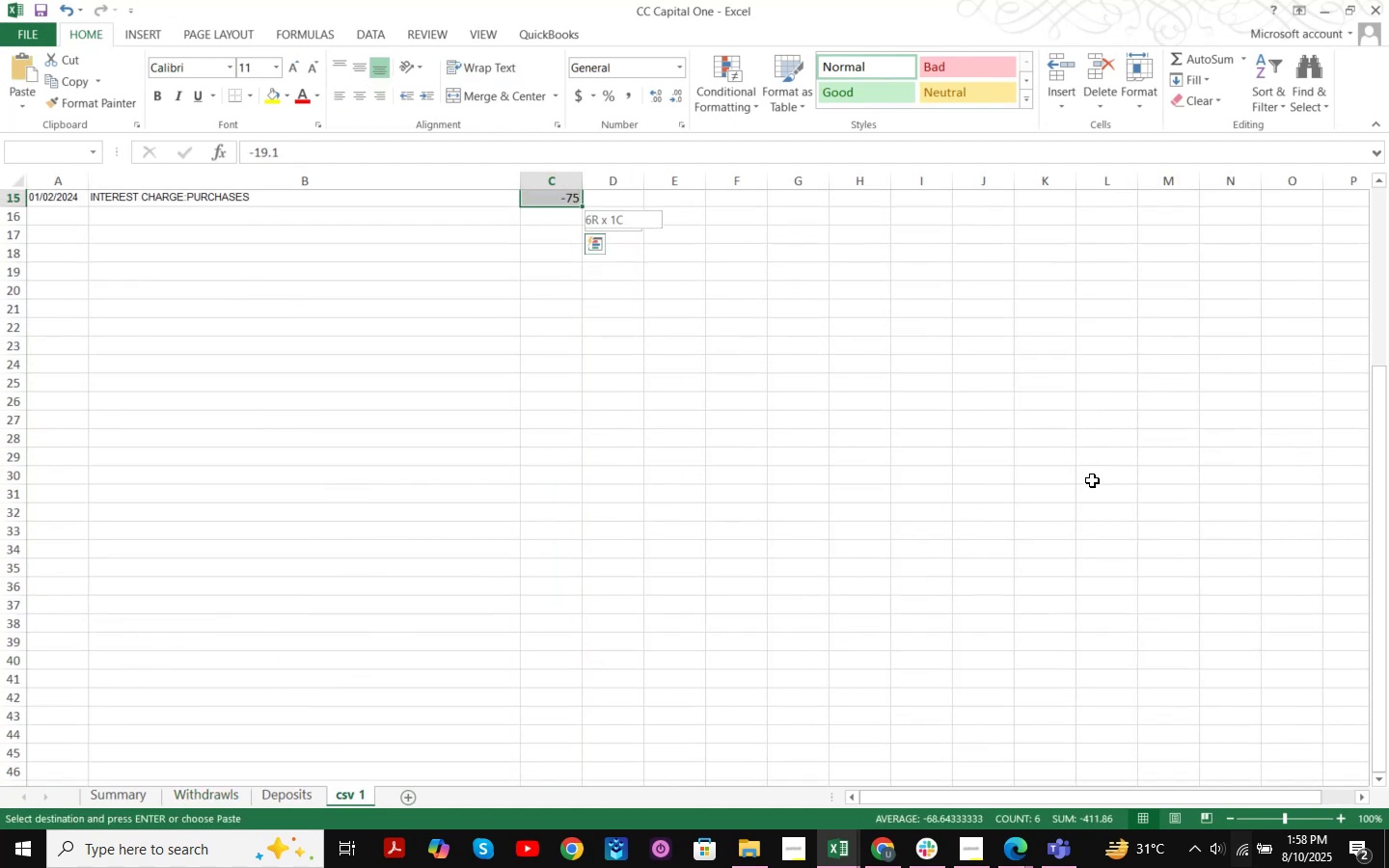 
key(Control+F)
 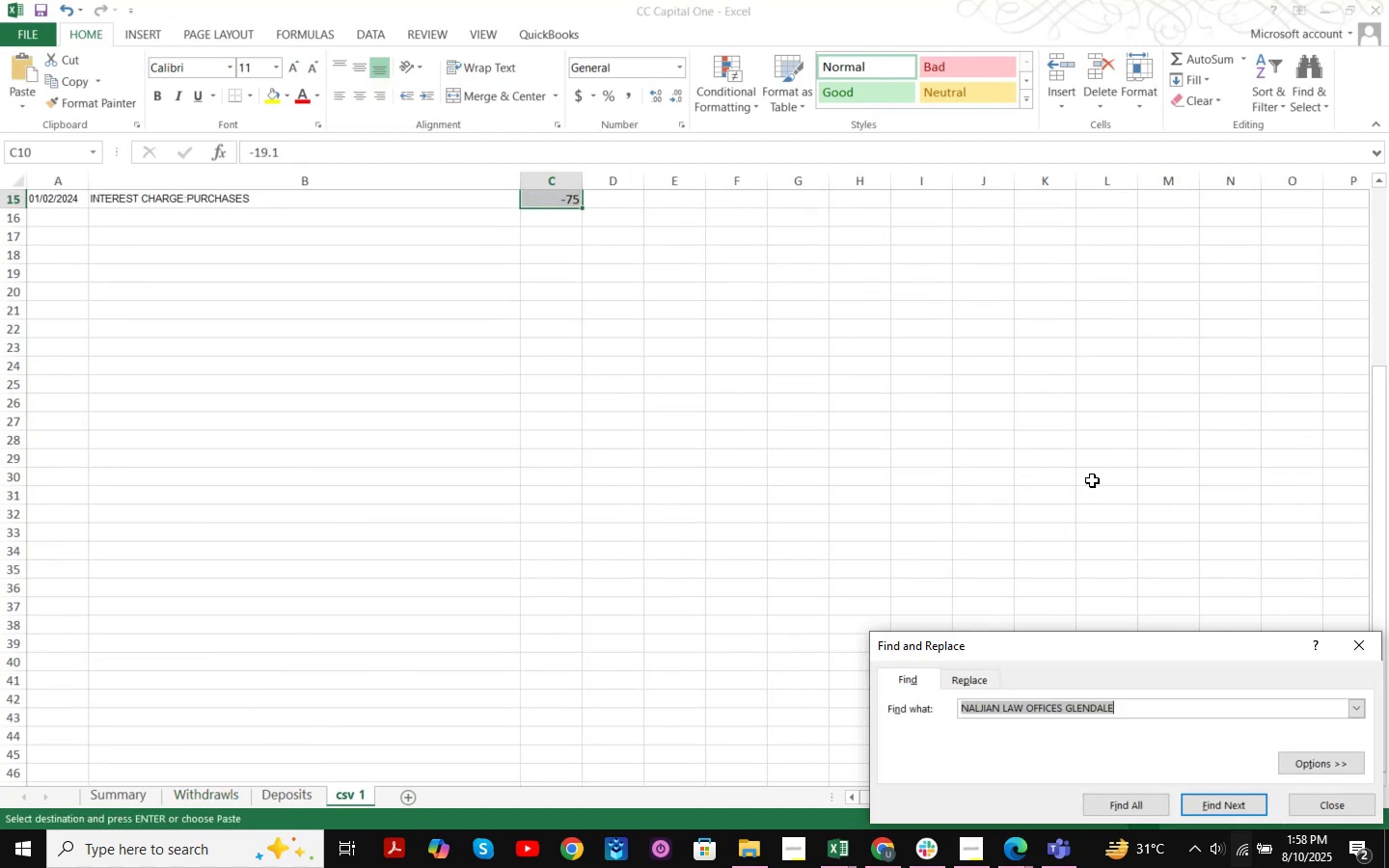 
key(Minus)
 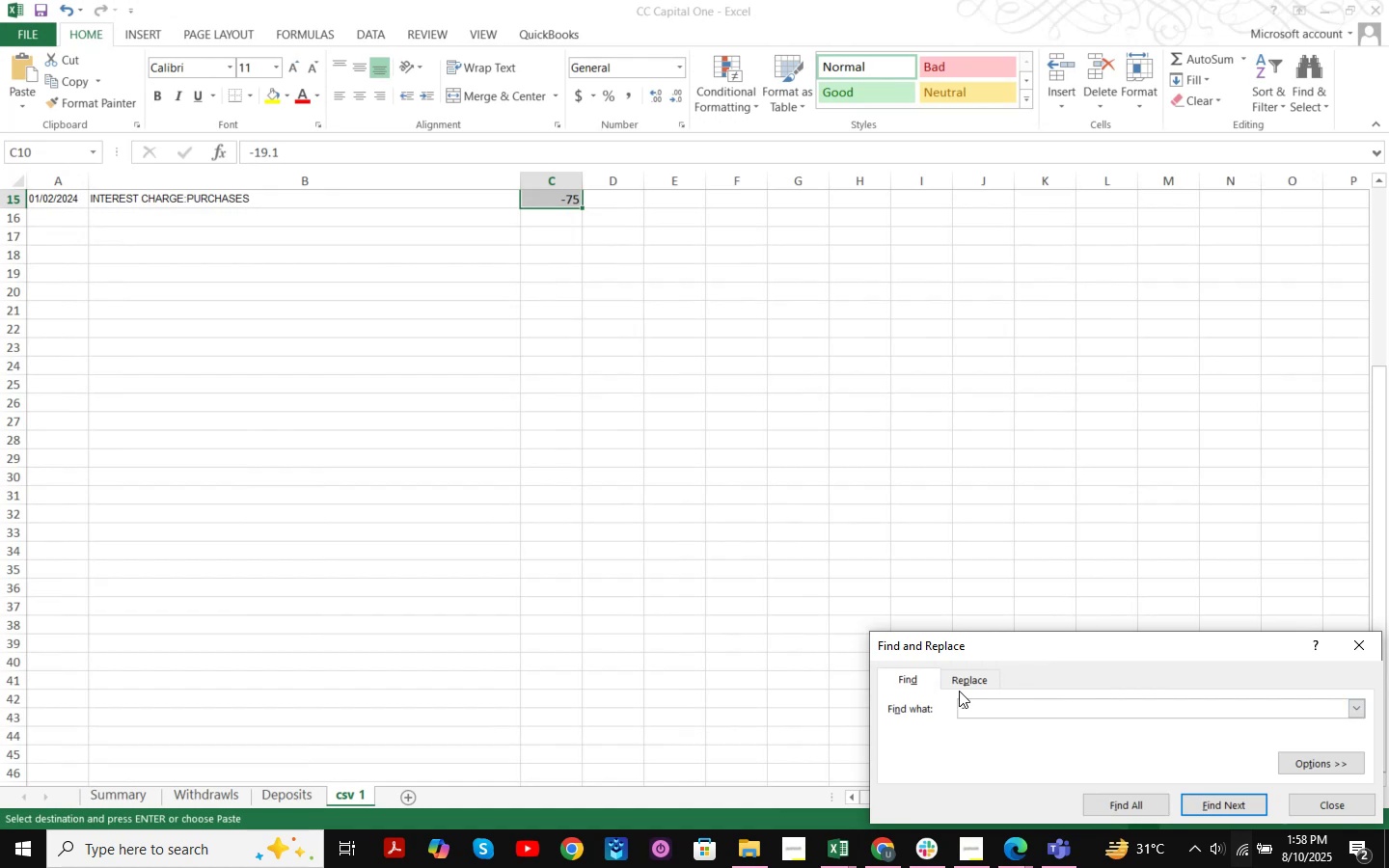 
left_click([969, 685])
 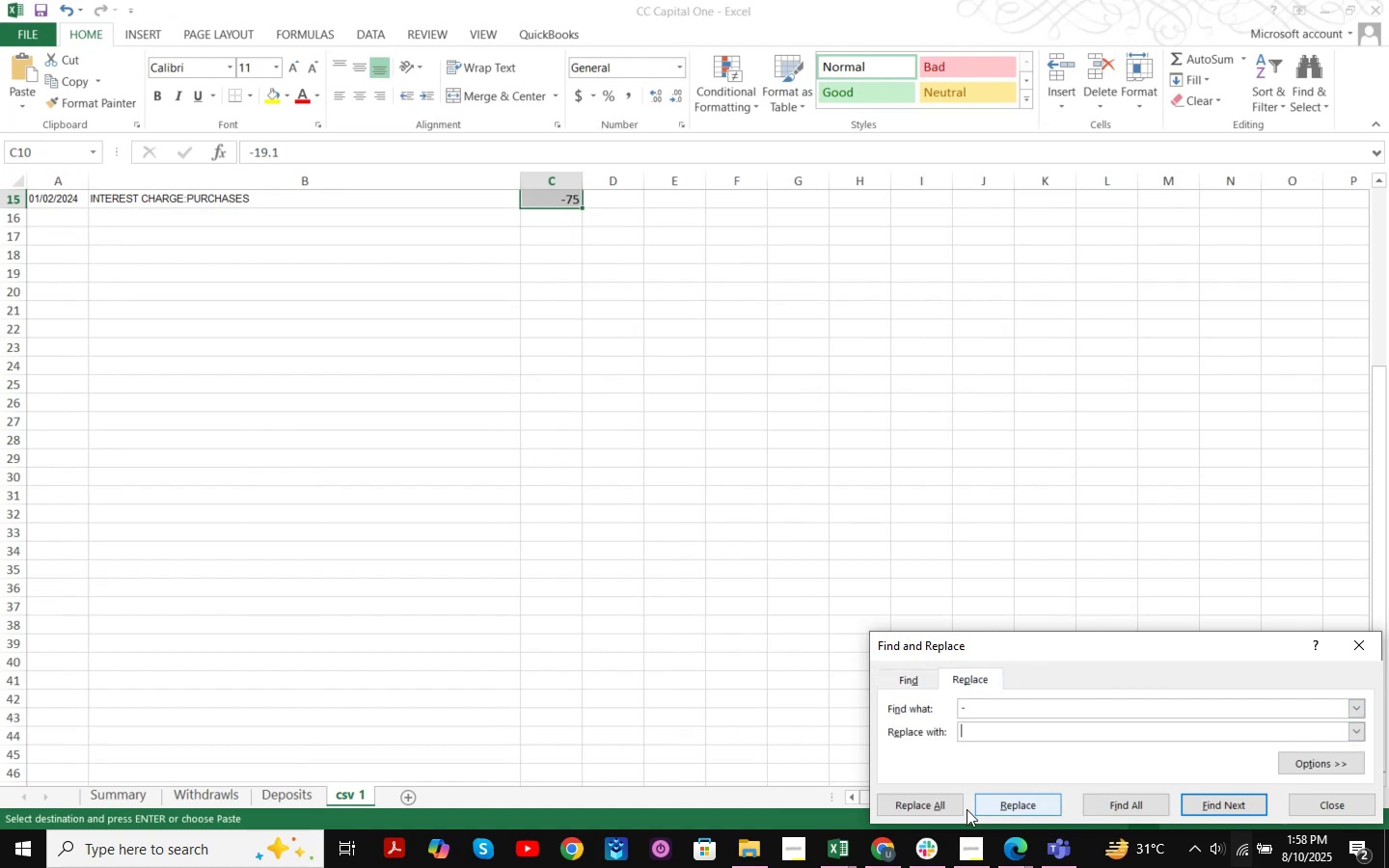 
left_click([941, 809])
 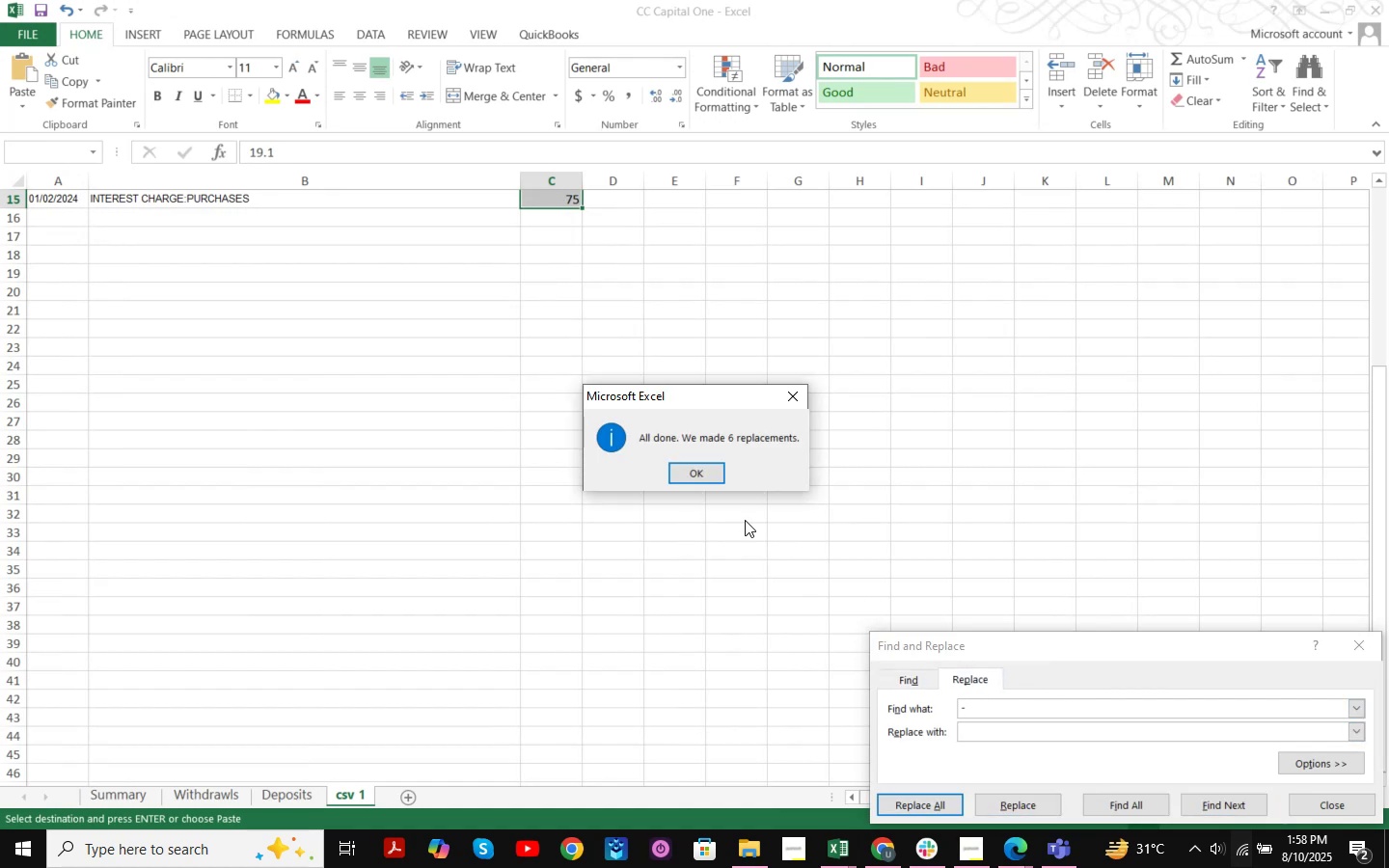 
left_click([694, 476])
 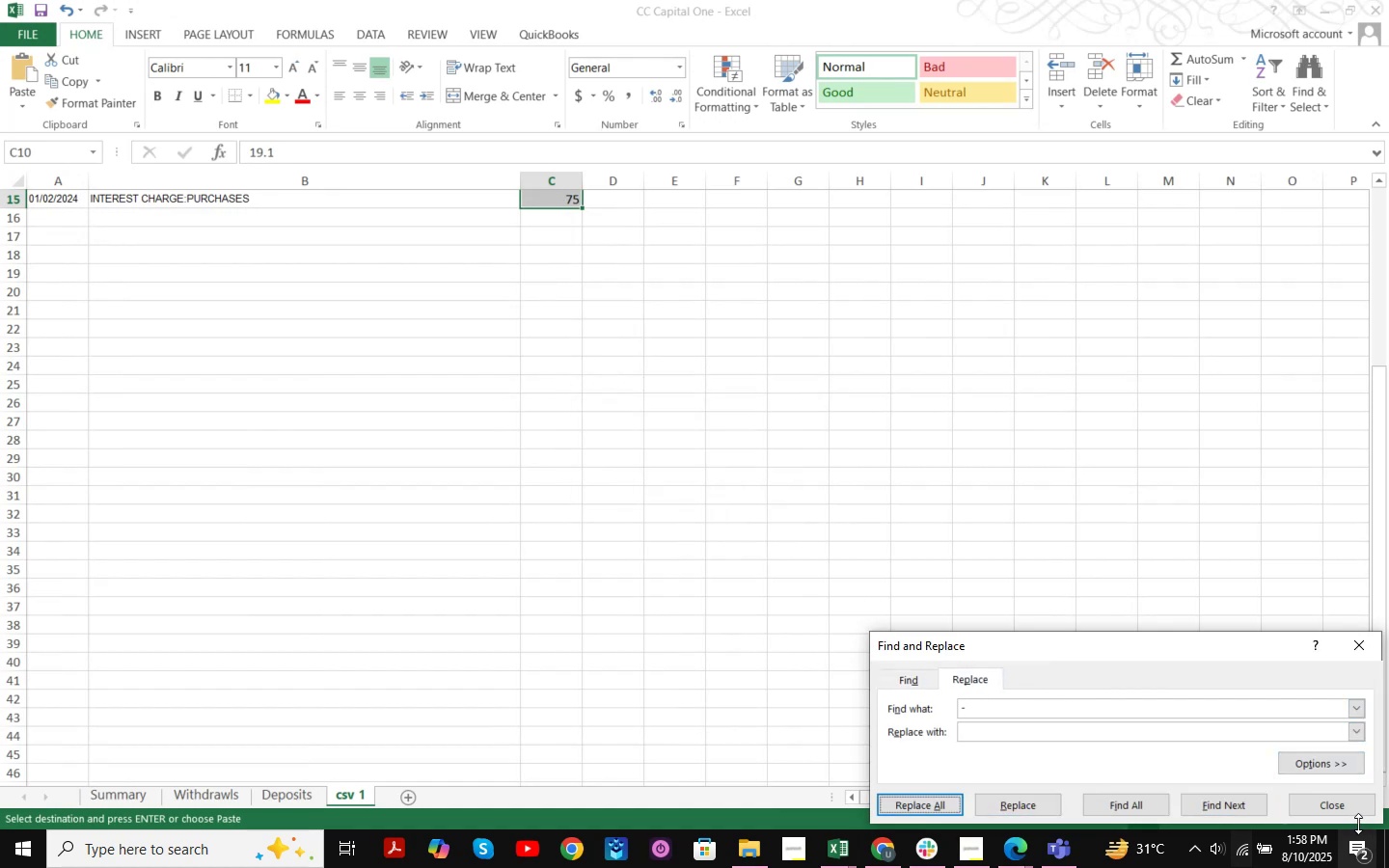 
left_click([1353, 815])
 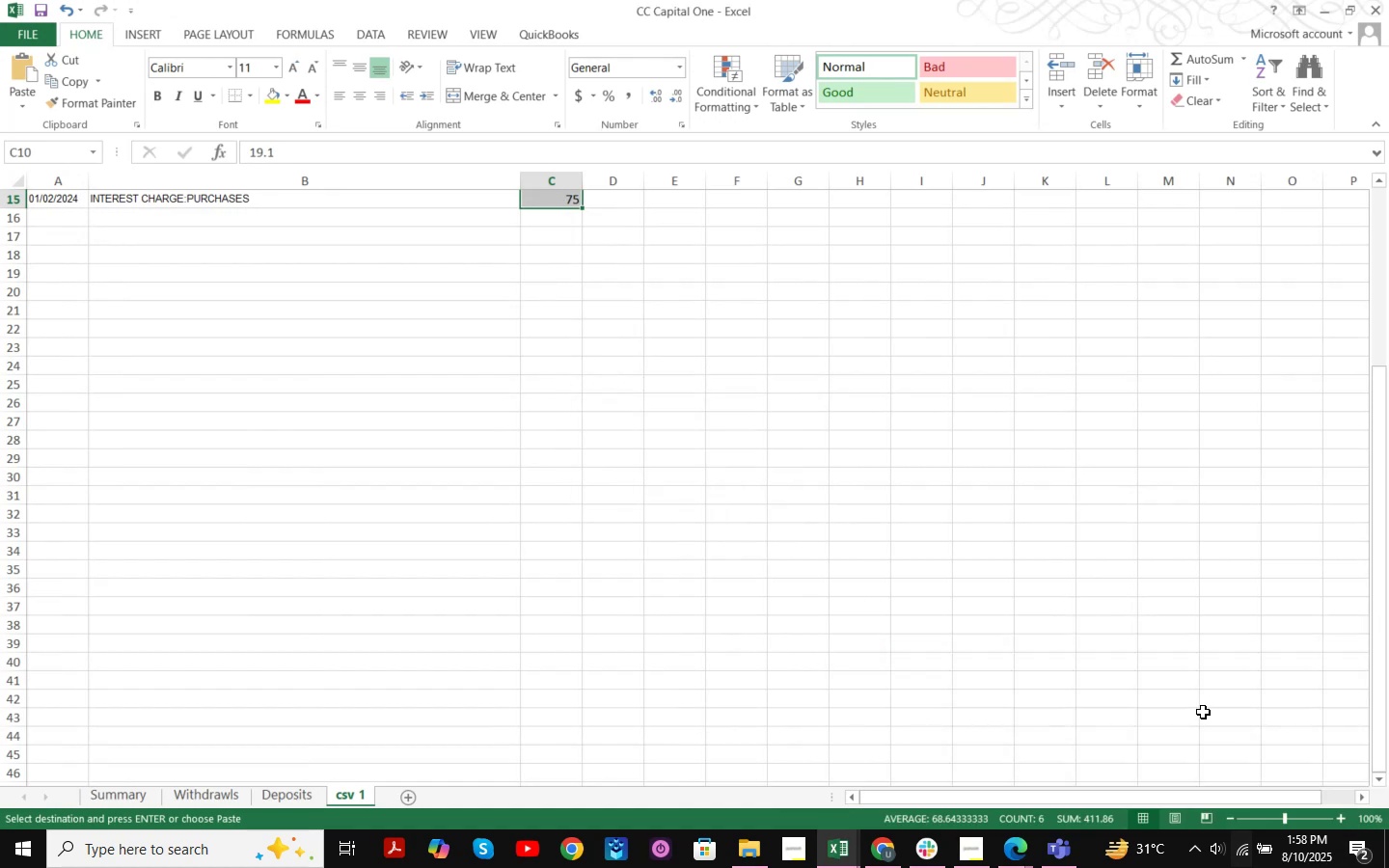 
scroll: coordinate [845, 499], scroll_direction: up, amount: 7.0
 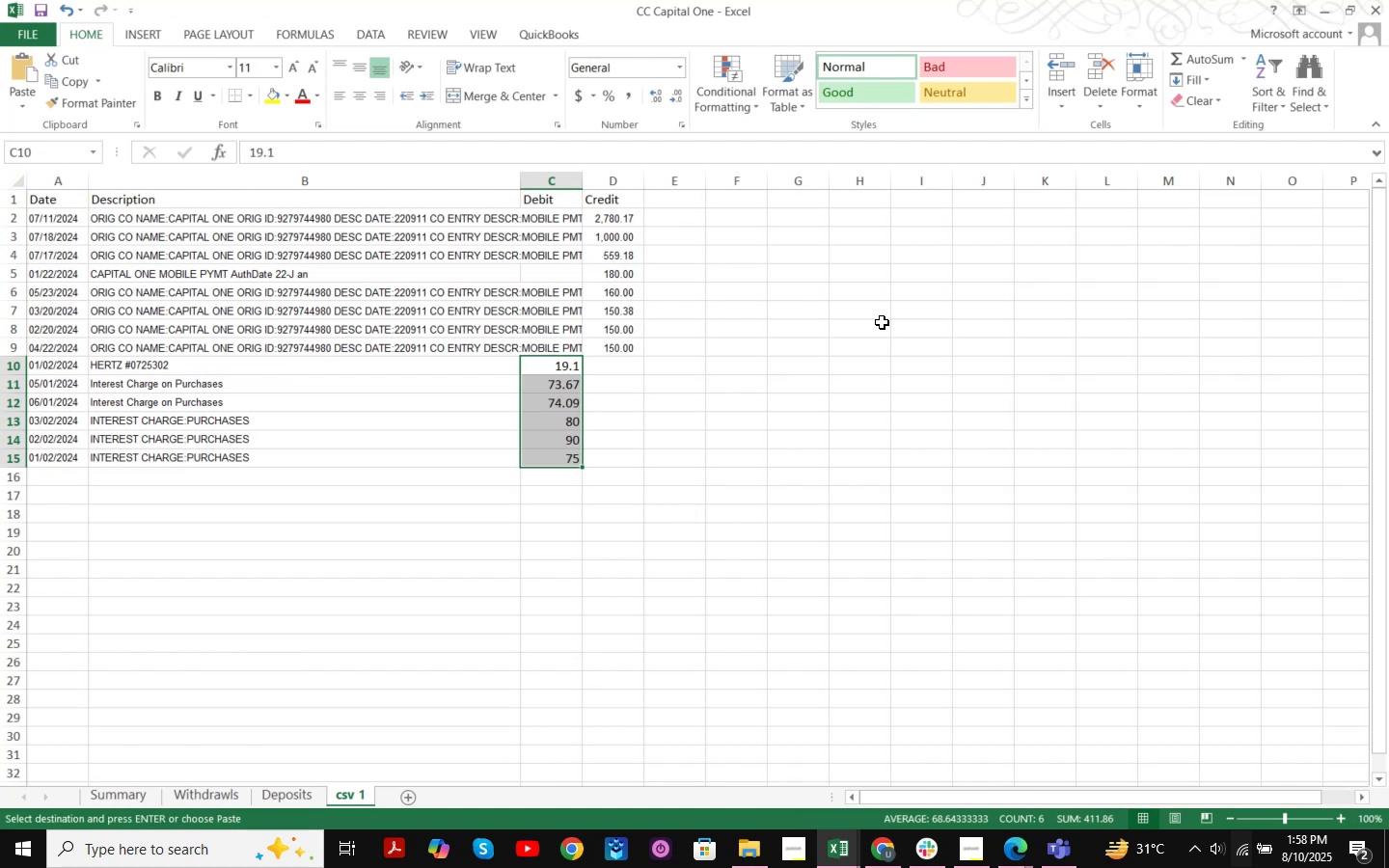 
wait(7.04)
 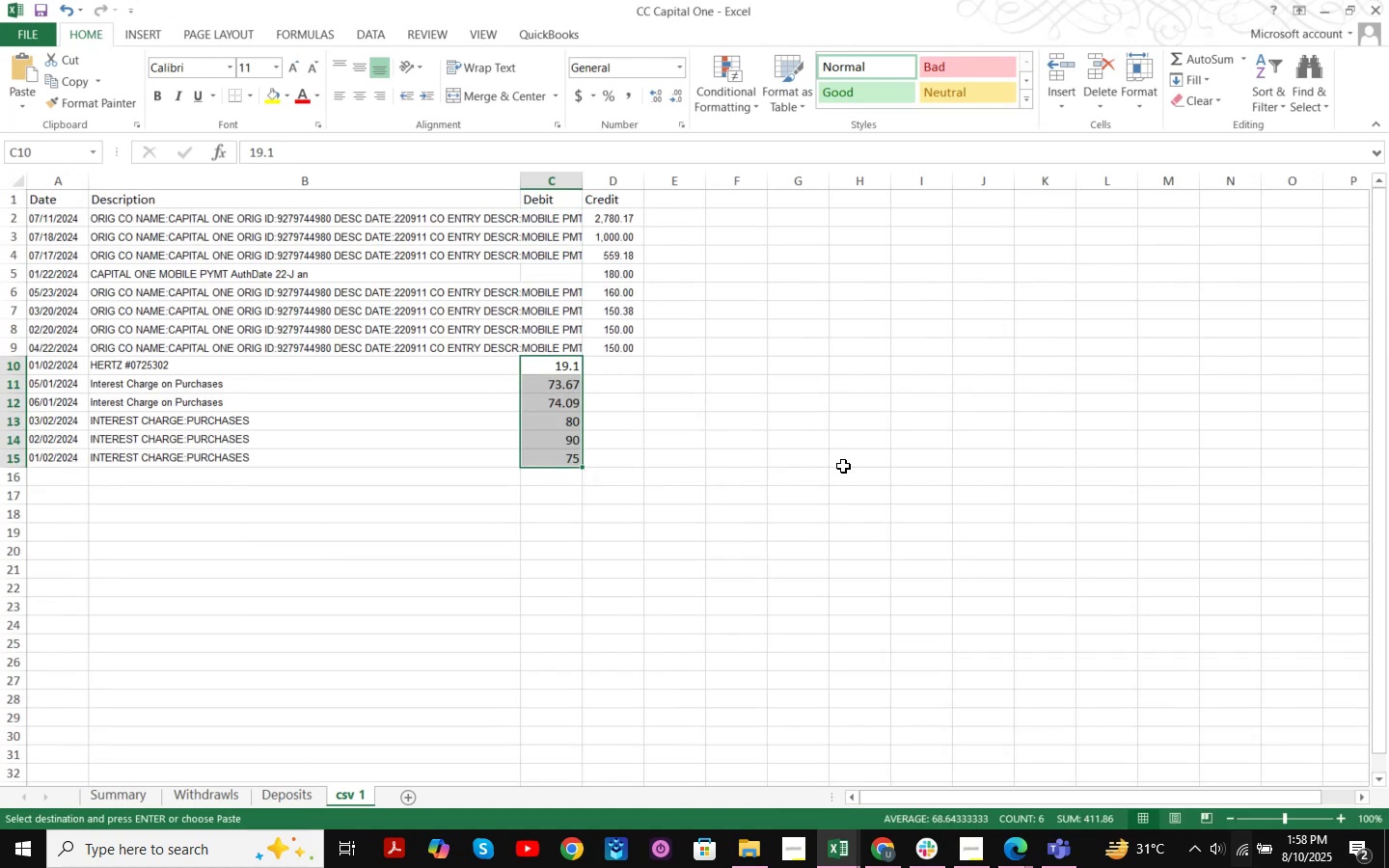 
left_click([634, 432])
 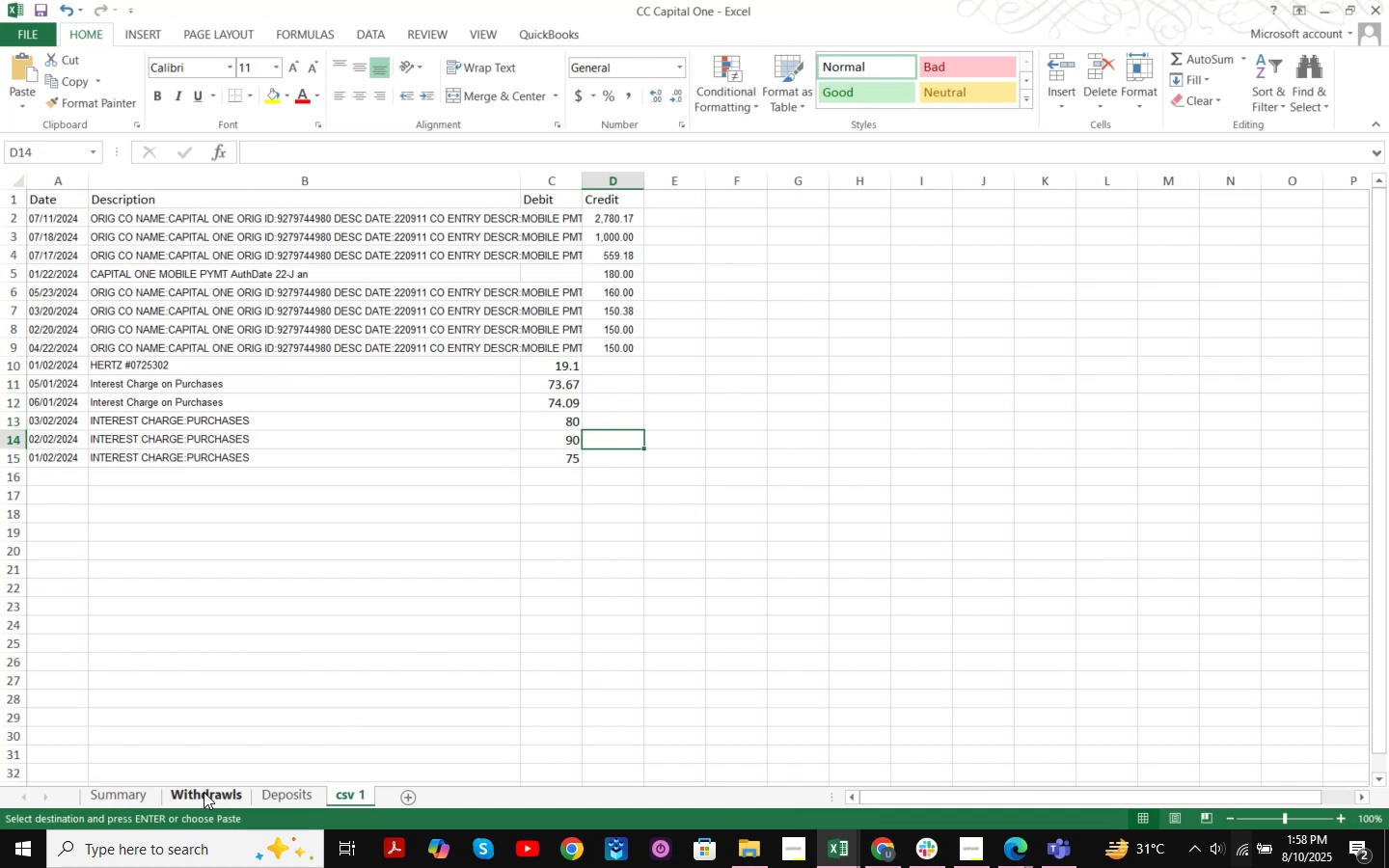 
left_click([116, 794])
 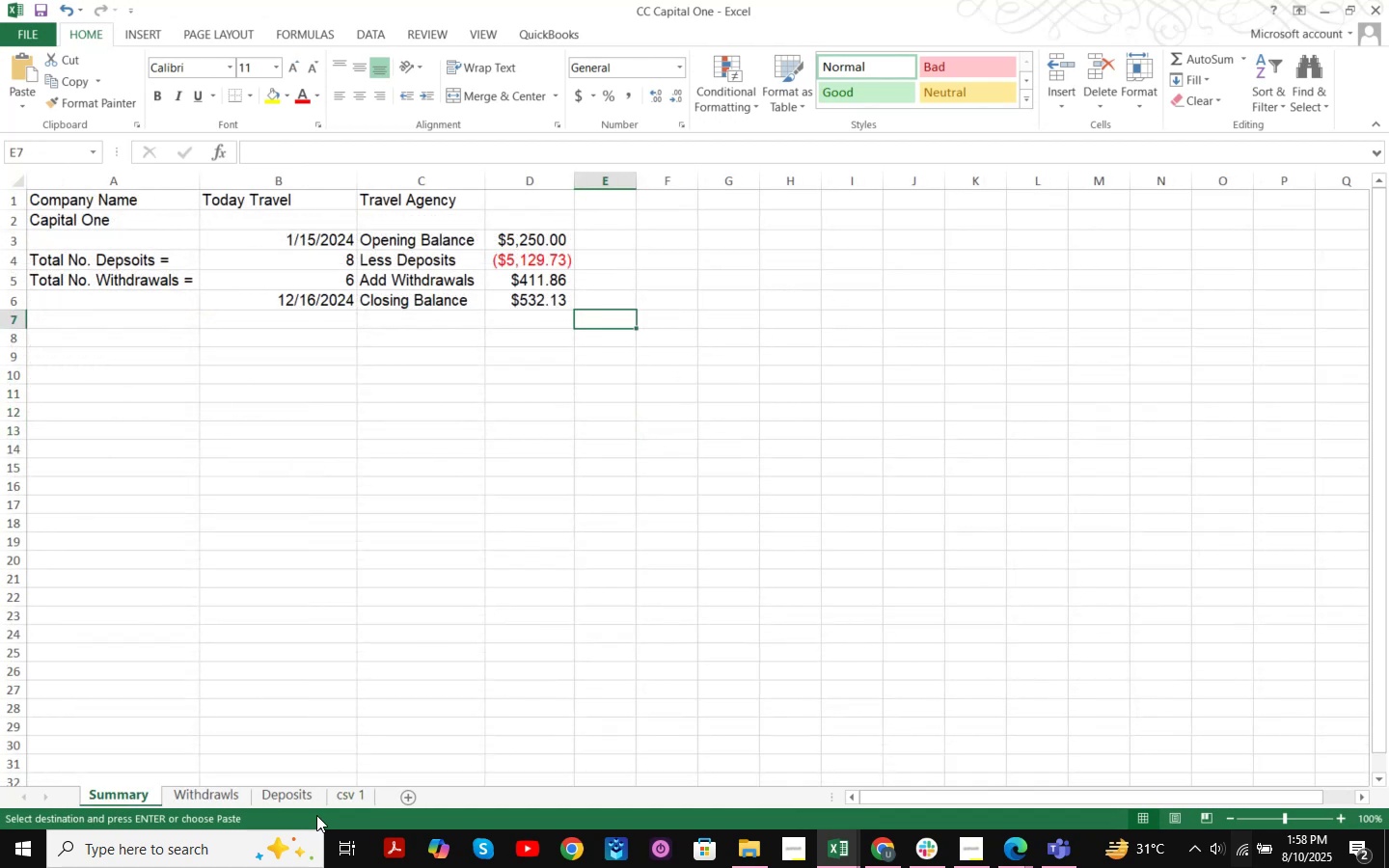 
left_click([347, 804])
 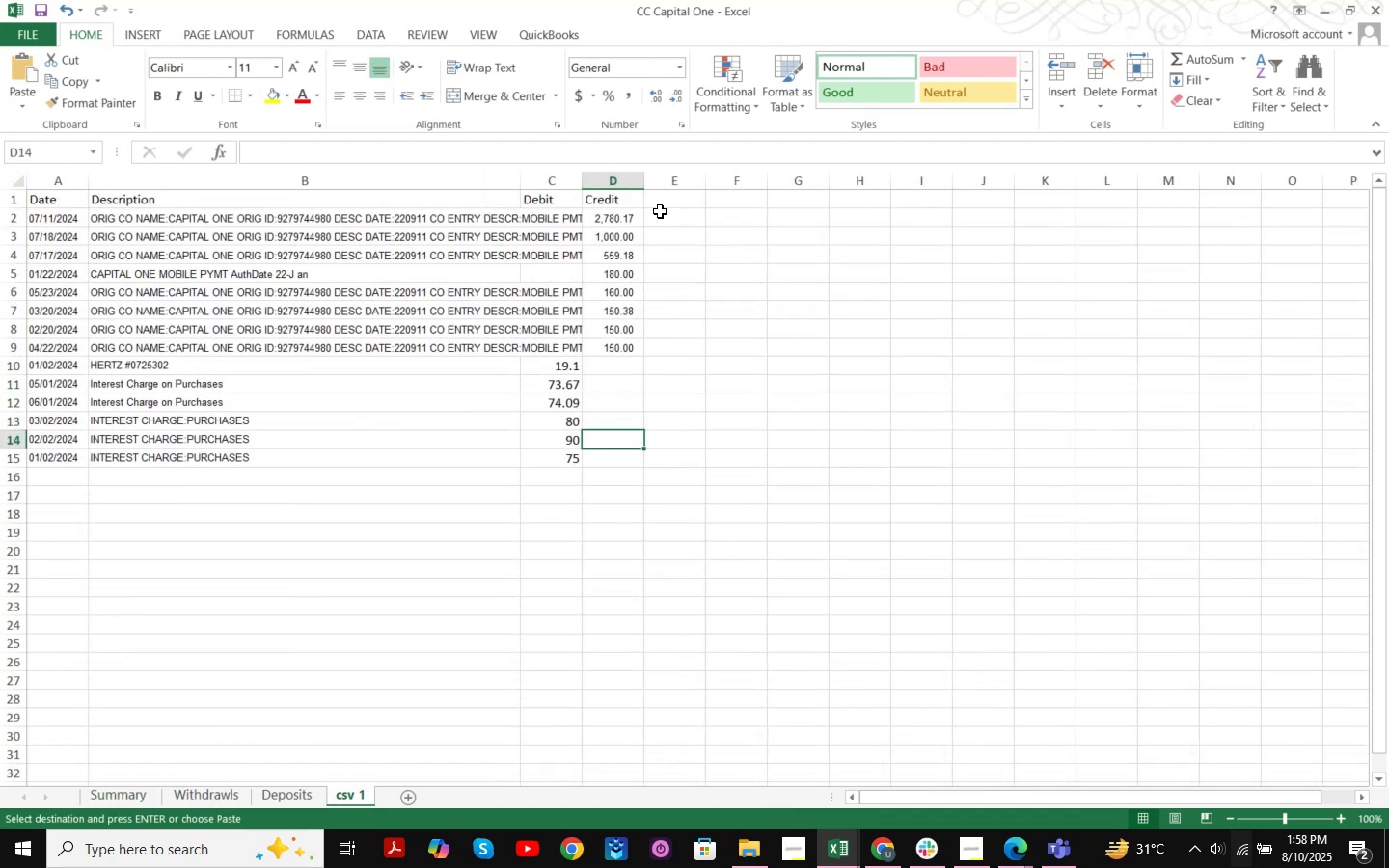 
left_click([661, 204])
 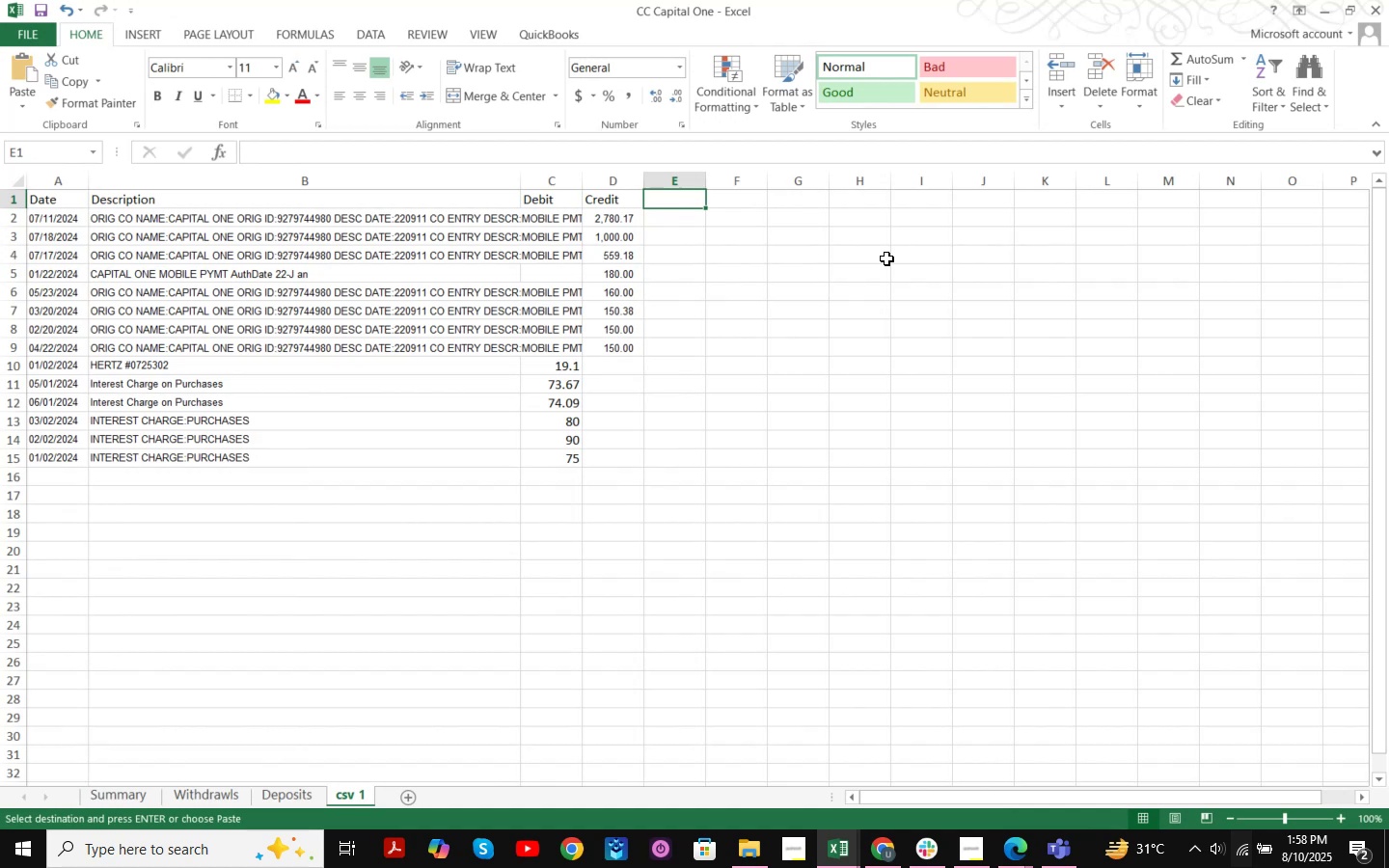 
key(Numpad5)
 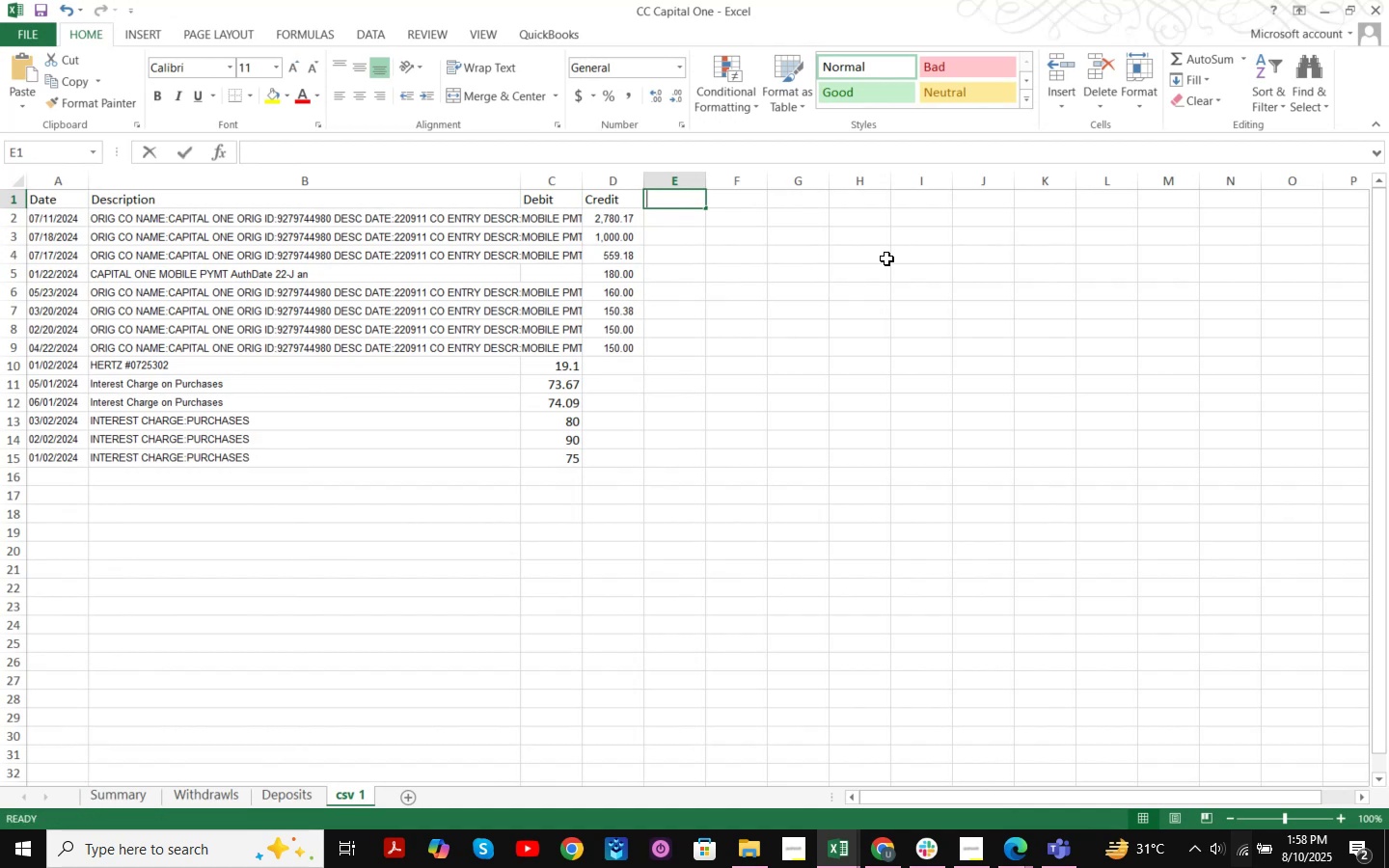 
key(Numpad2)
 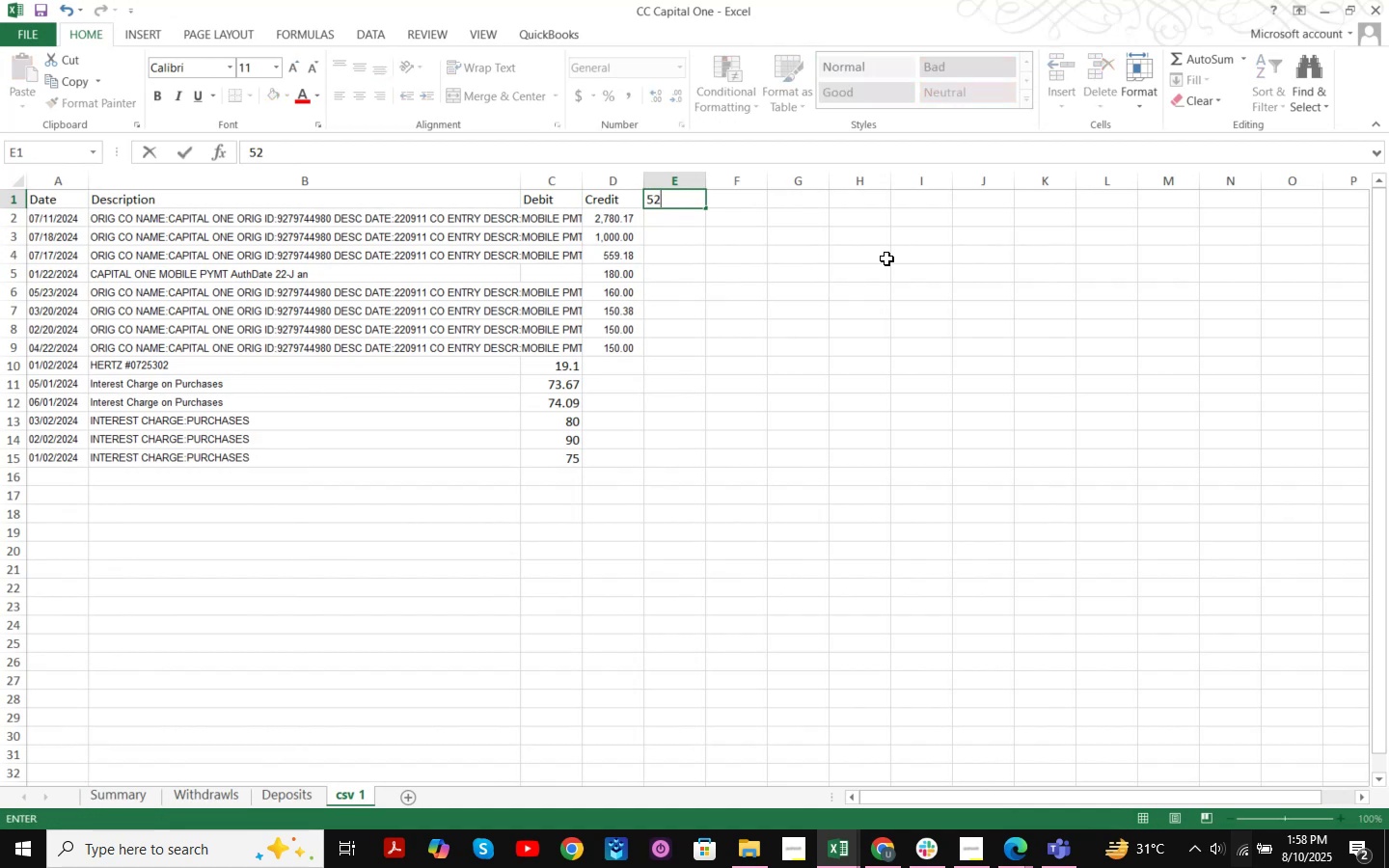 
key(Numpad5)
 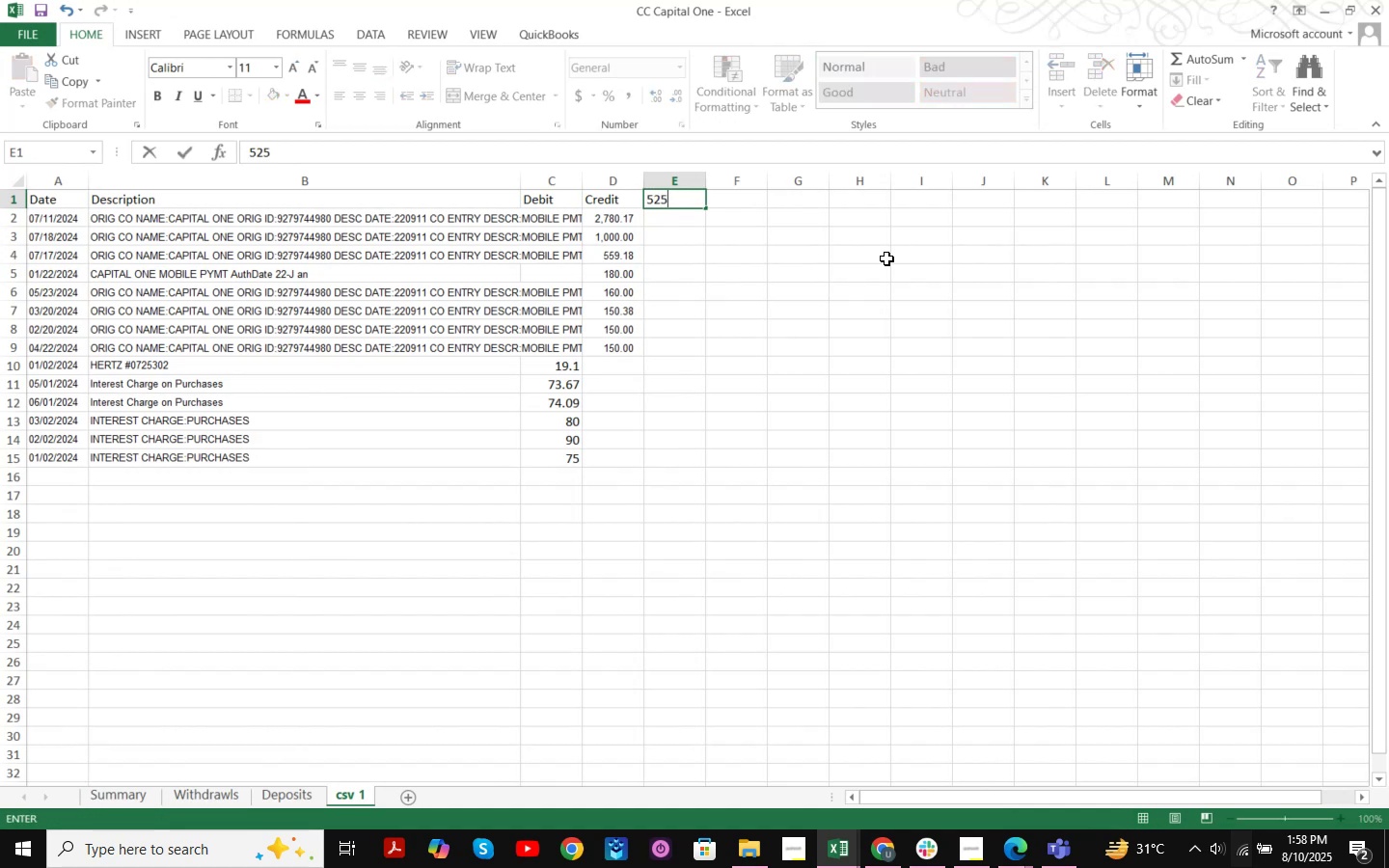 
key(Numpad0)
 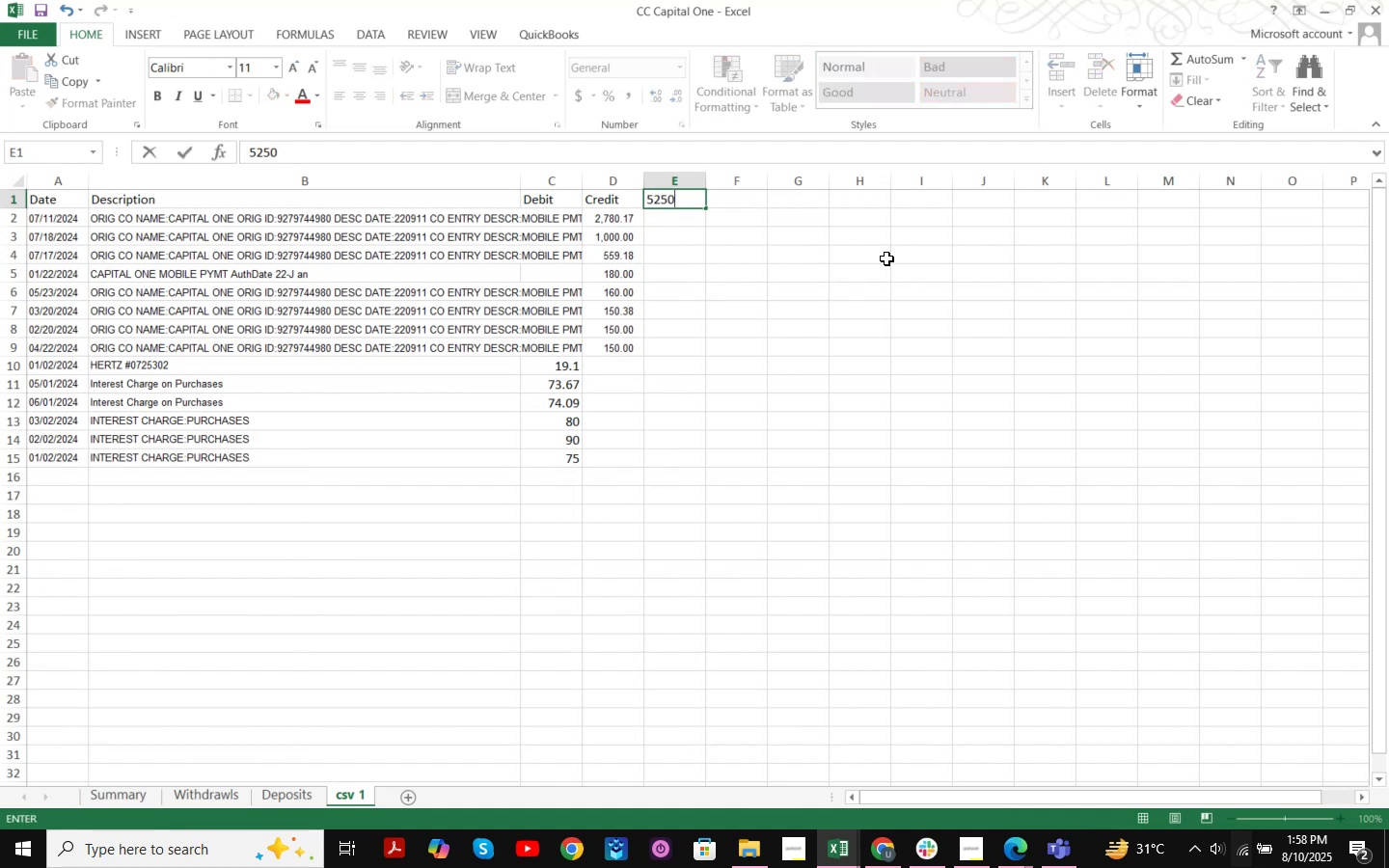 
hold_key(key=NumpadEnter, duration=8.18)
 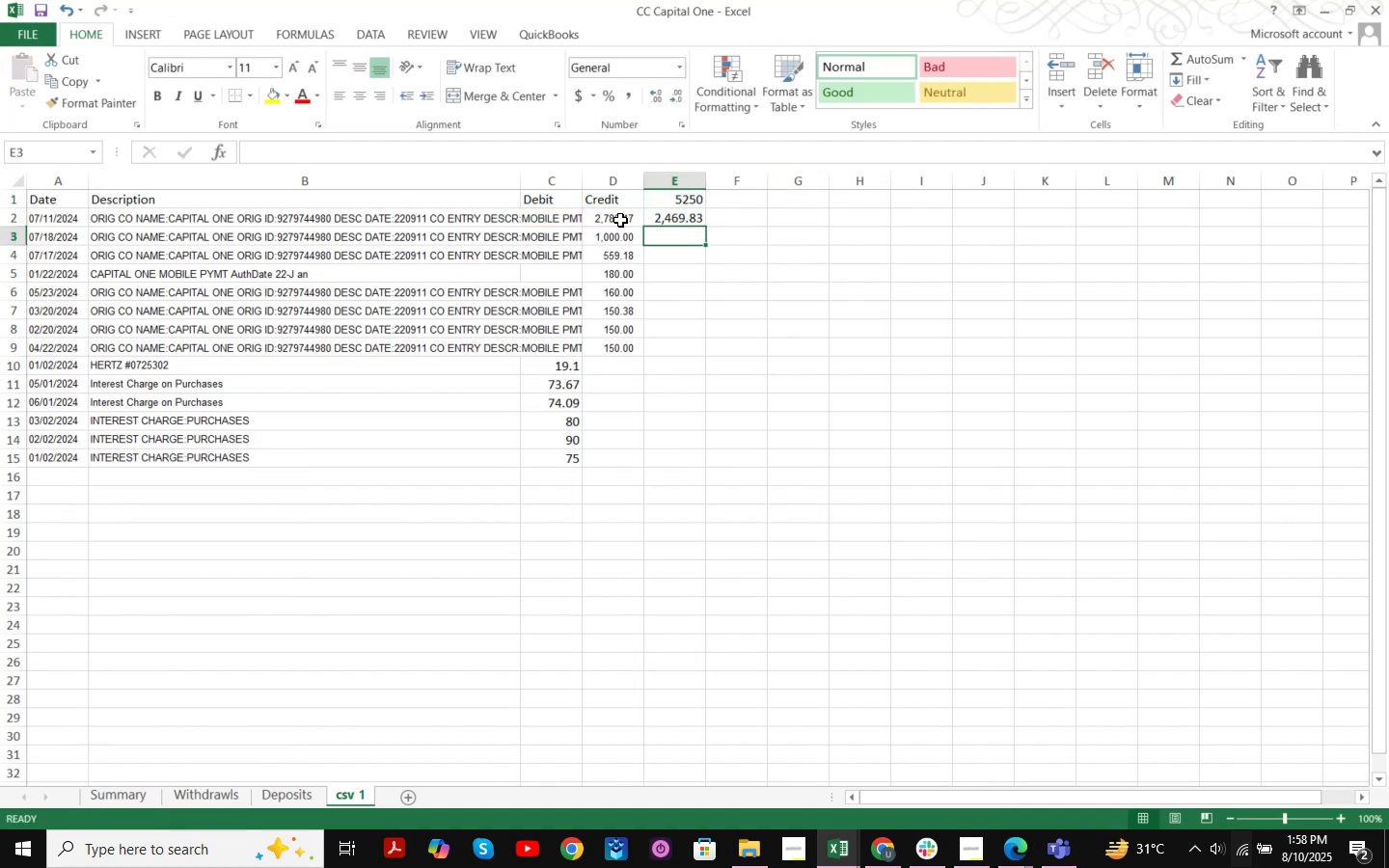 
key(Equal)
 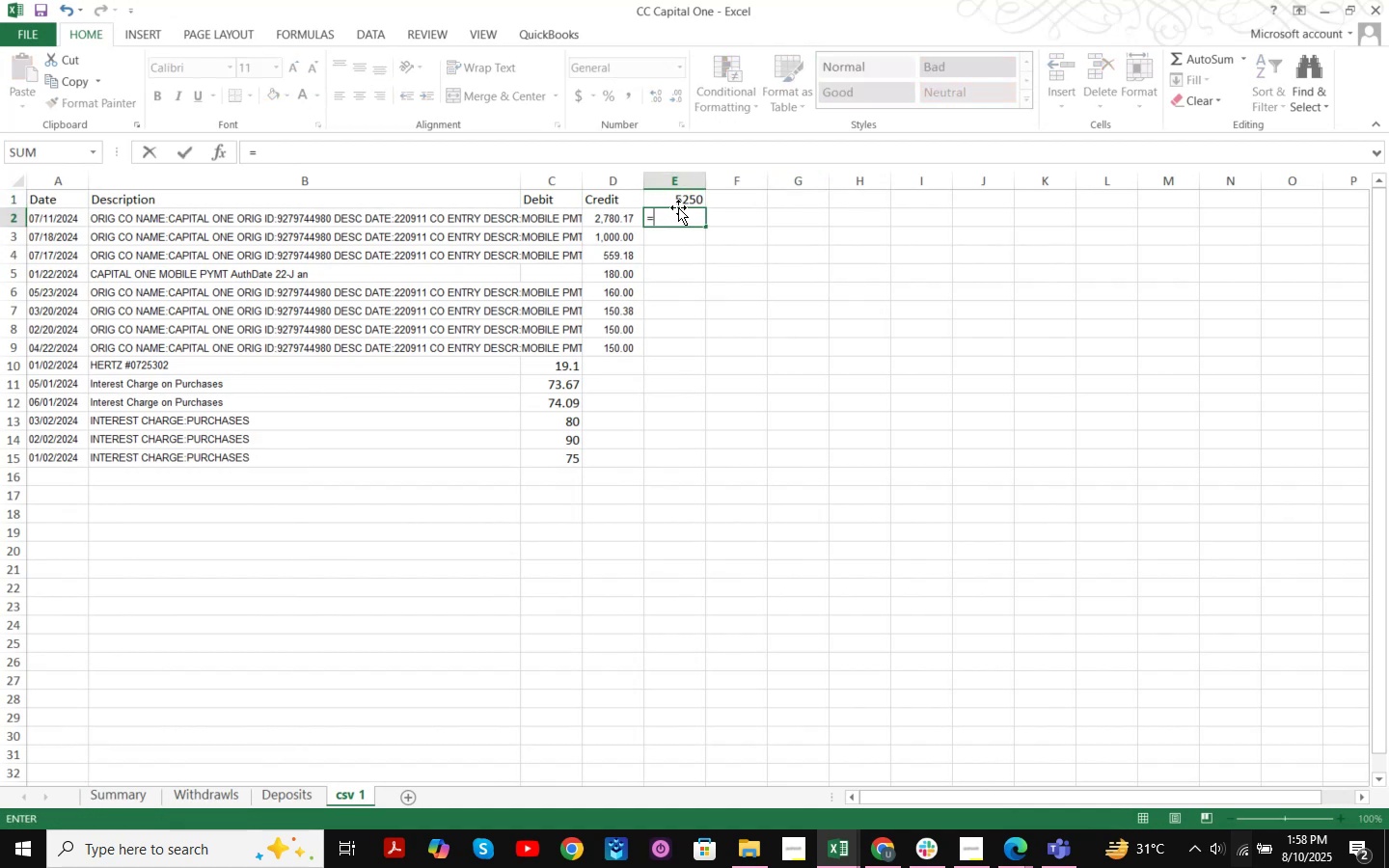 
double_click([691, 199])
 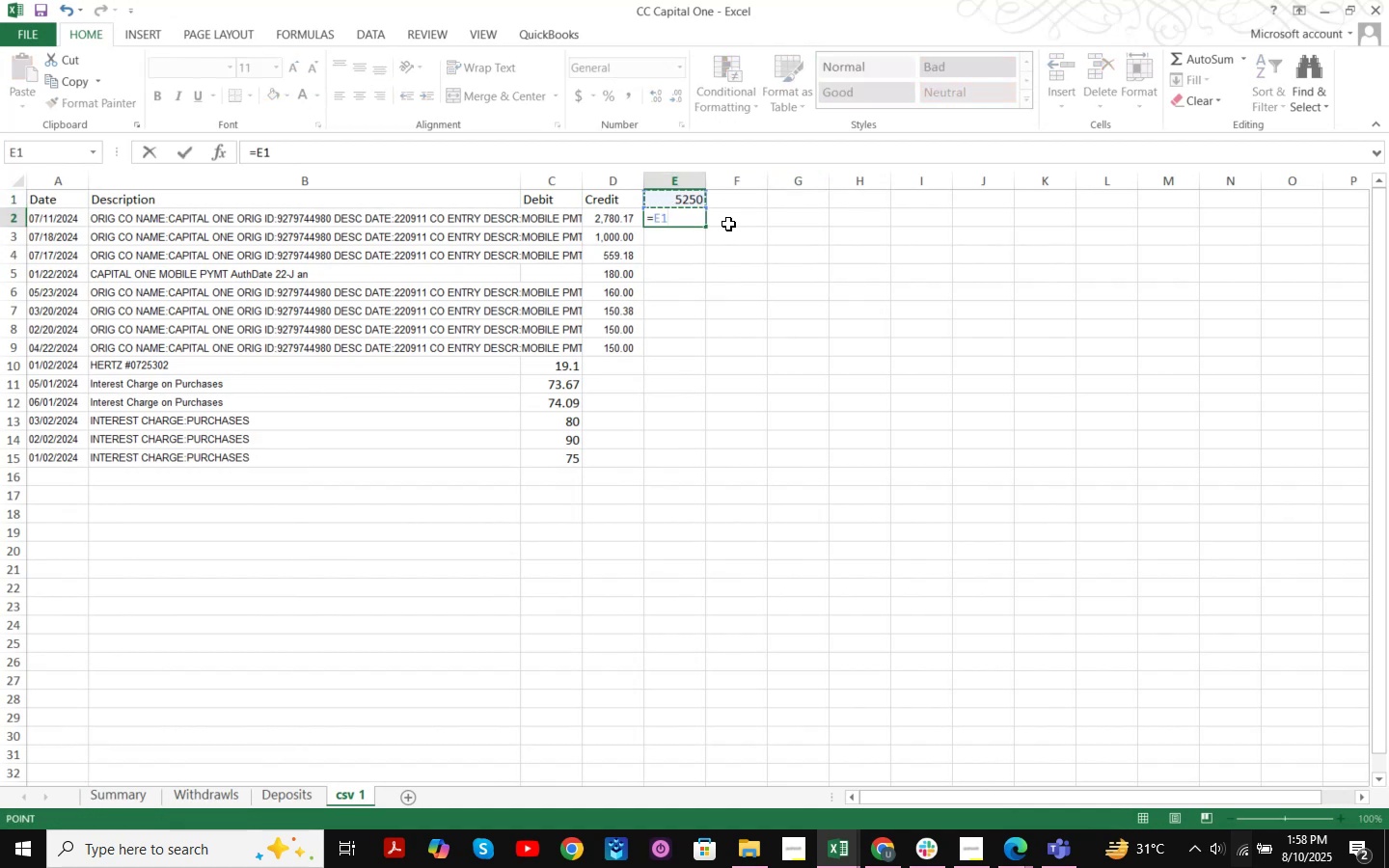 
key(NumpadAdd)
 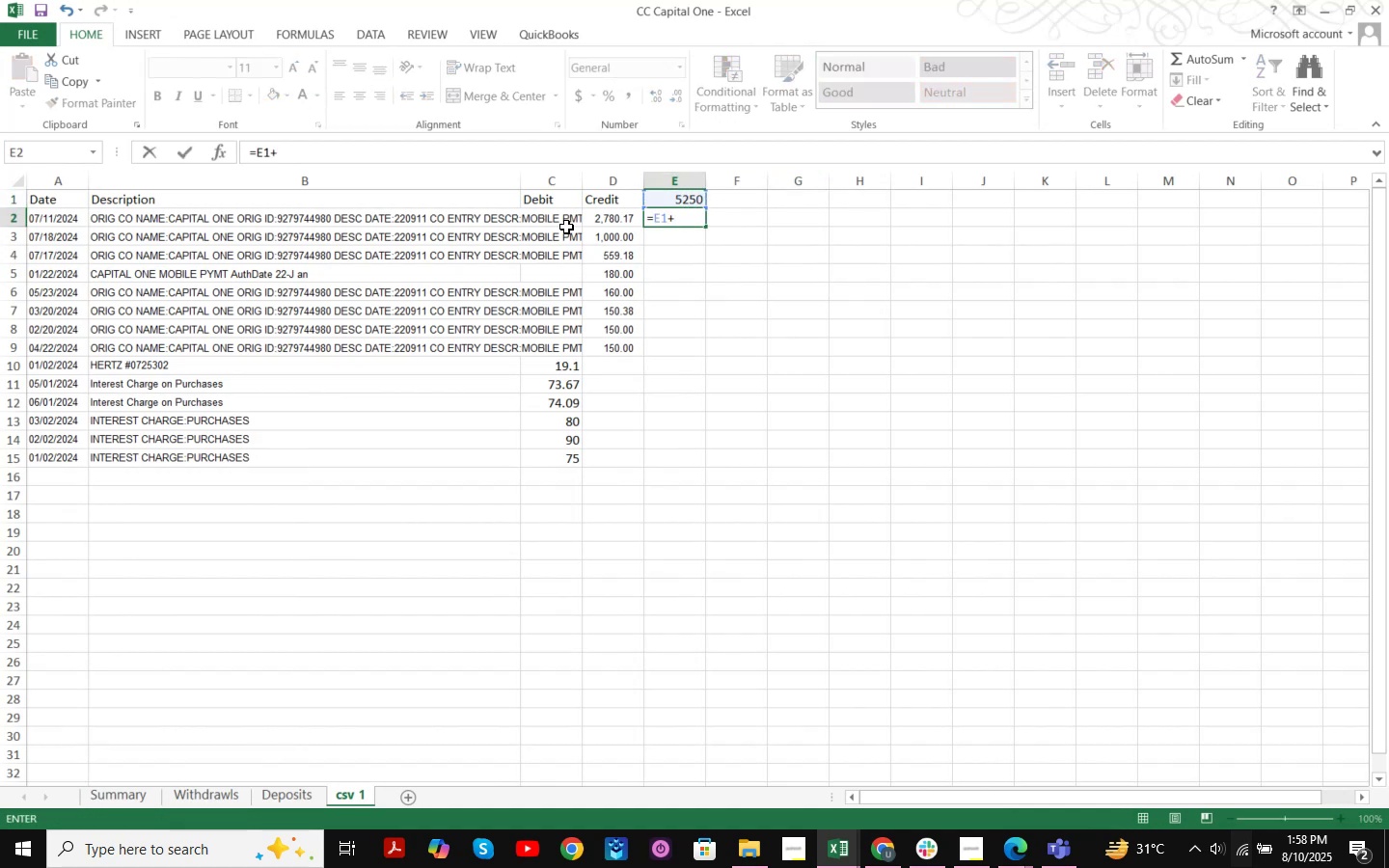 
left_click([564, 217])
 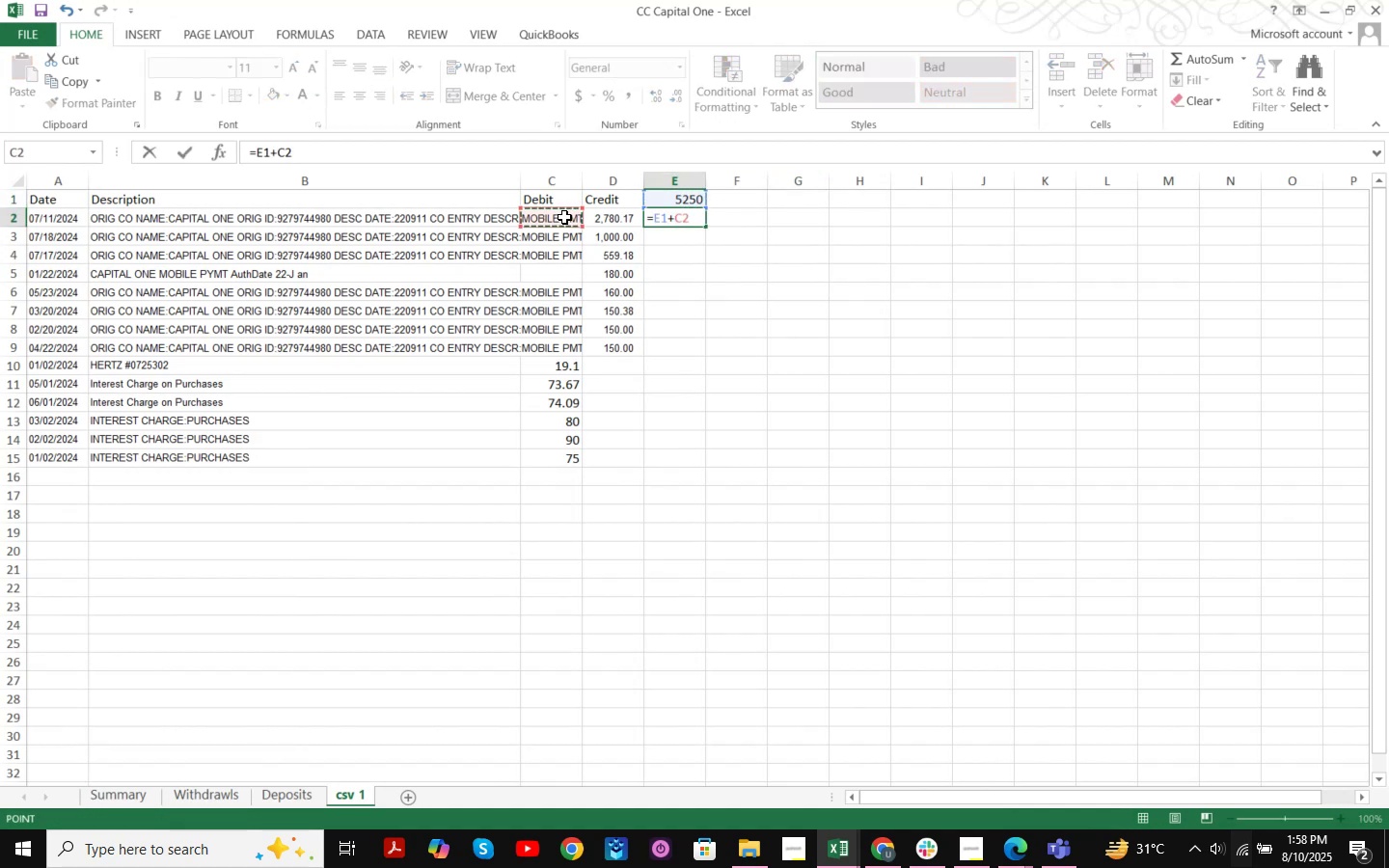 
key(NumpadSubtract)
 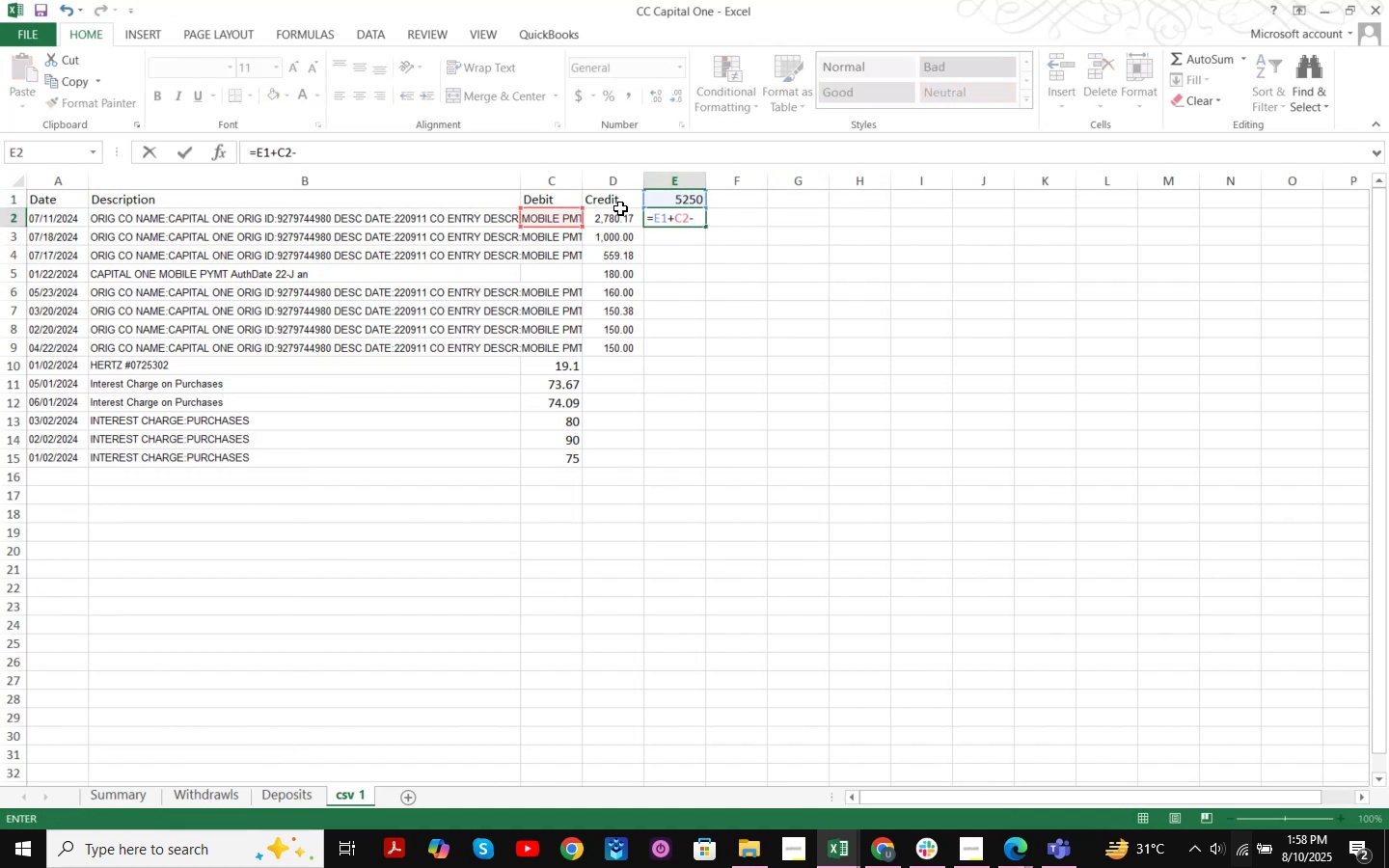 
left_click([620, 220])
 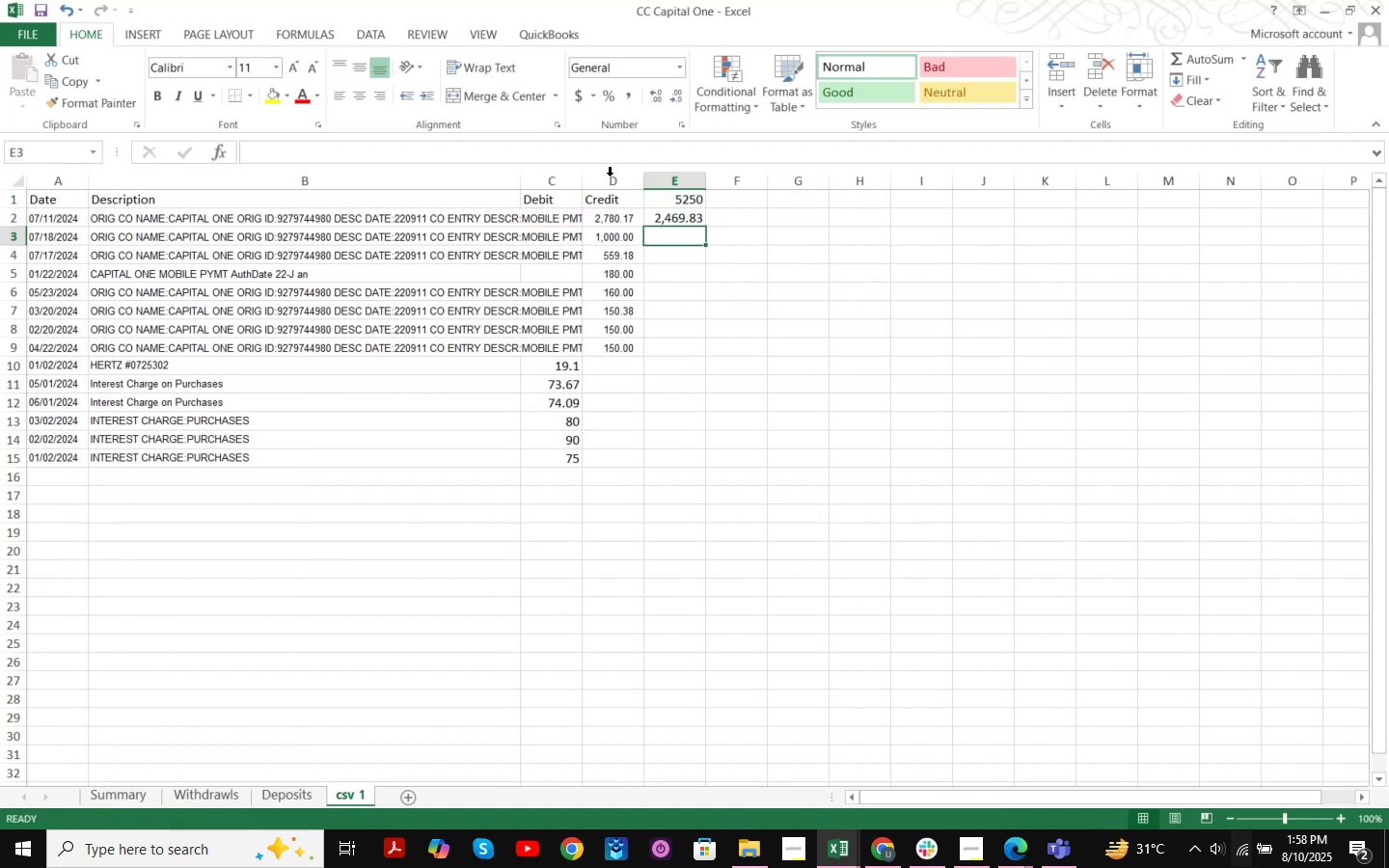 
left_click([679, 216])
 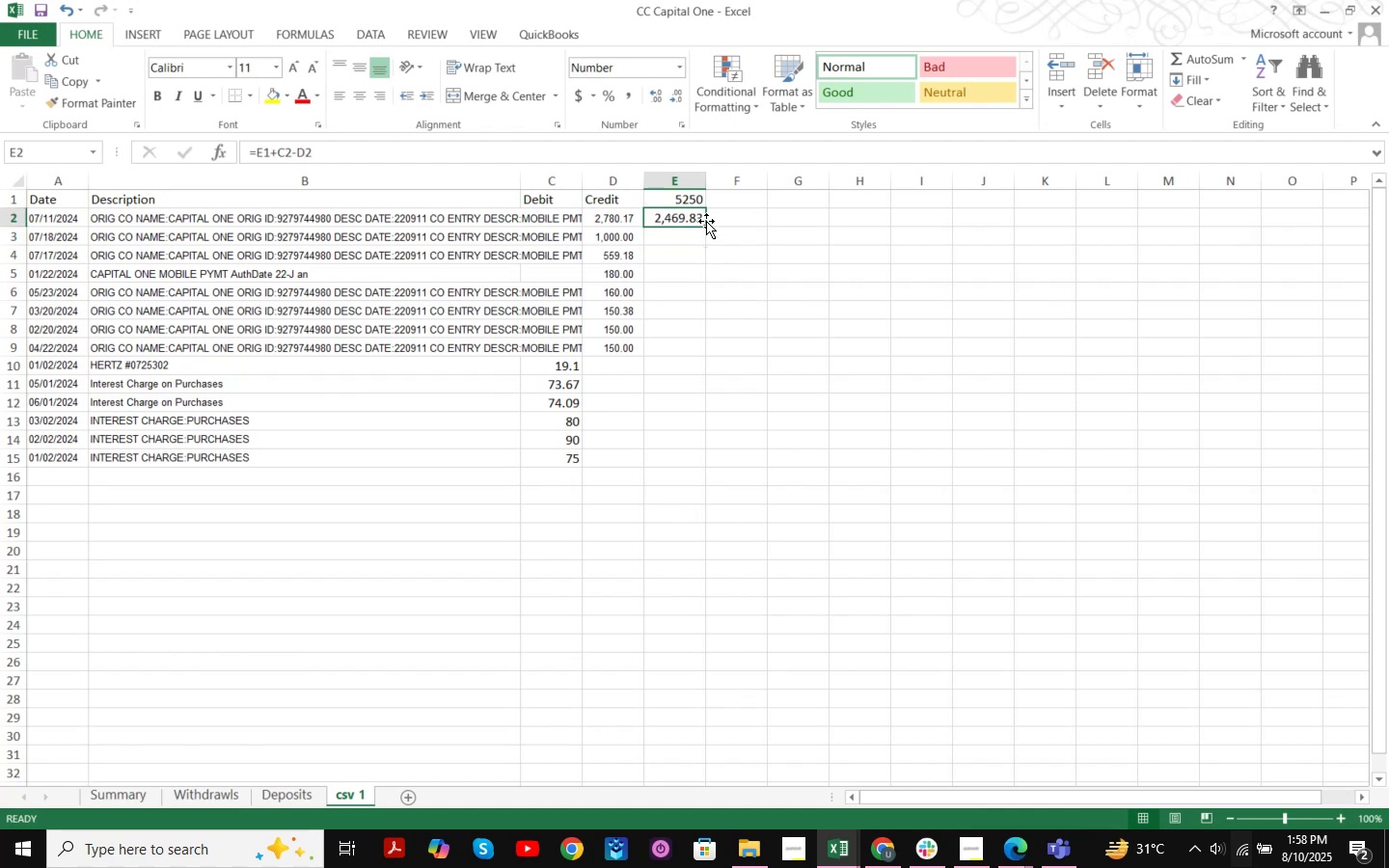 
left_click_drag(start_coordinate=[705, 224], to_coordinate=[691, 465])
 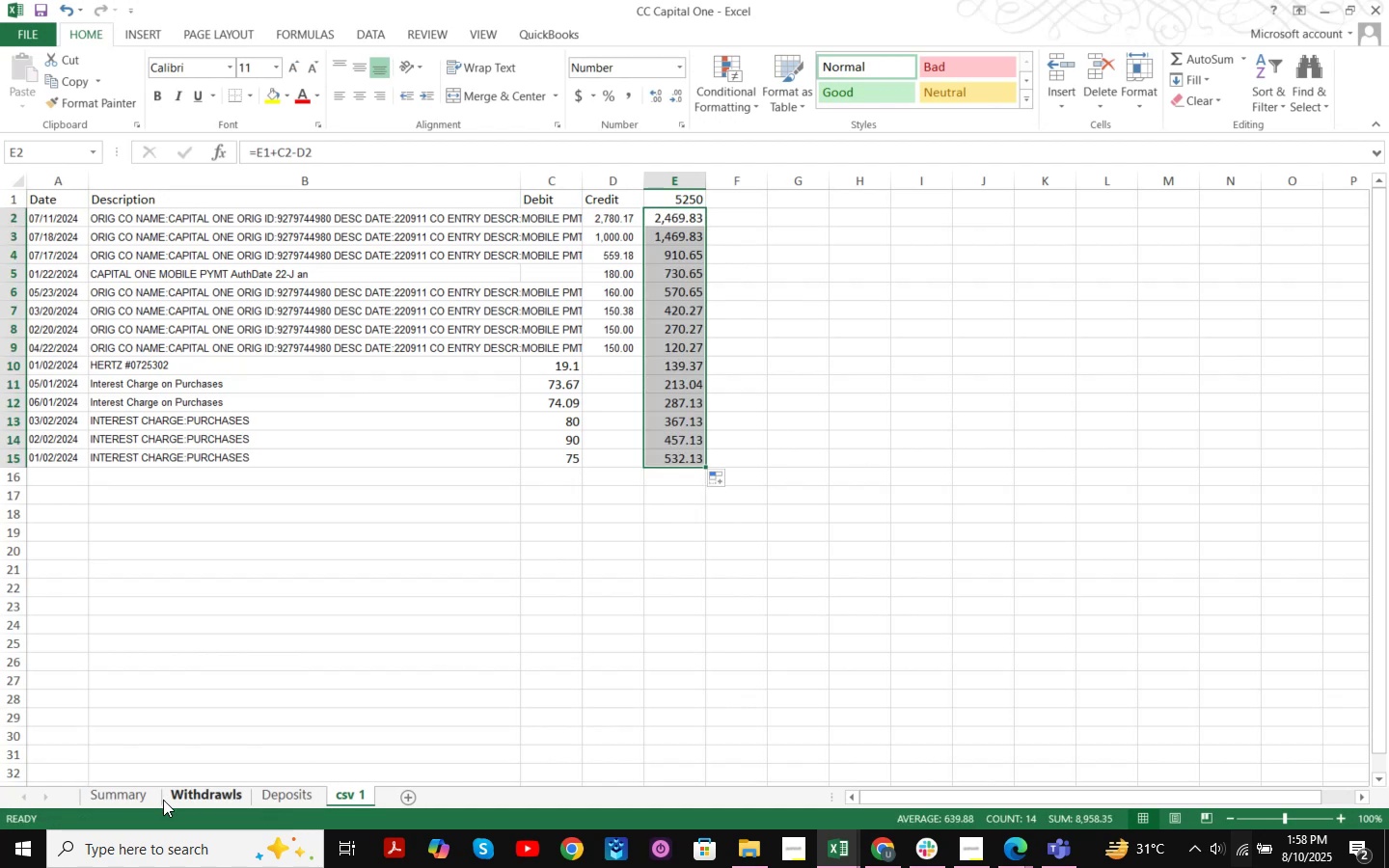 
left_click([139, 800])
 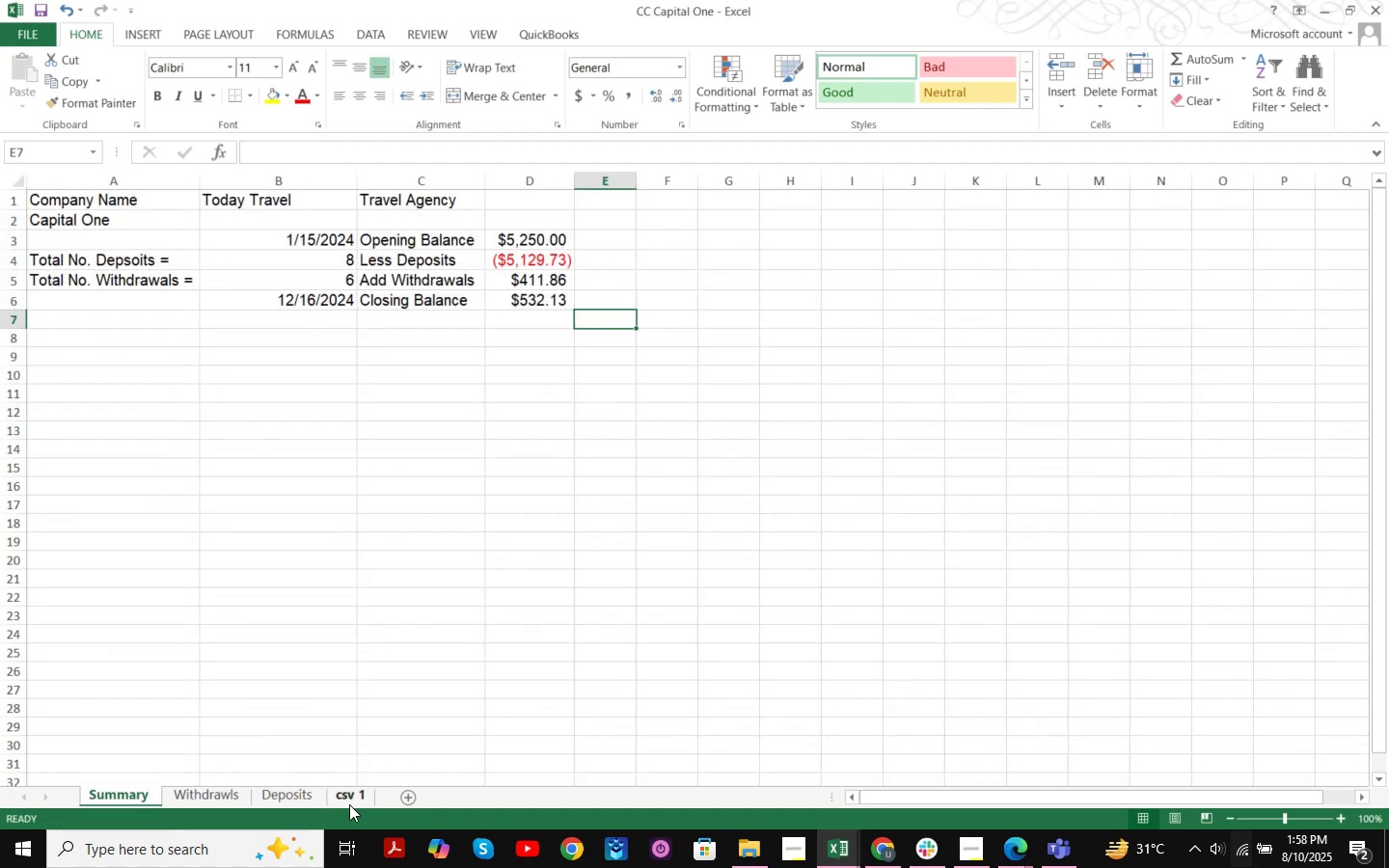 
left_click([349, 804])
 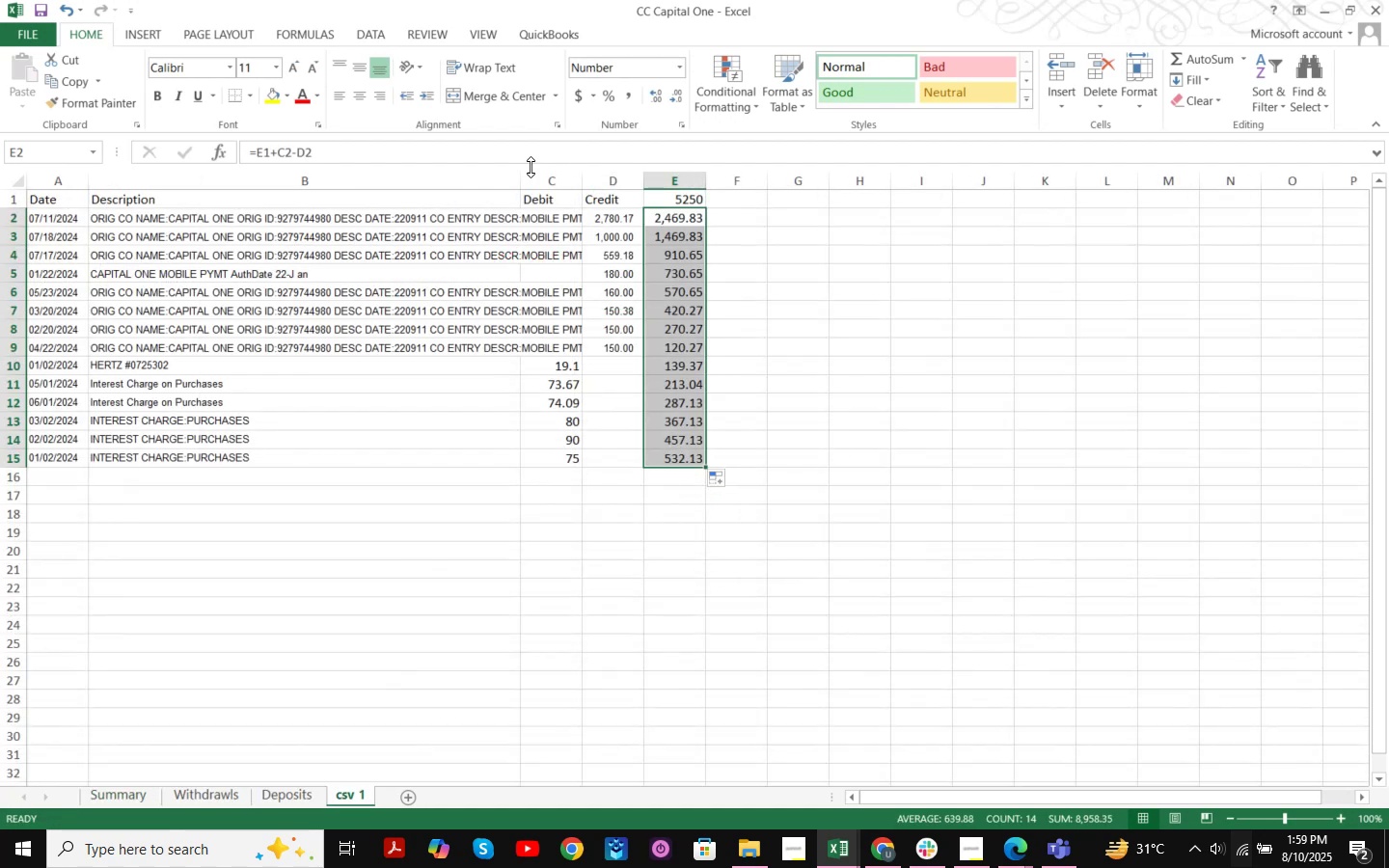 
left_click([489, 454])
 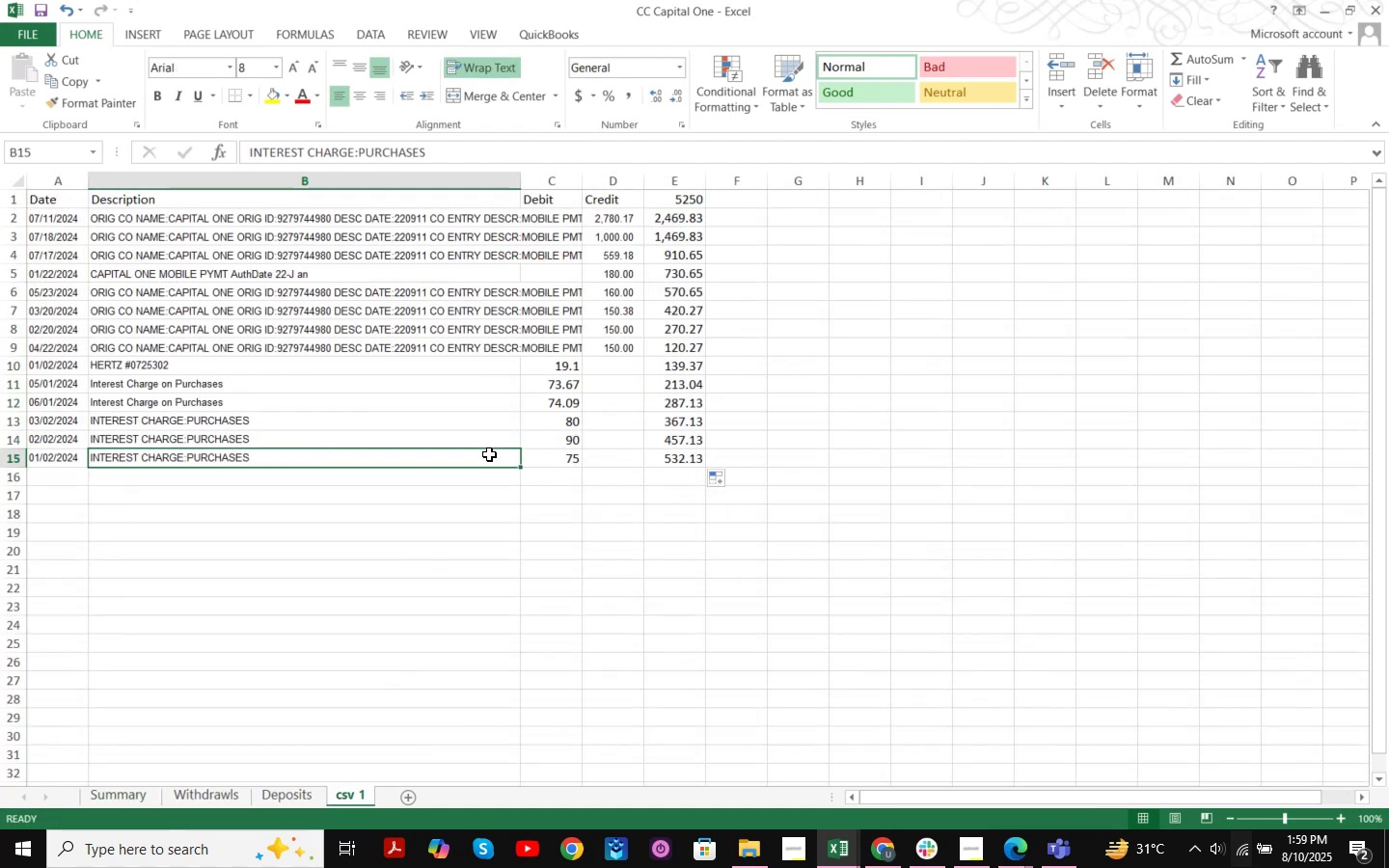 
key(Control+S)
 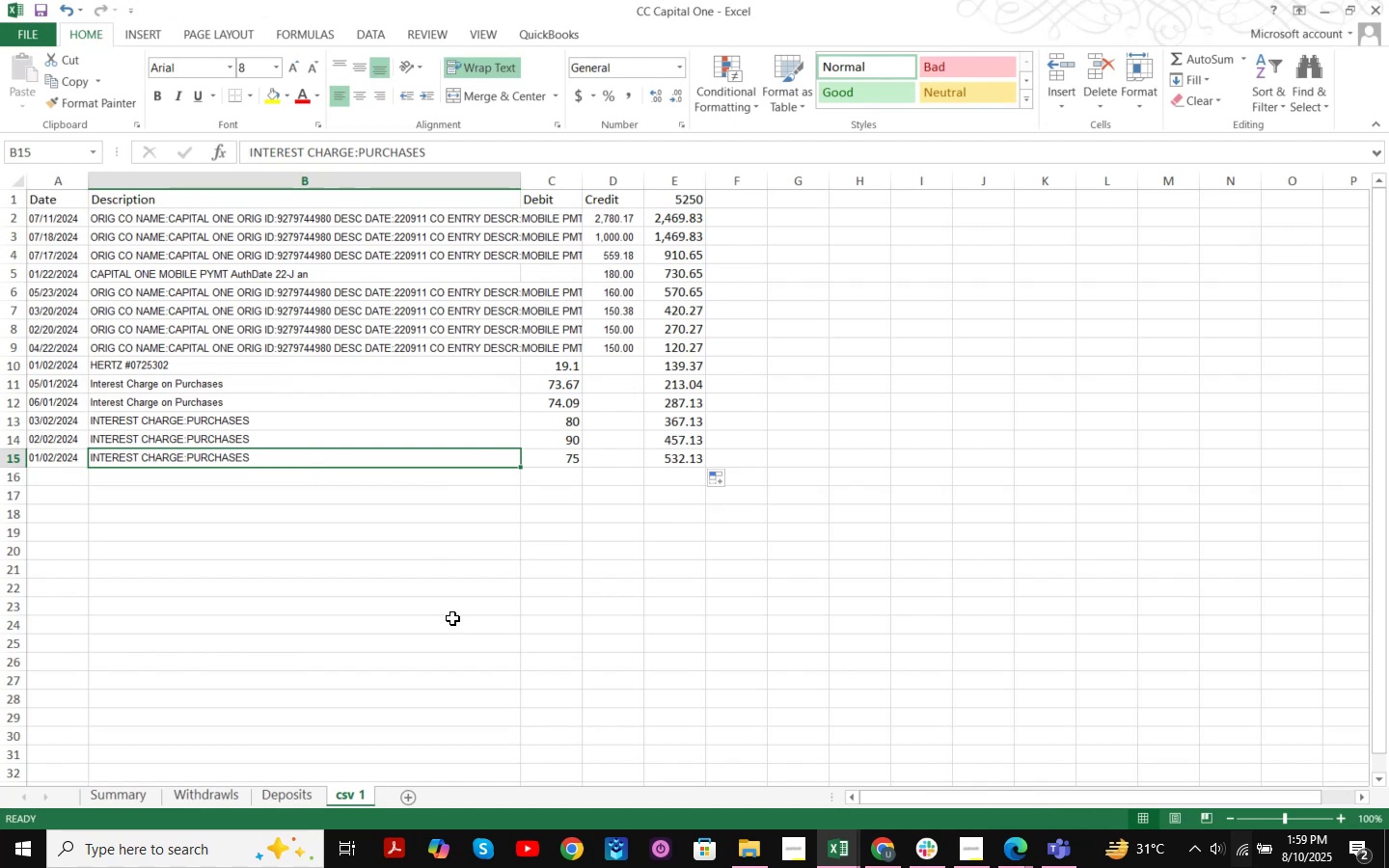 
wait(13.02)
 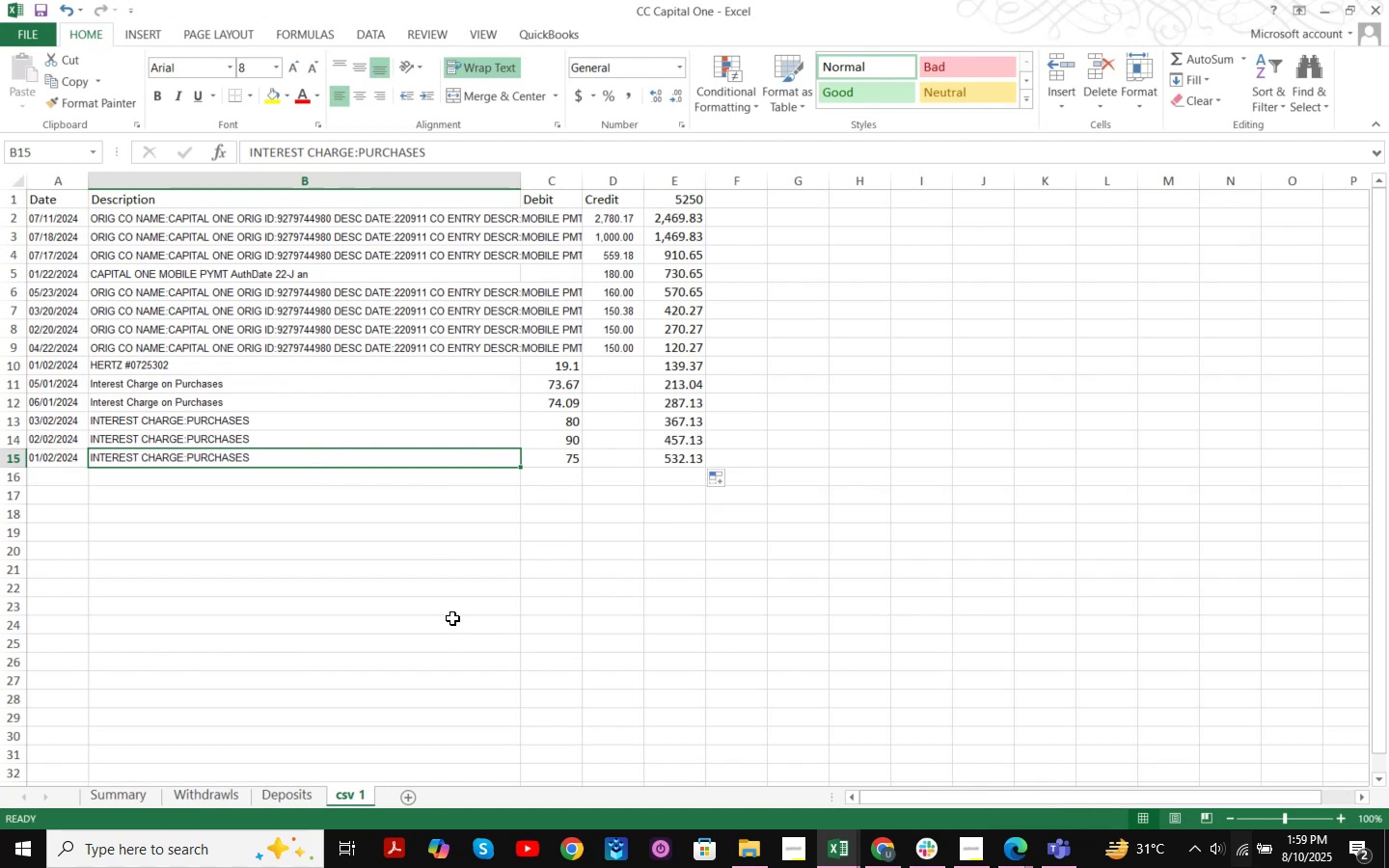 
right_click([343, 791])
 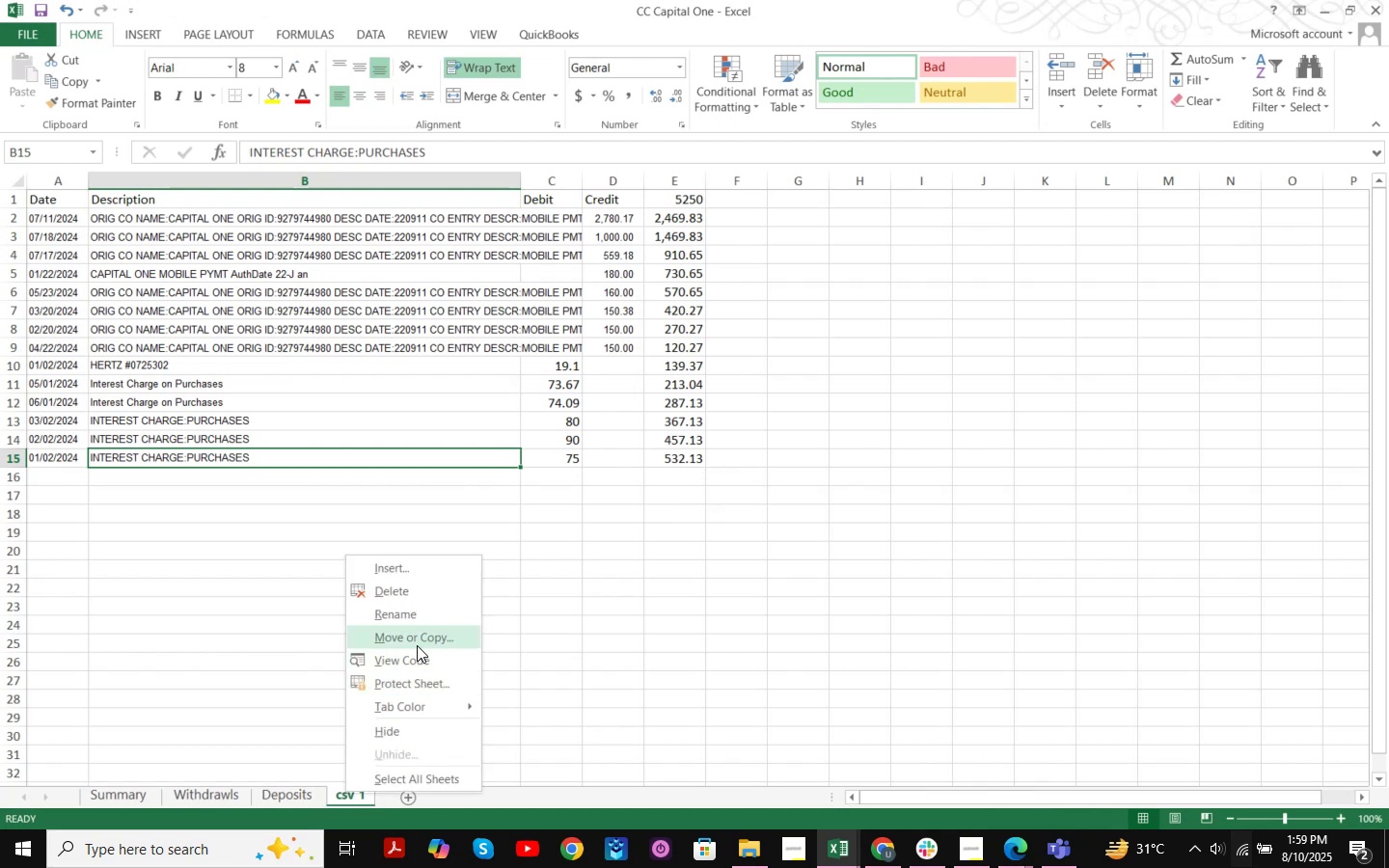 
left_click([424, 637])
 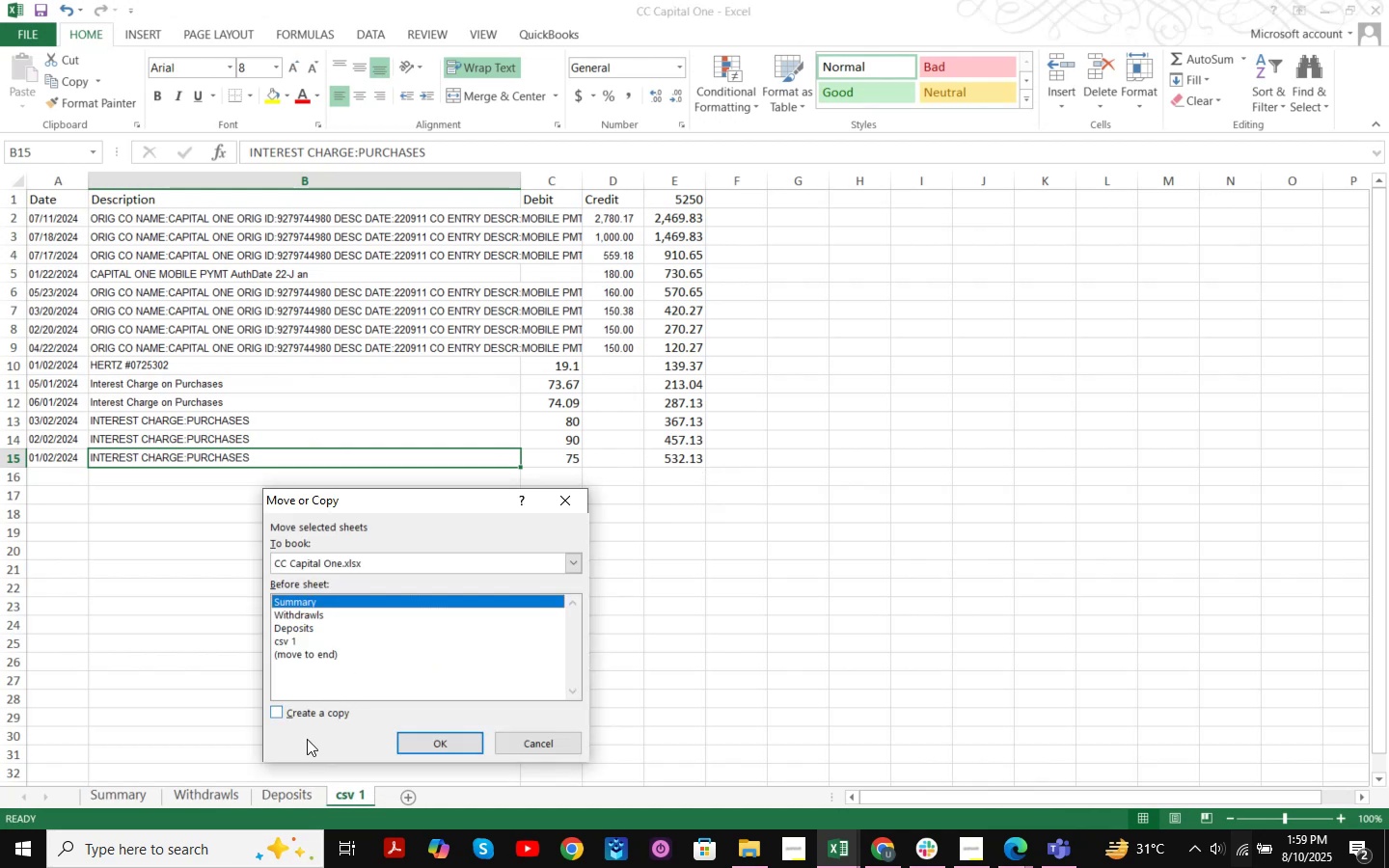 
left_click([313, 712])
 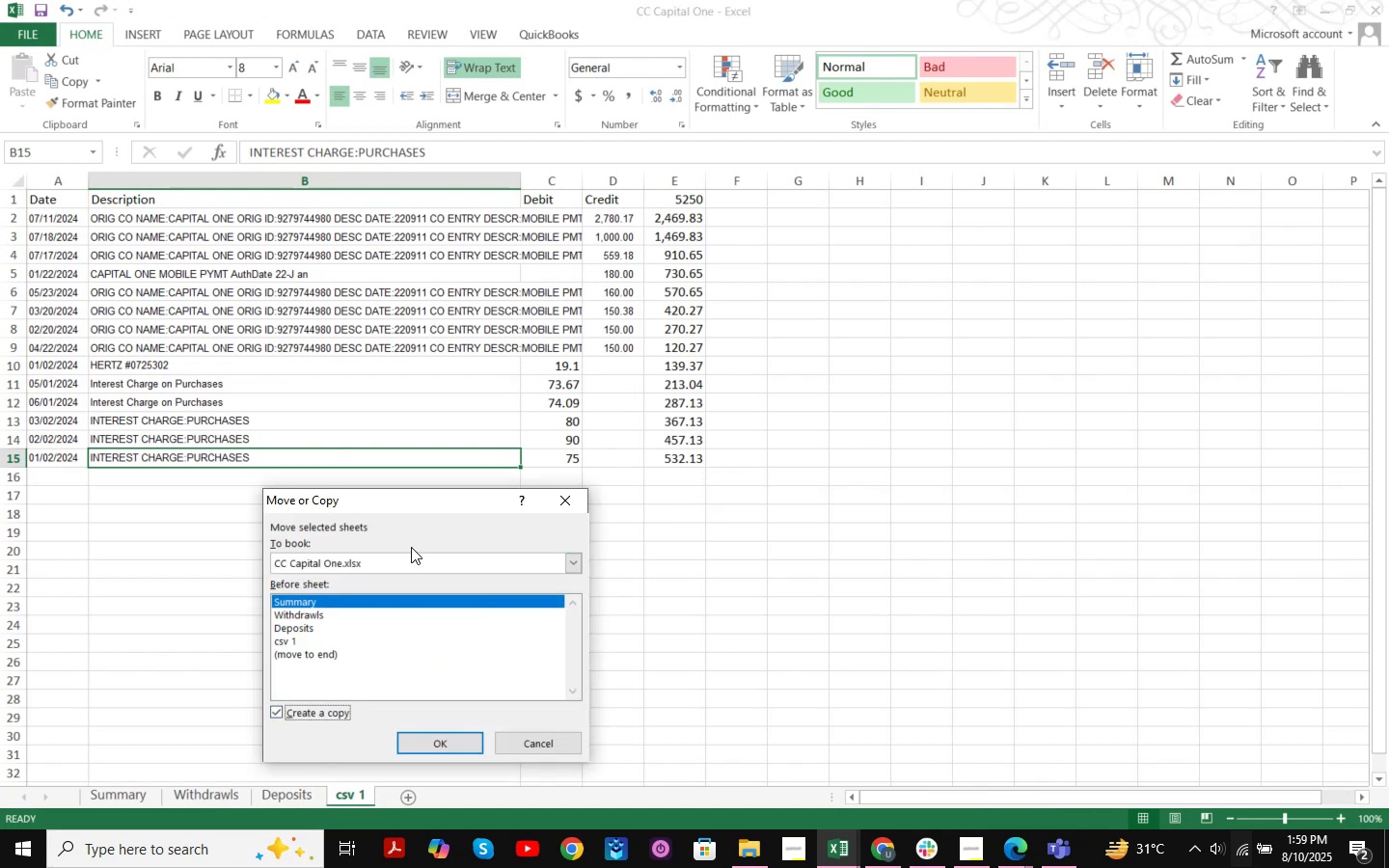 
left_click([407, 559])
 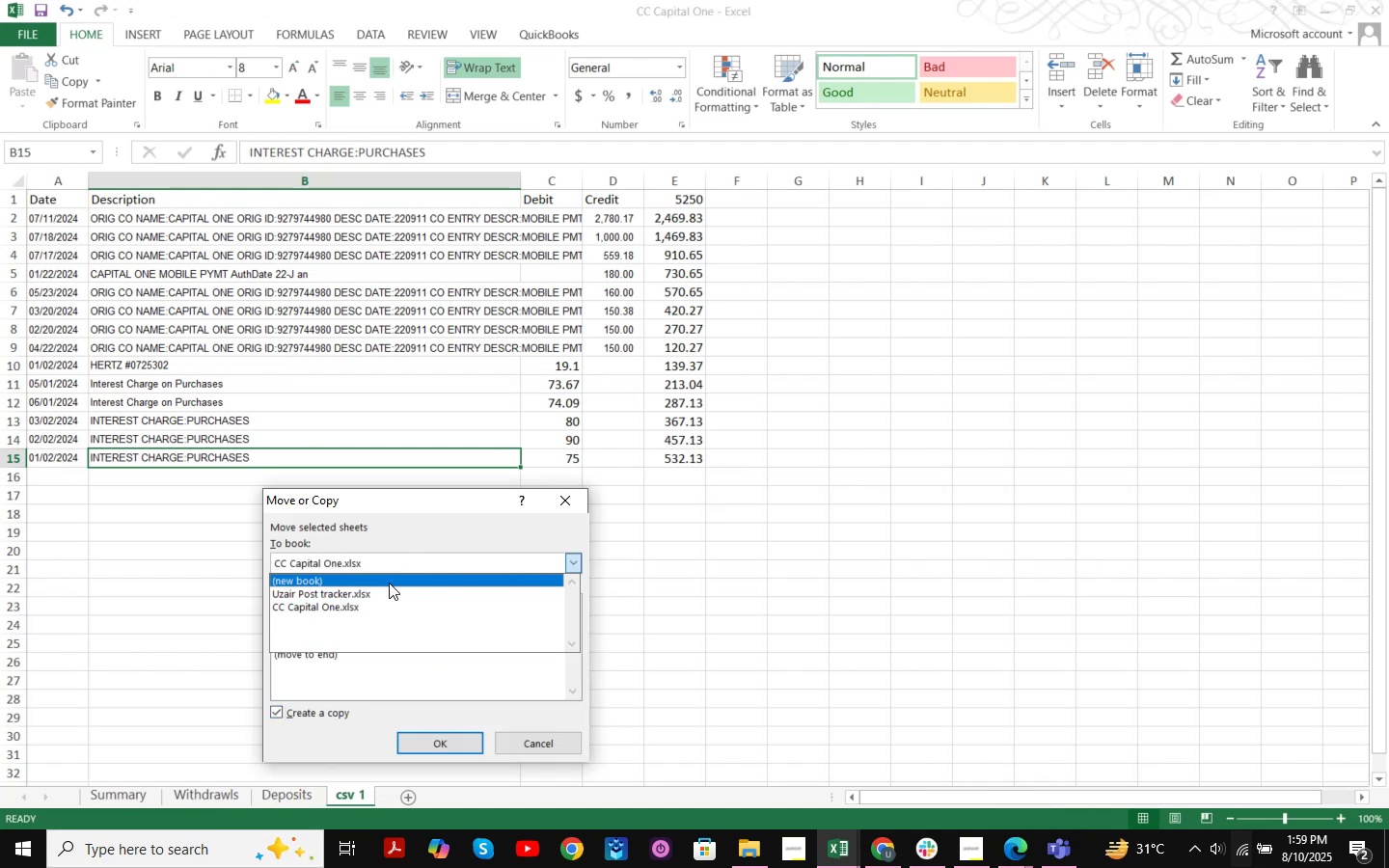 
left_click([388, 583])
 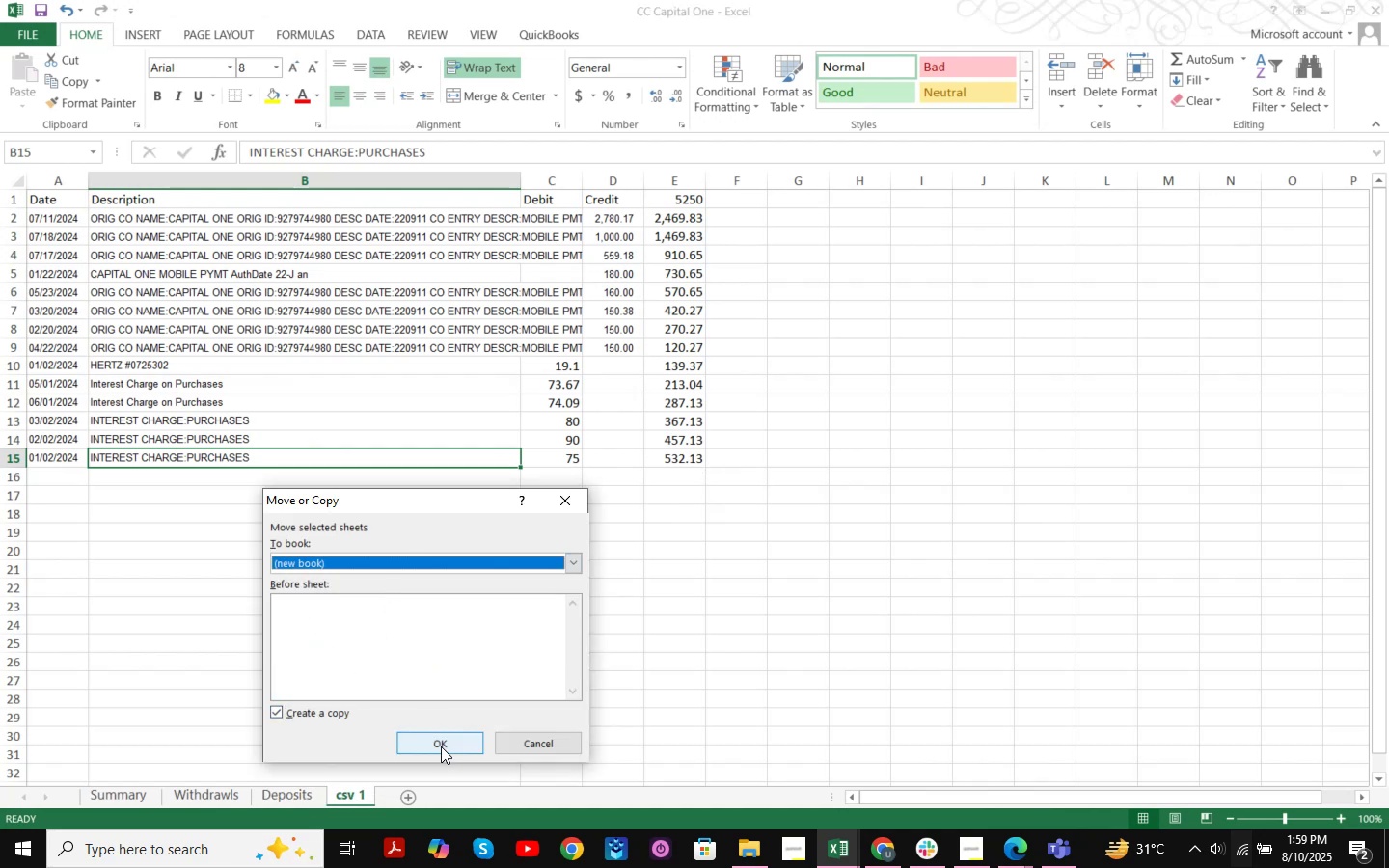 
left_click([442, 746])
 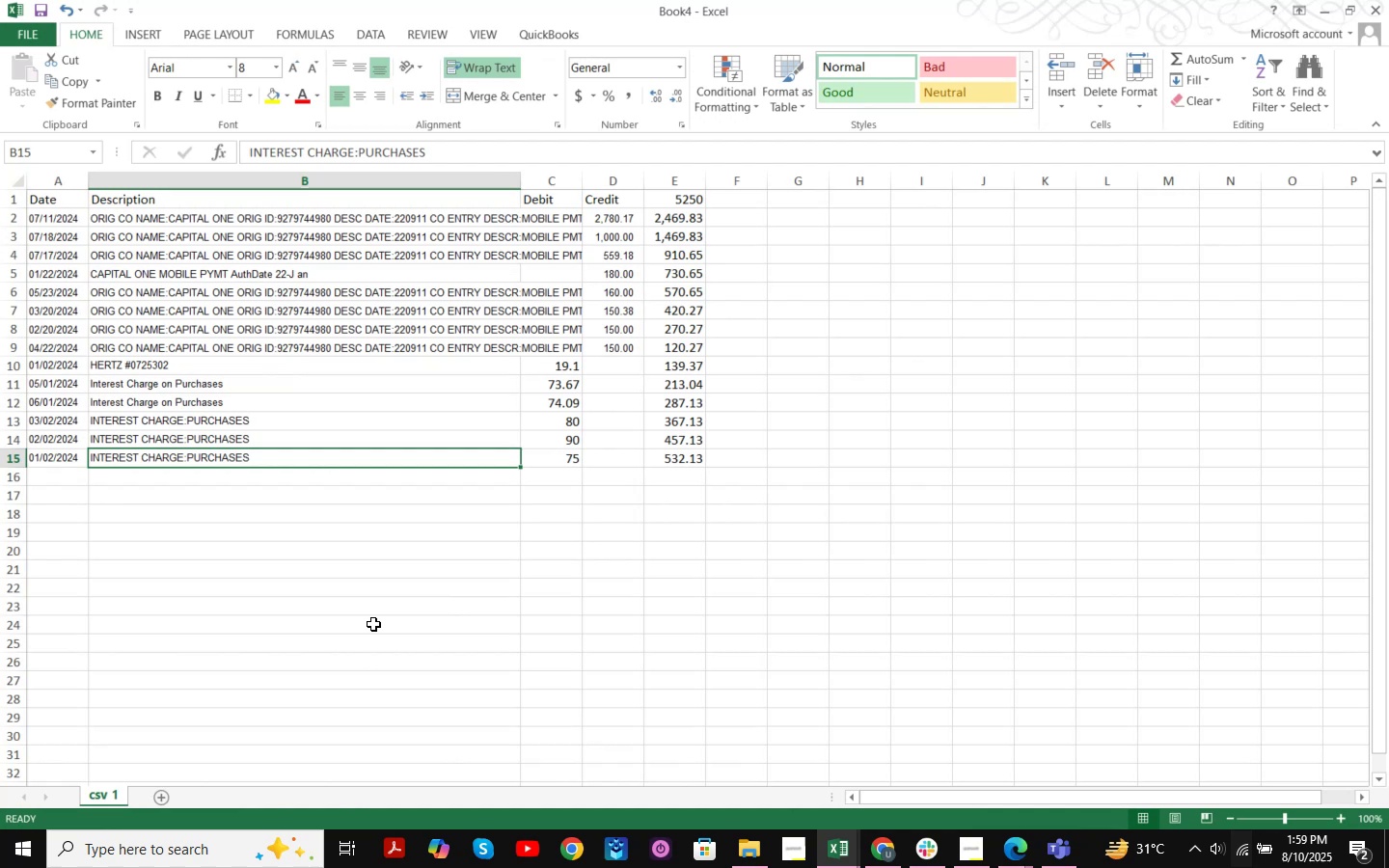 
key(Control+ControlLeft)
 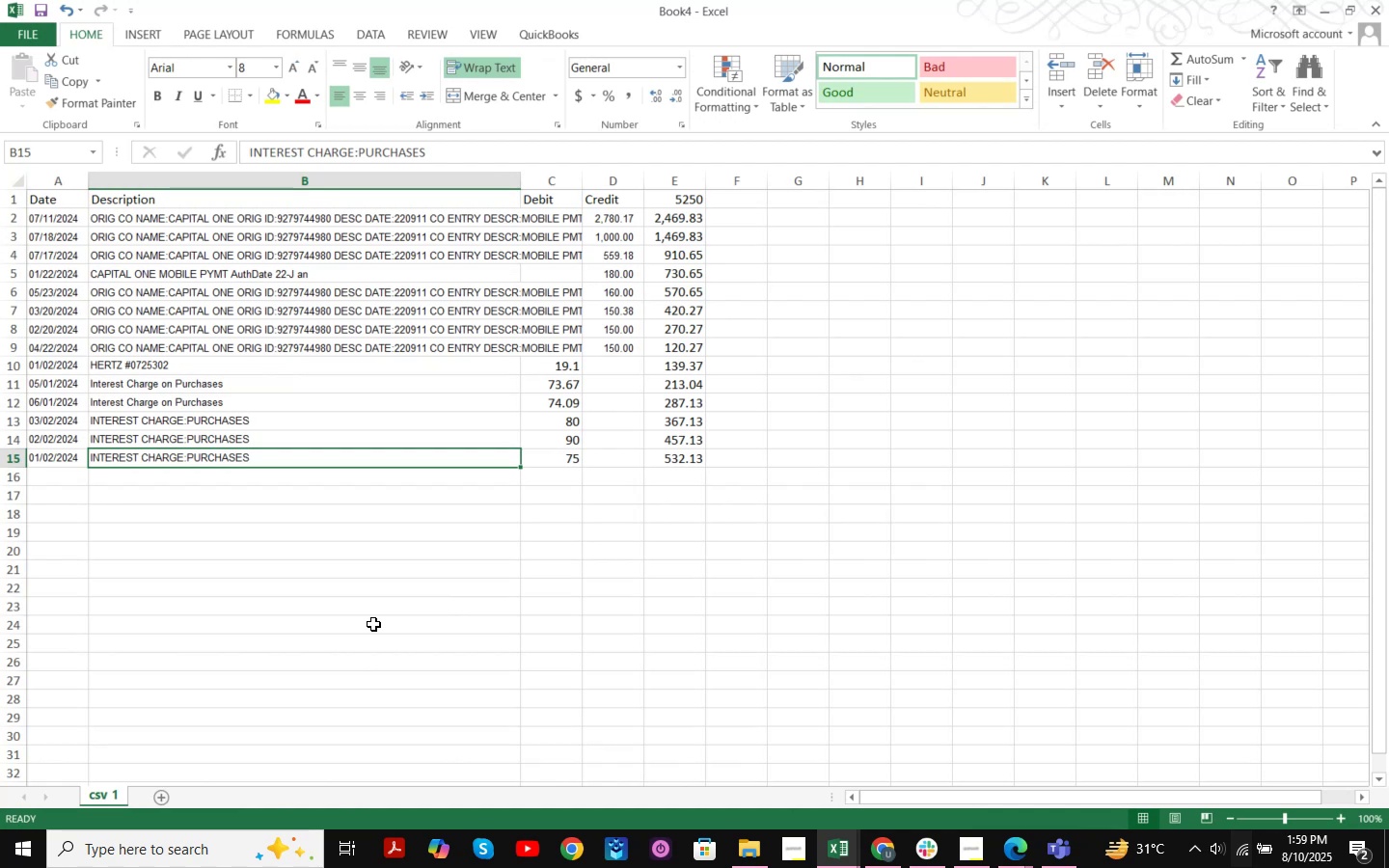 
key(Control+S)
 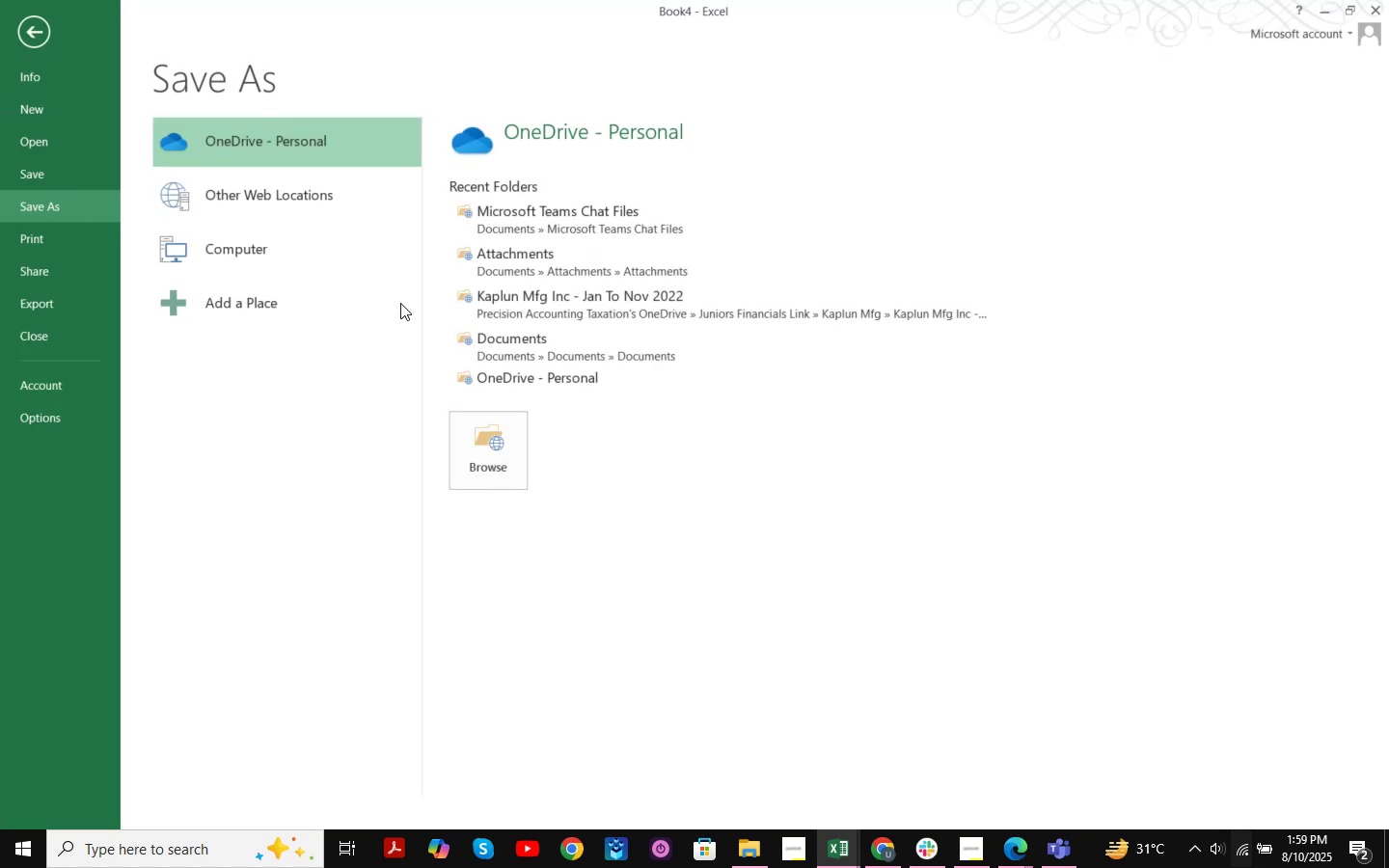 
left_click([346, 261])
 